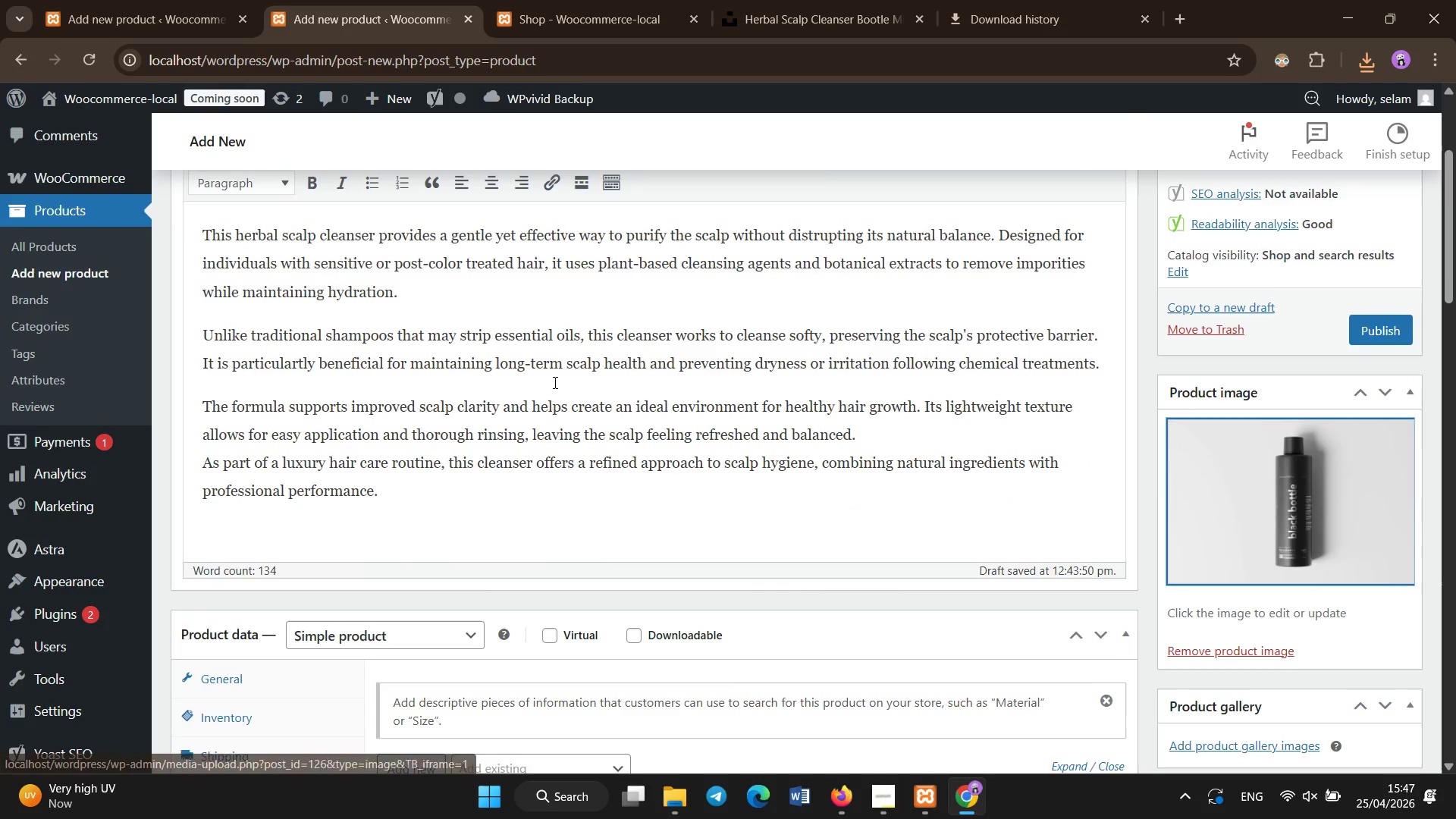 
scroll: coordinate [538, 413], scroll_direction: up, amount: 2.0
 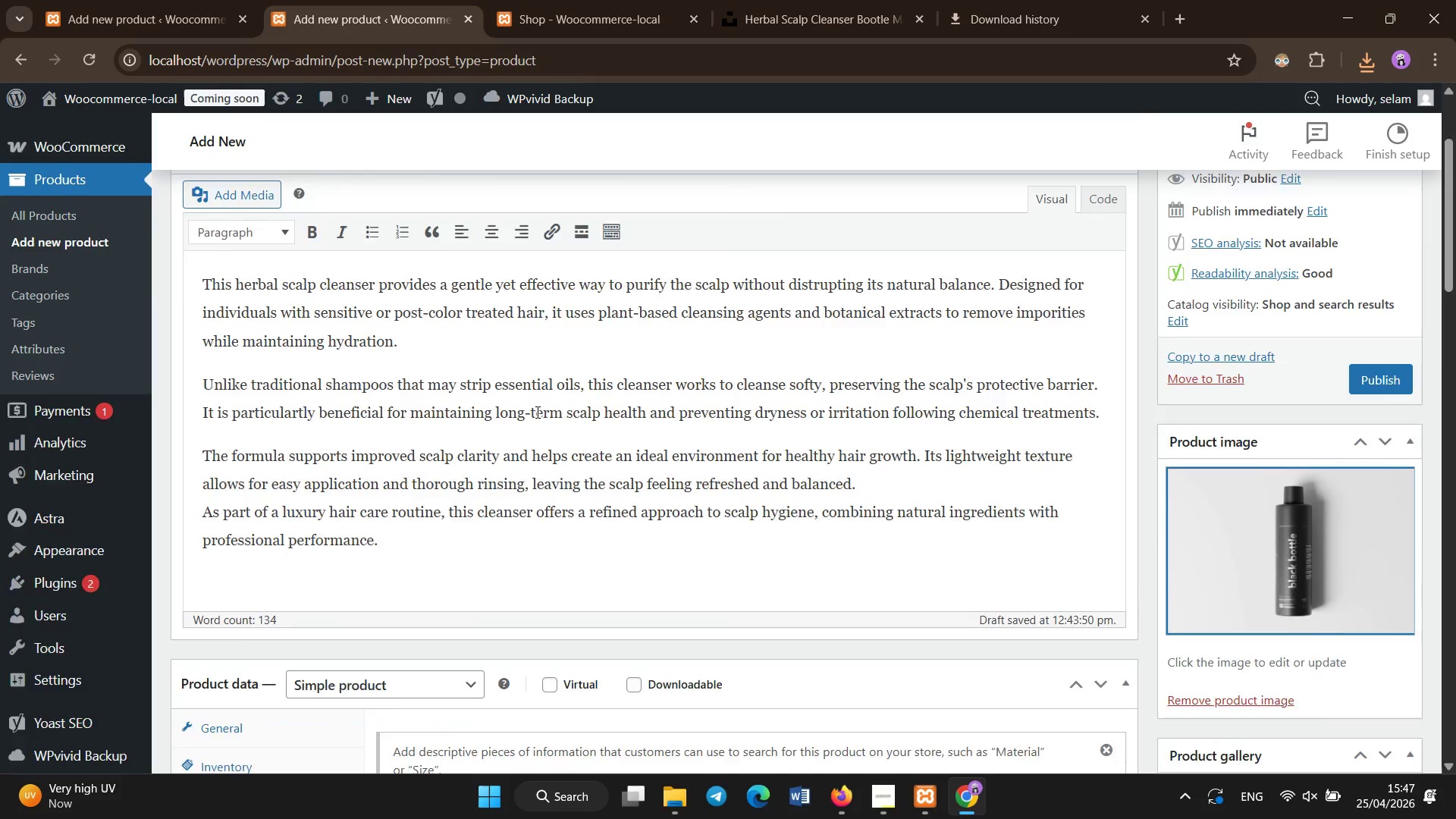 
scroll: coordinate [506, 424], scroll_direction: down, amount: 10.0
 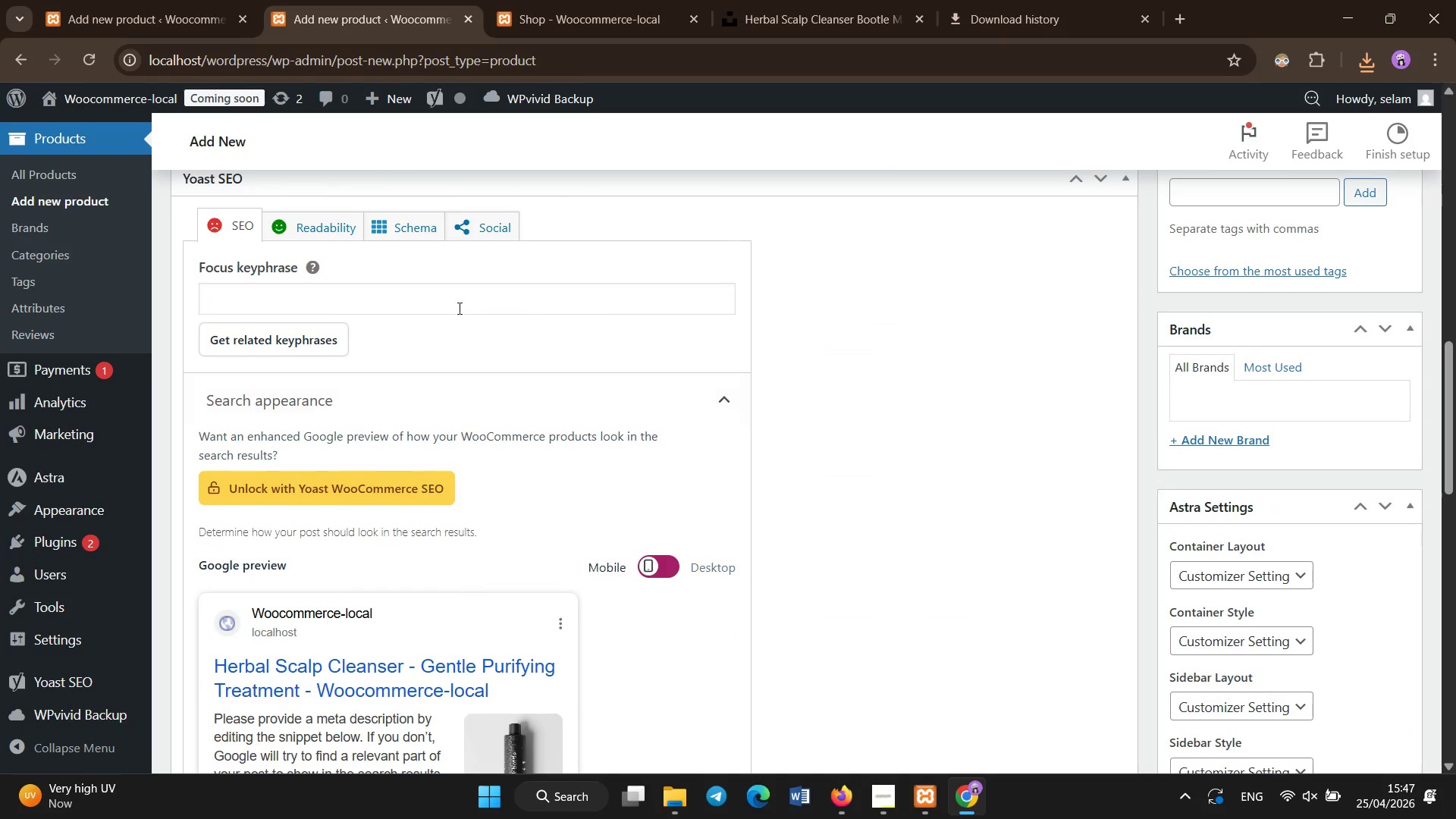 
left_click([463, 299])
 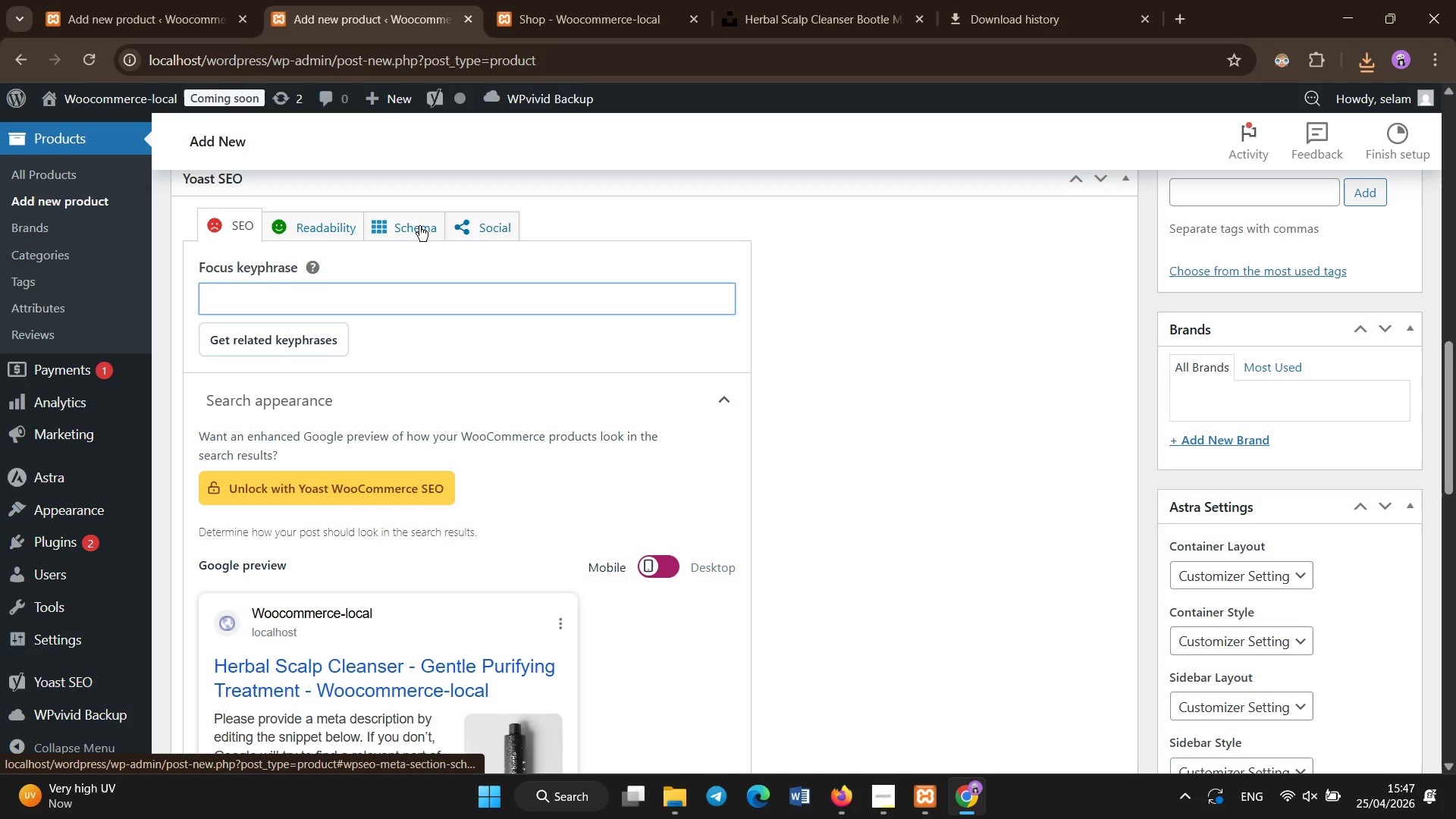 
type(scalp cleansing treatment)
 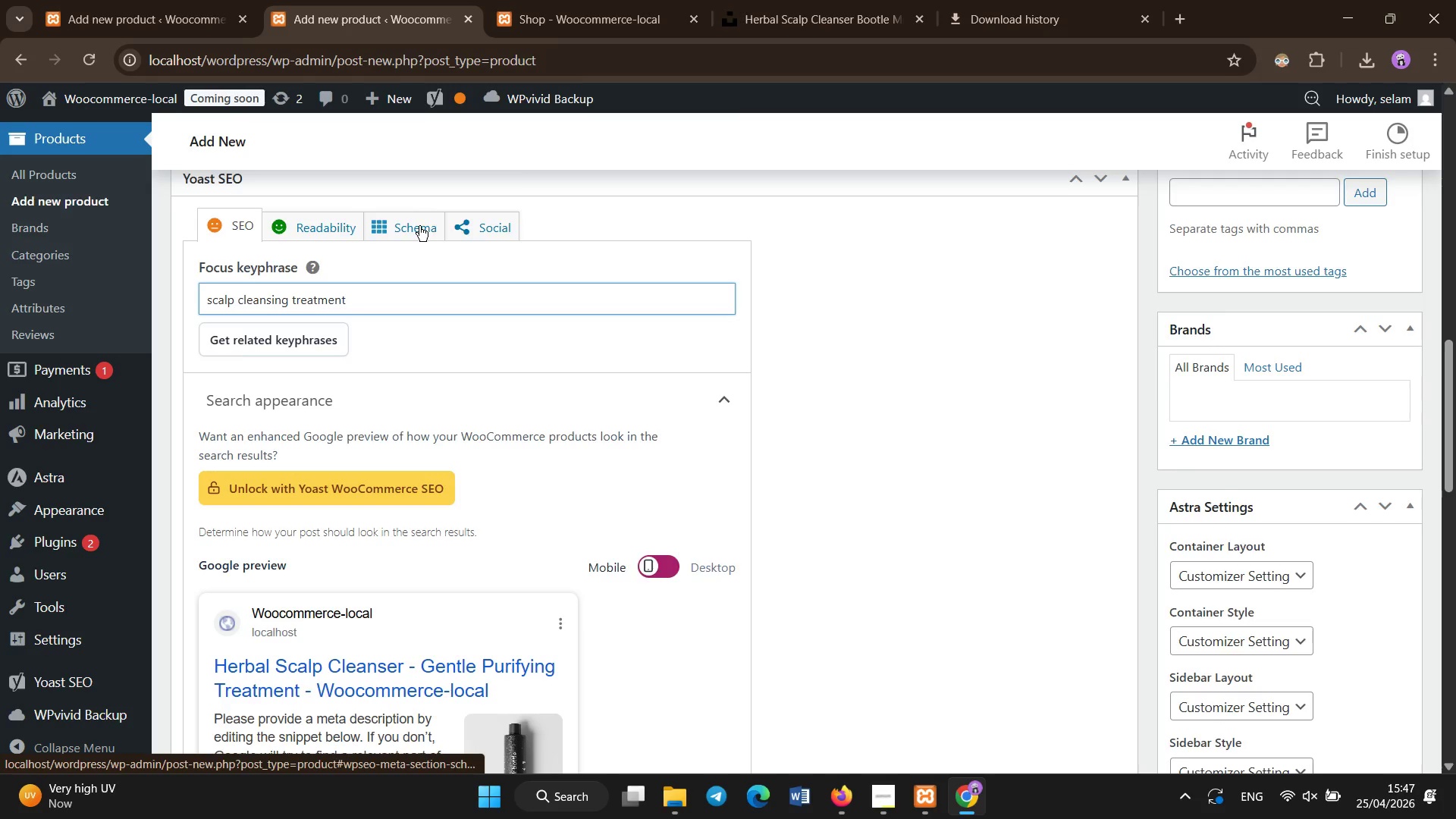 
scroll: coordinate [460, 530], scroll_direction: down, amount: 5.0
 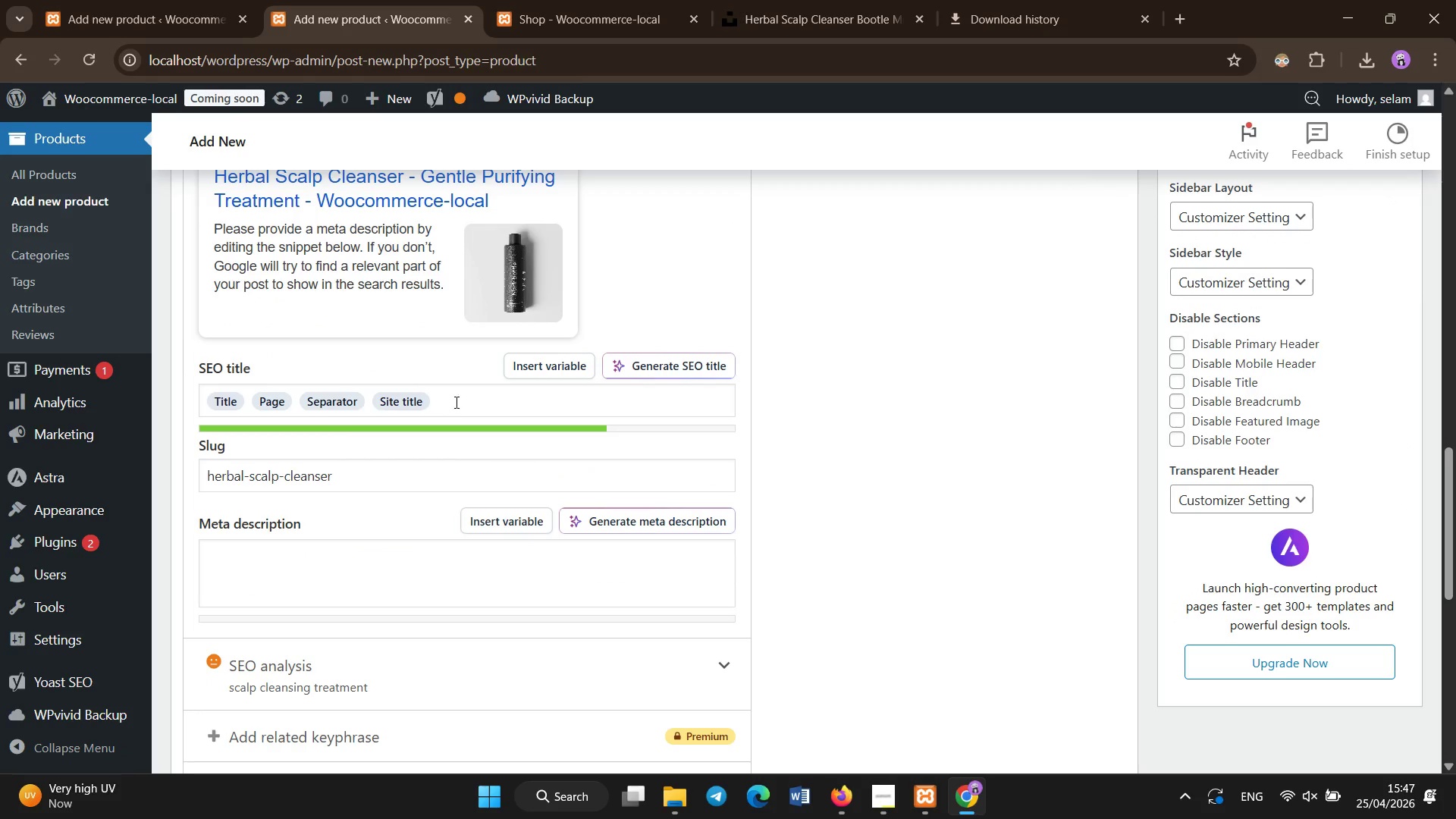 
left_click([457, 396])
 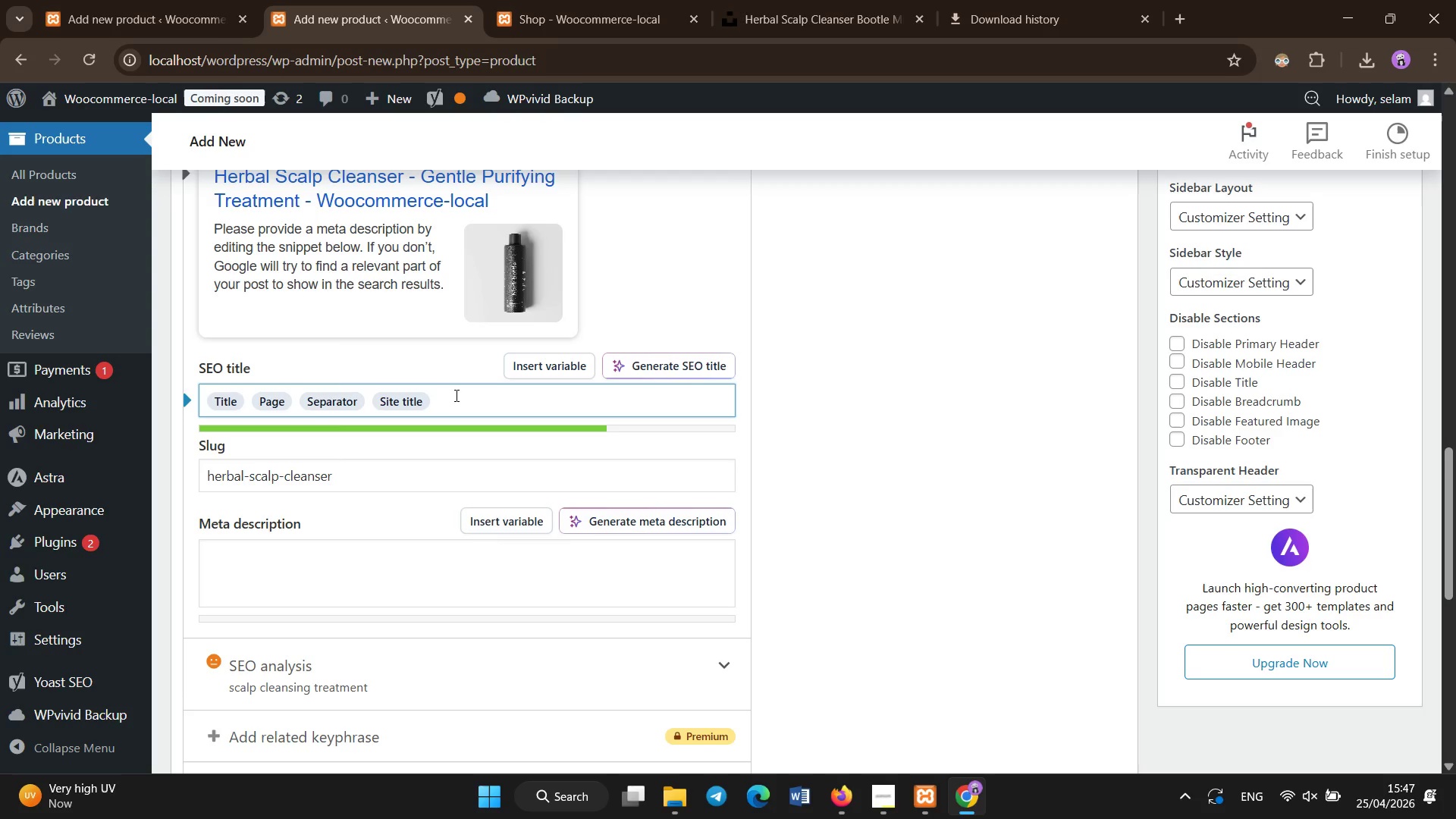 
key(Backspace)
 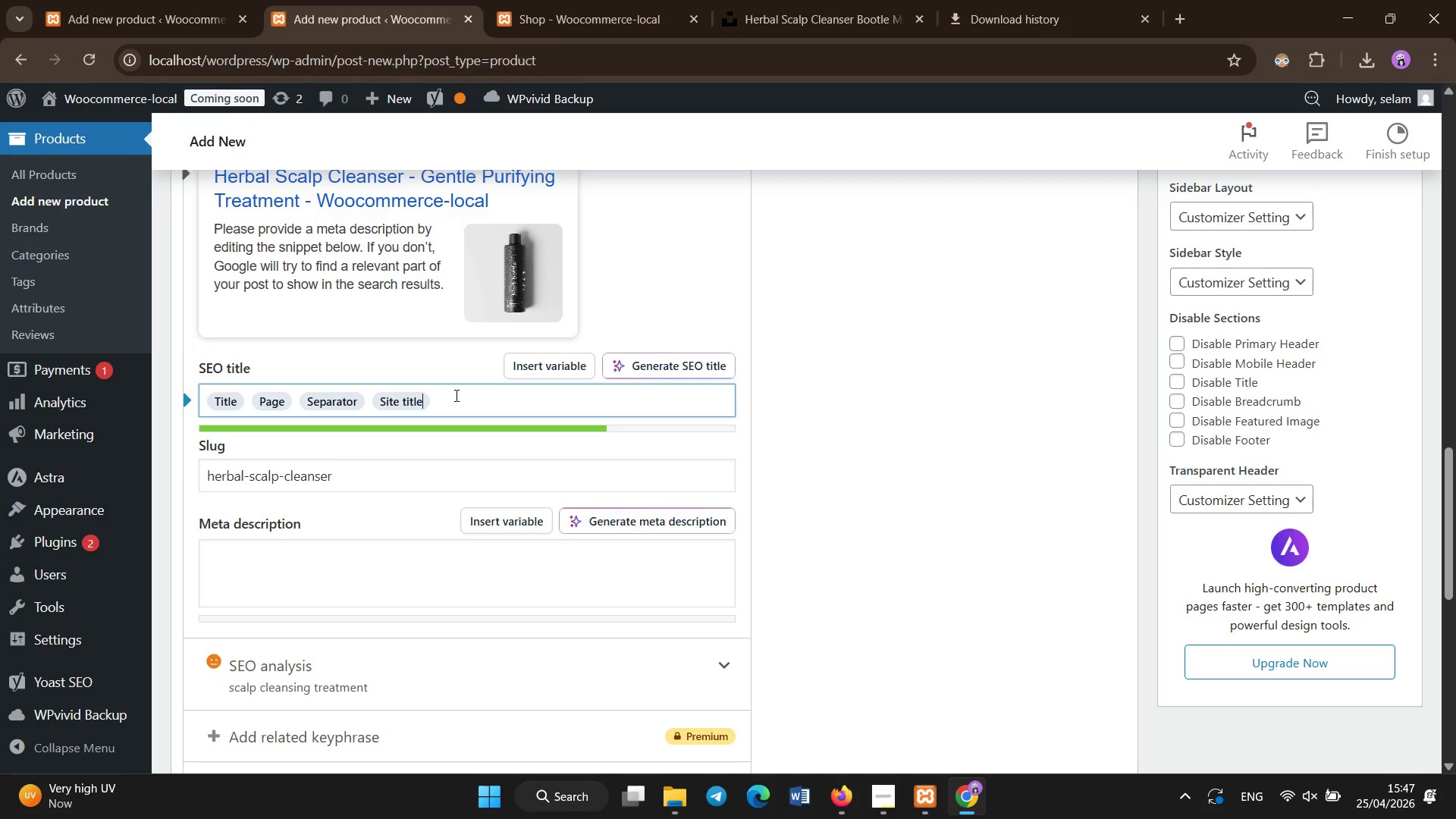 
key(Backspace)
 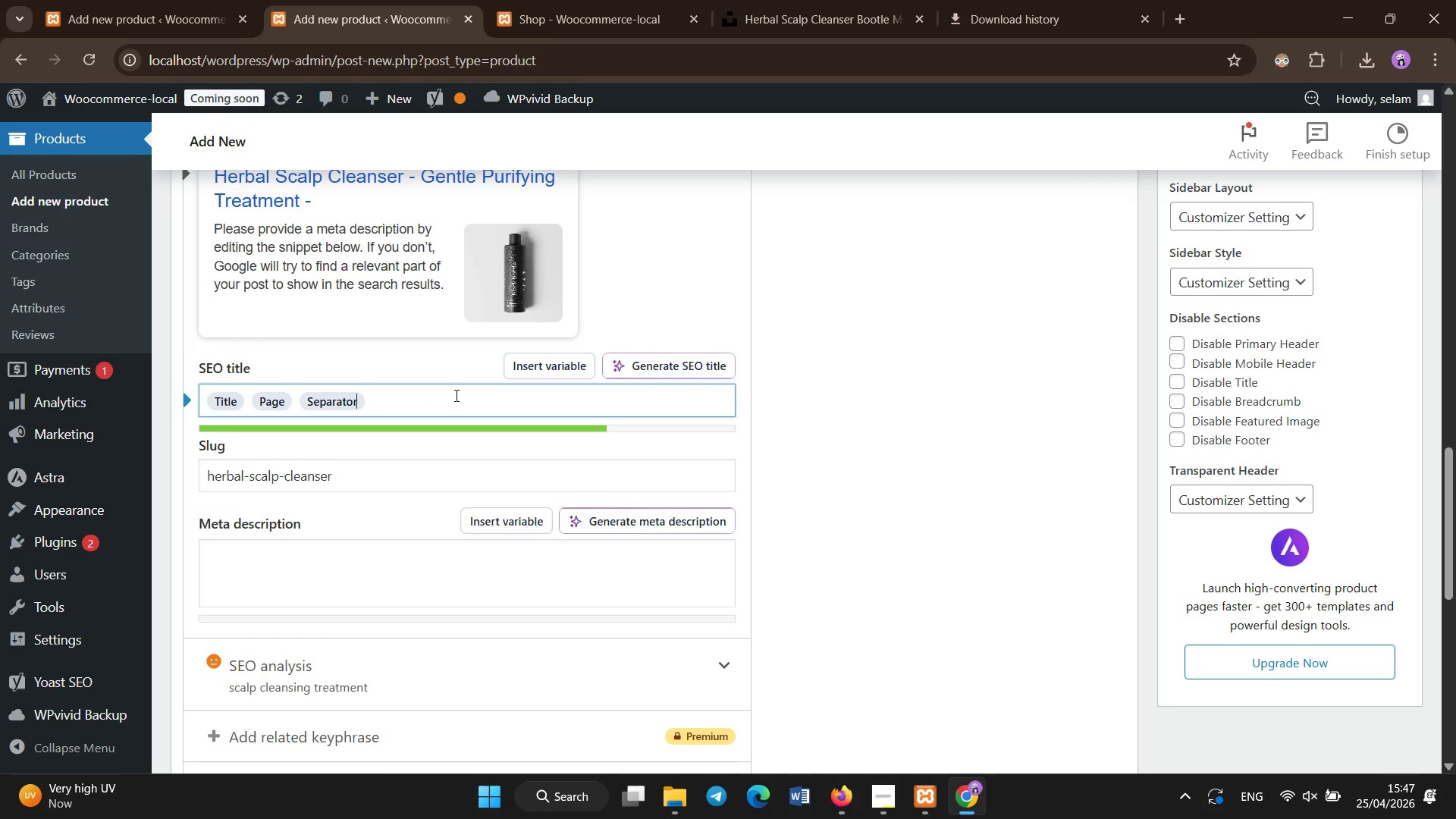 
key(Backspace)
 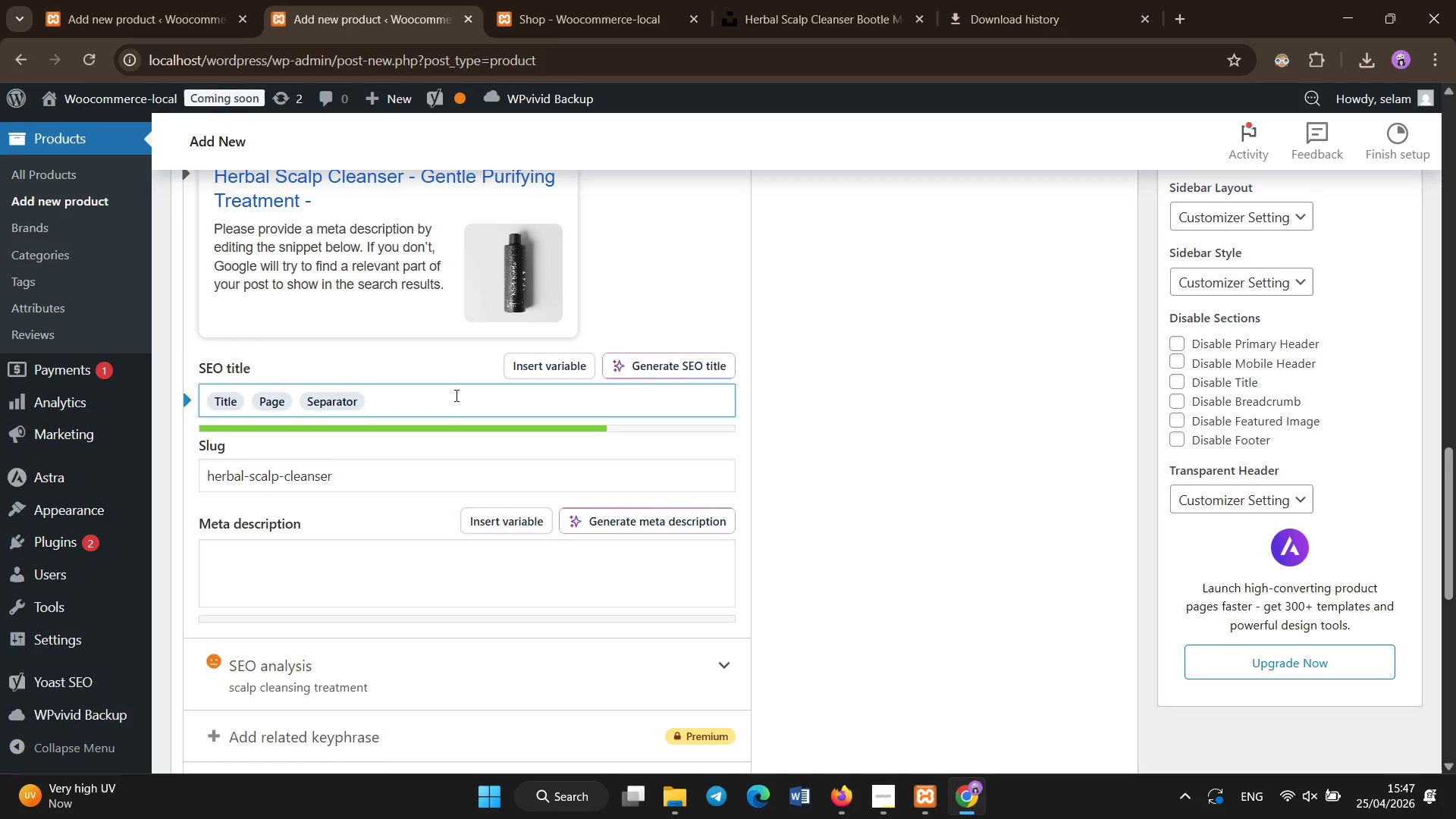 
key(Backspace)
 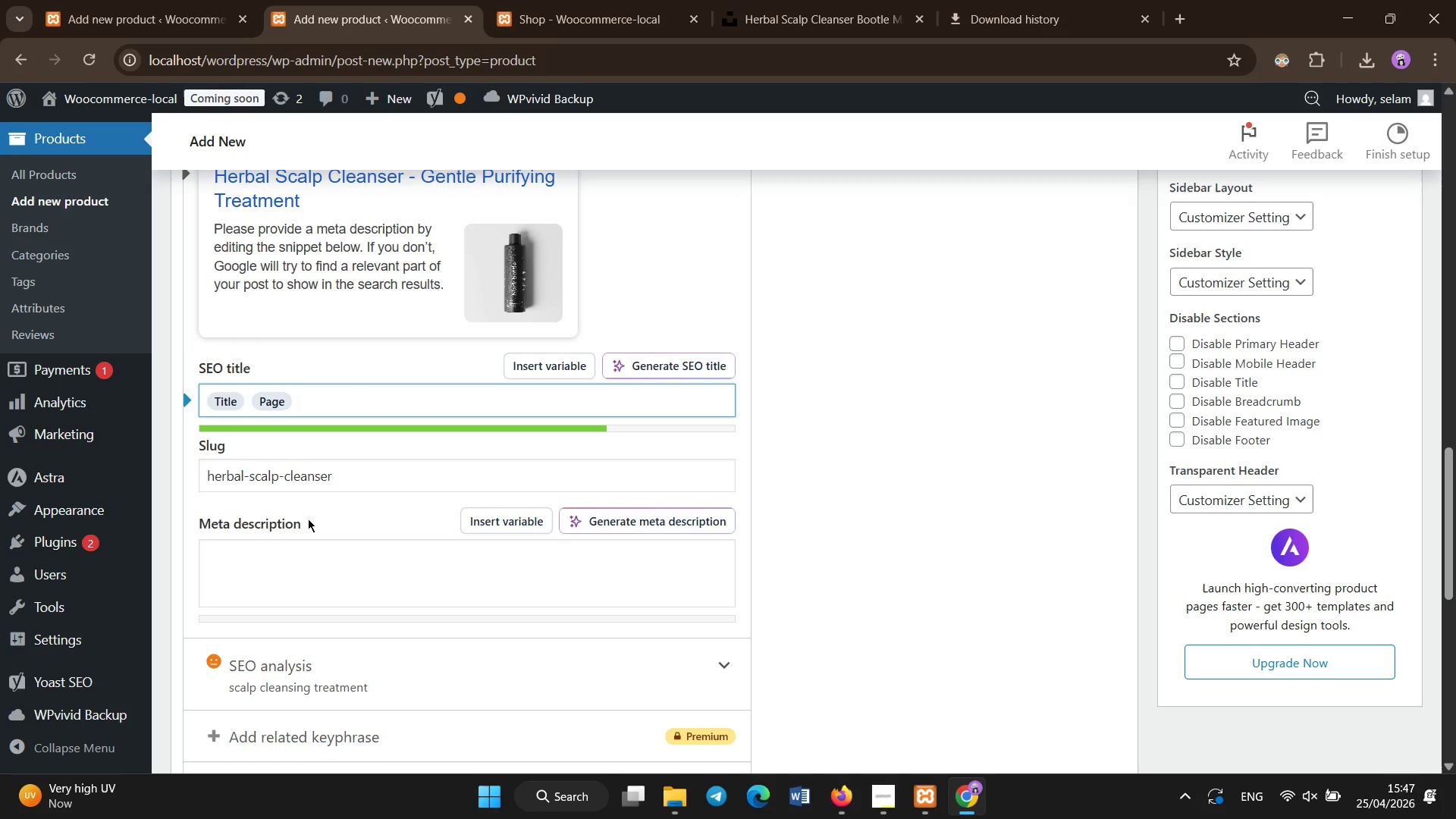 
left_click([328, 551])
 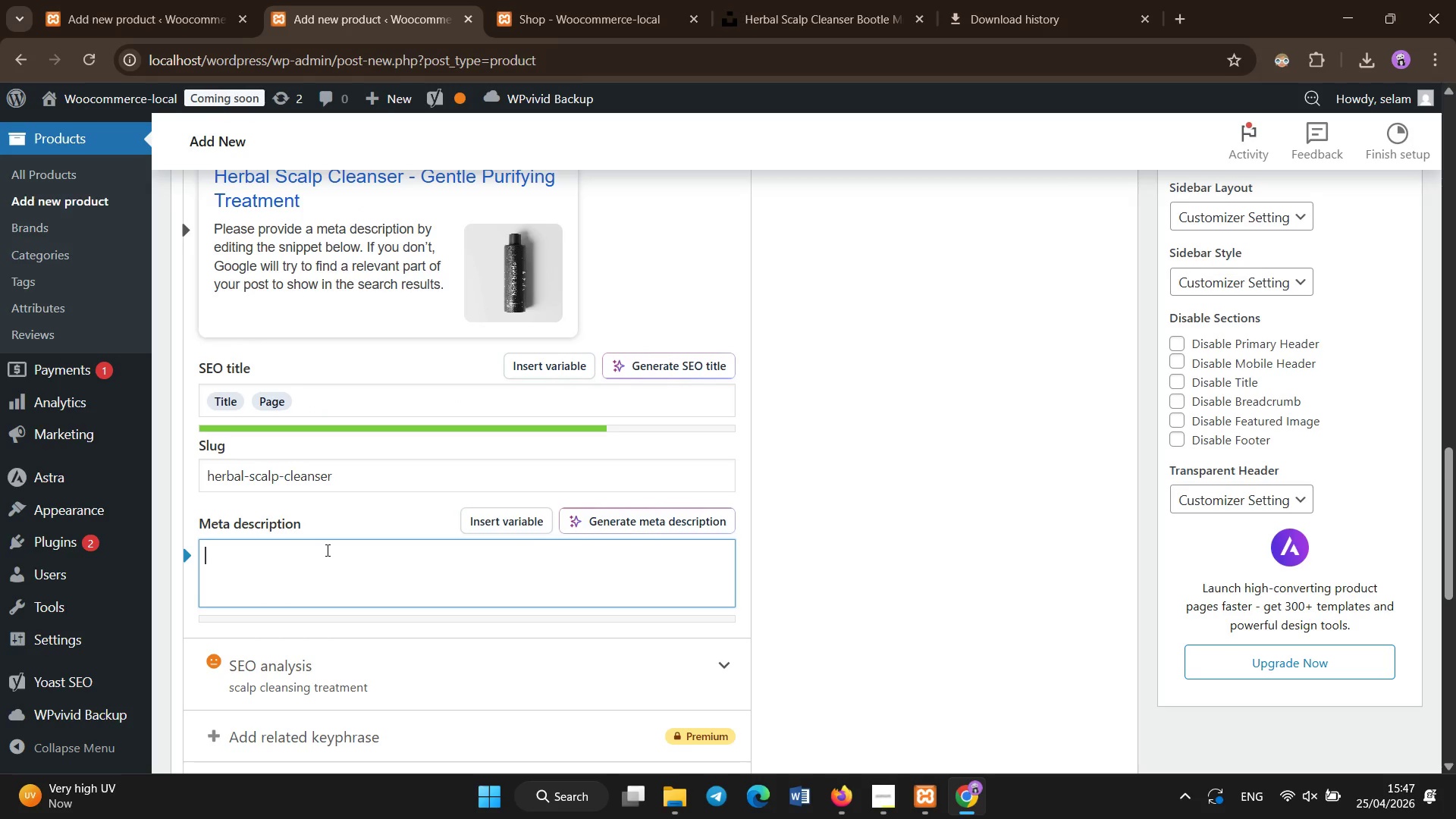 
type(Gentle herbal scalp cleanser for detox and hyderation. Ideal for post-color care and sensitive scalp maintenance.)
 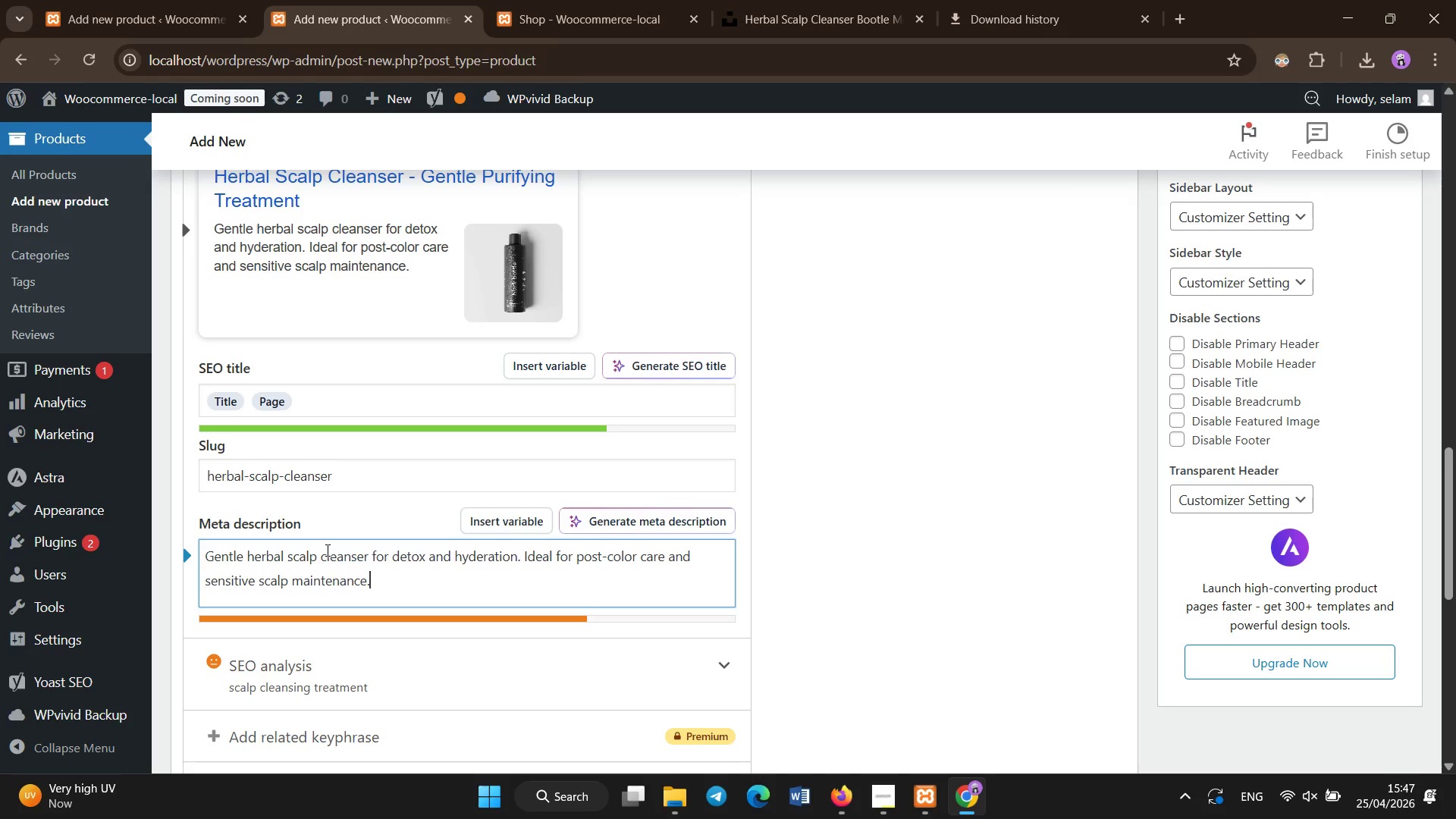 
scroll: coordinate [328, 551], scroll_direction: down, amount: 3.0
 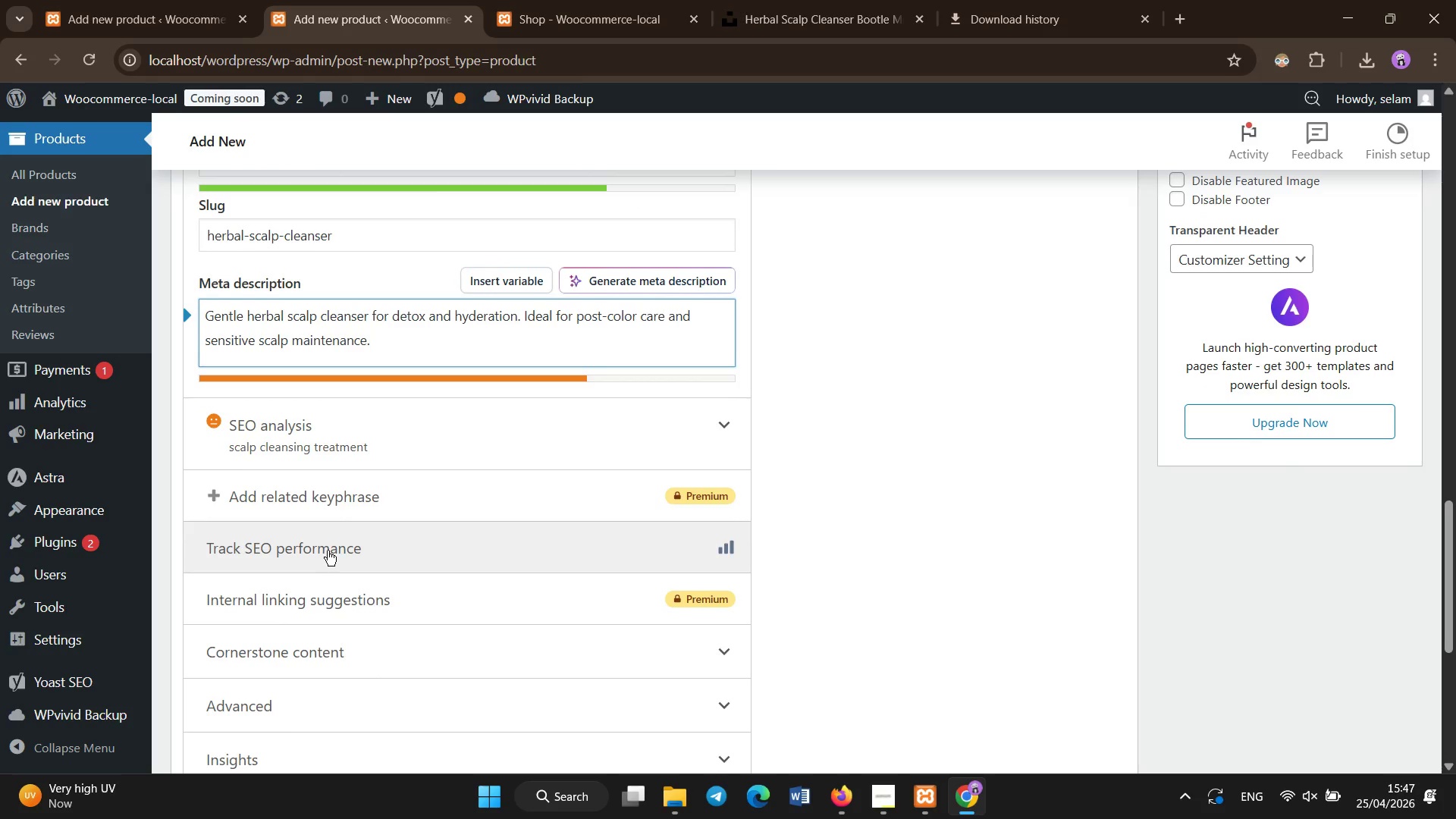 
scroll: coordinate [328, 551], scroll_direction: none, amount: 0.0
 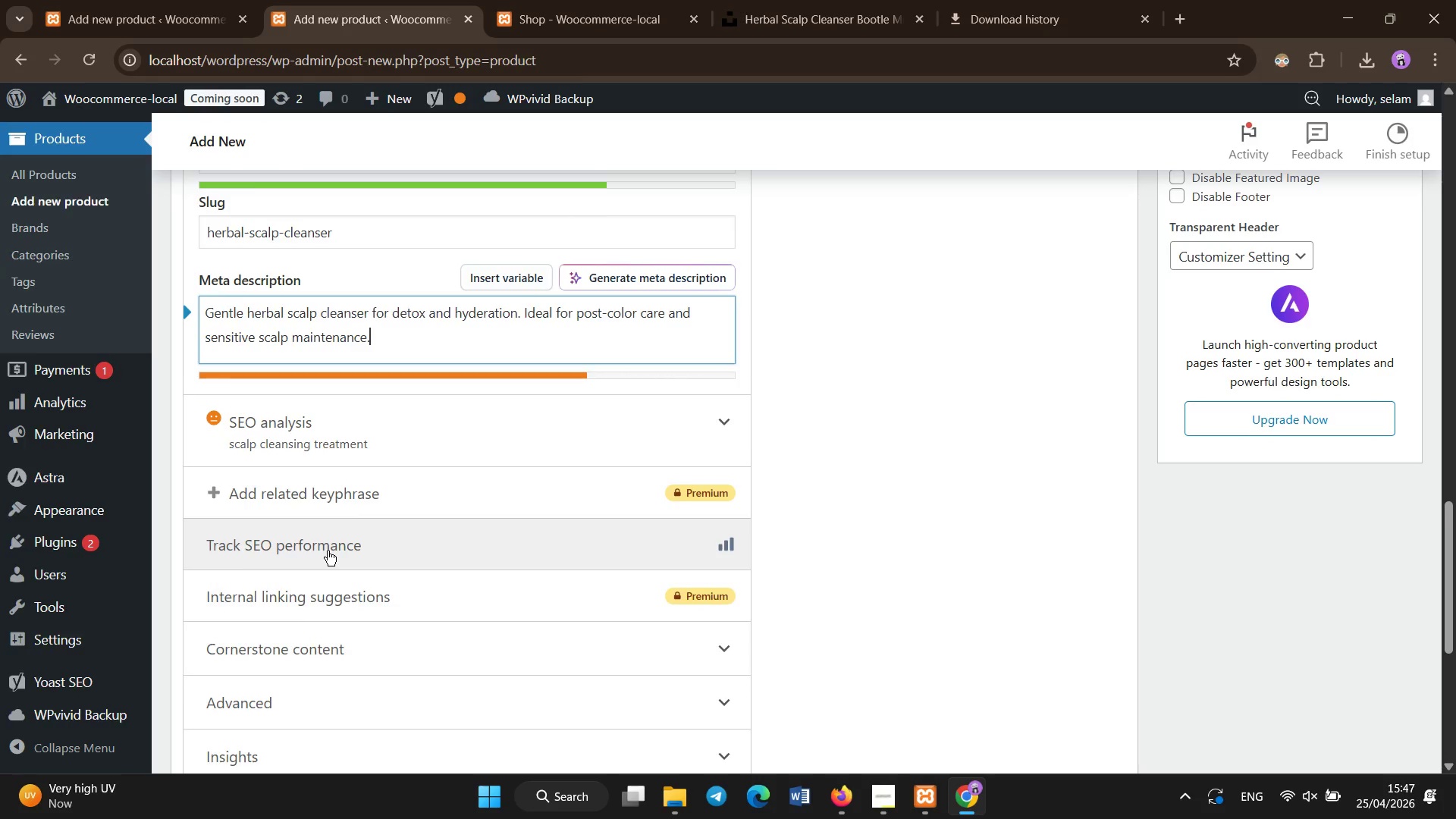 
scroll: coordinate [1234, 573], scroll_direction: up, amount: 12.0
 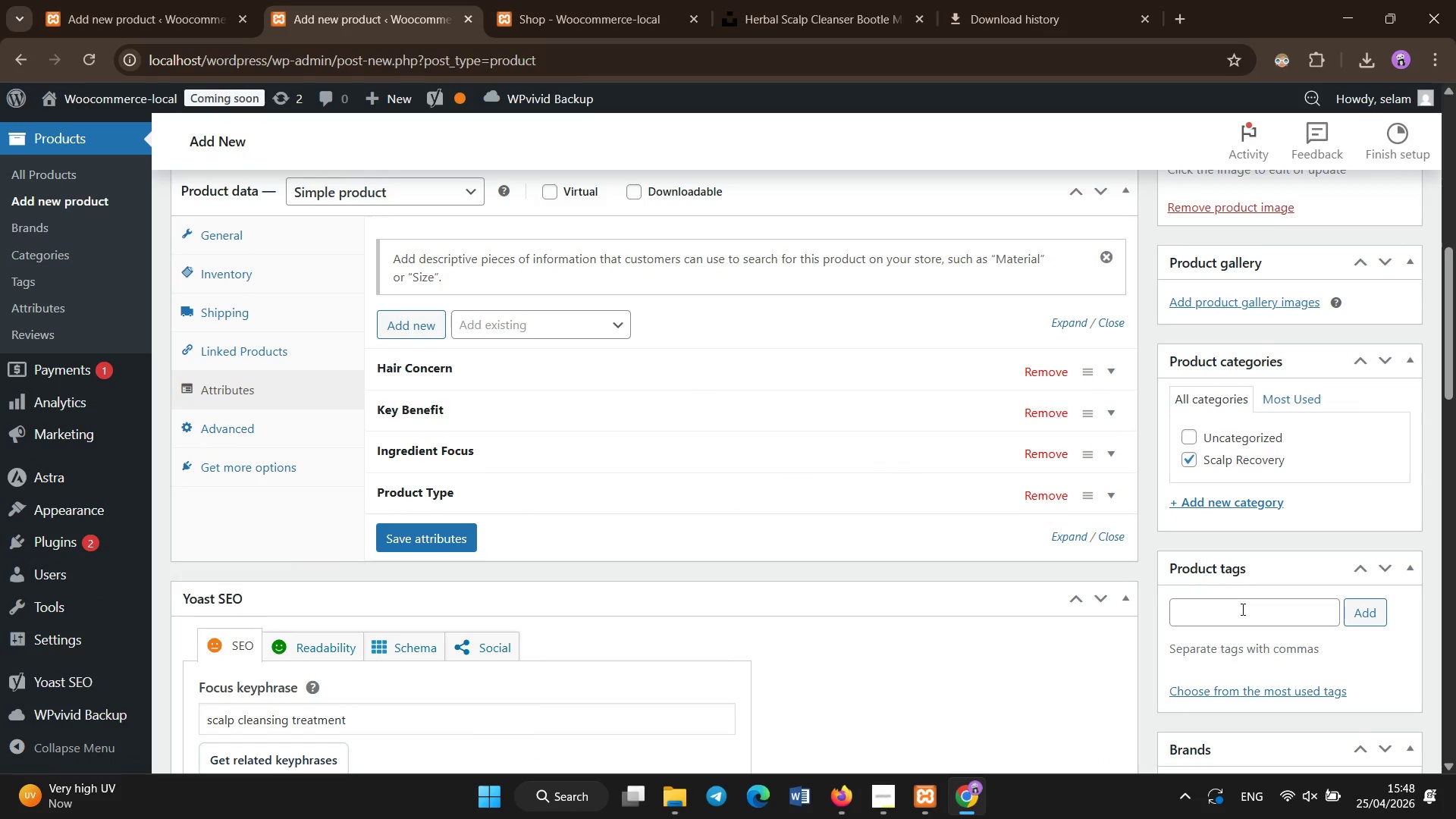 
left_click([1243, 610])
 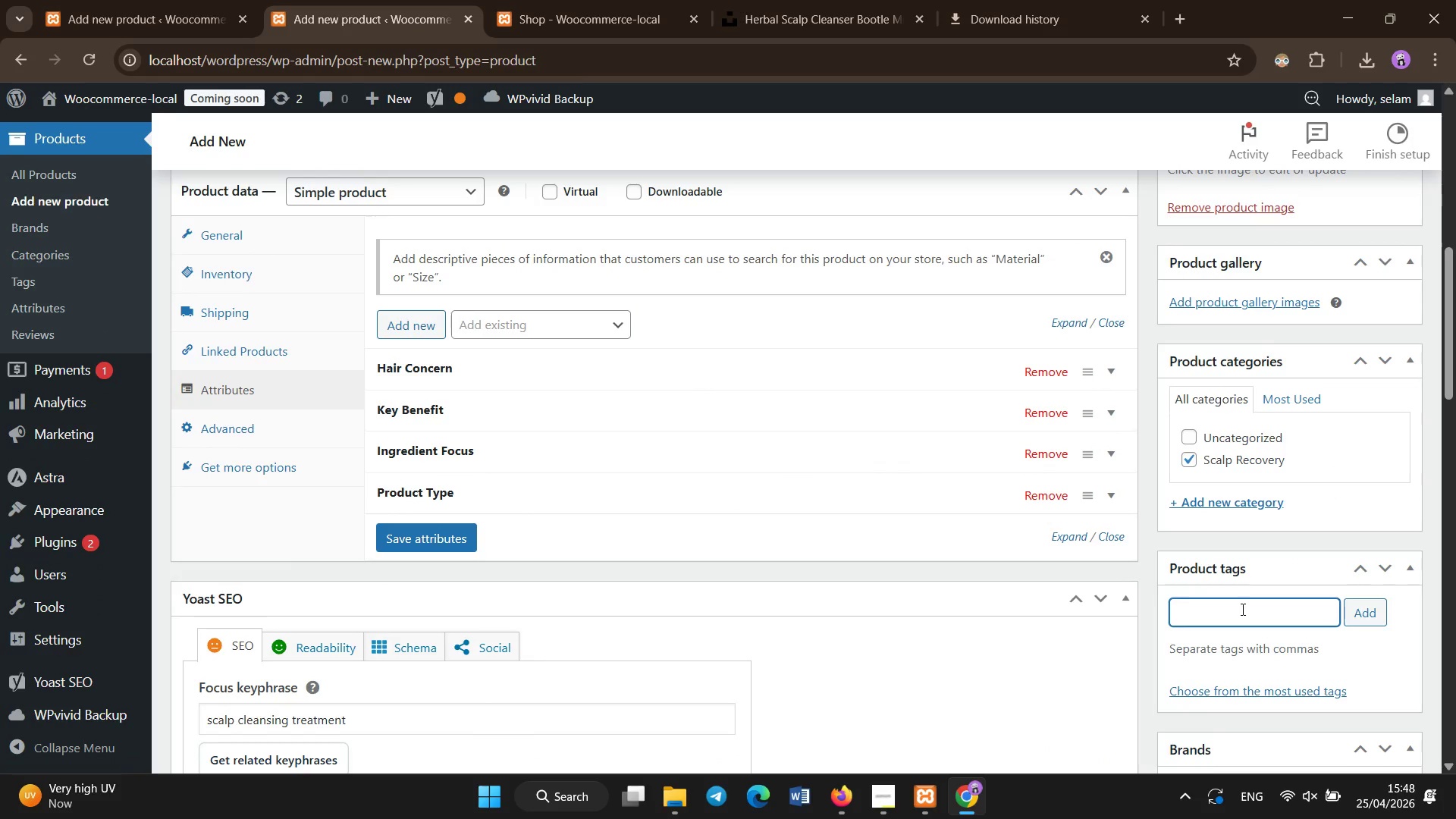 
type(scalp cleanser)
 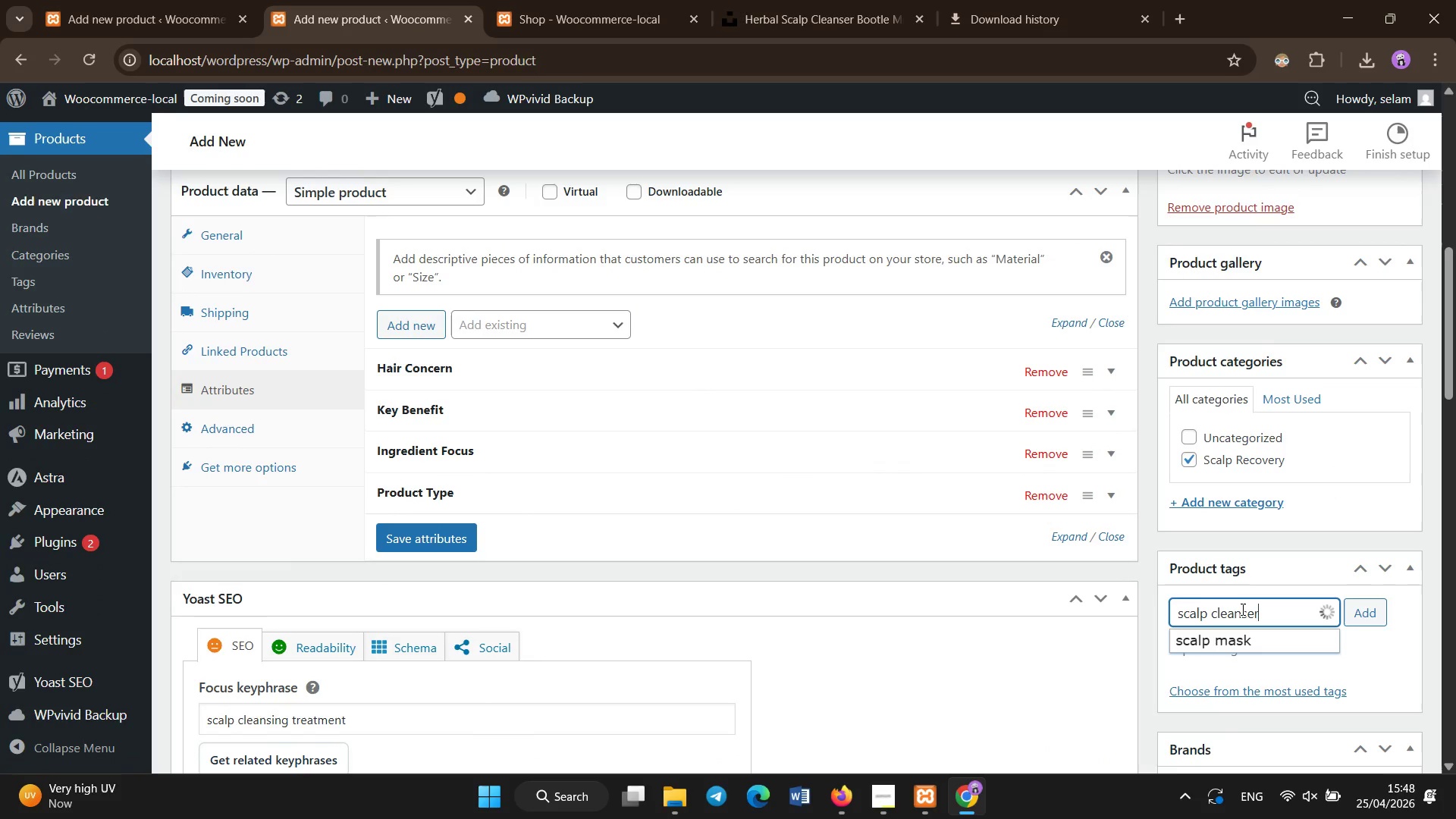 
key(Enter)
 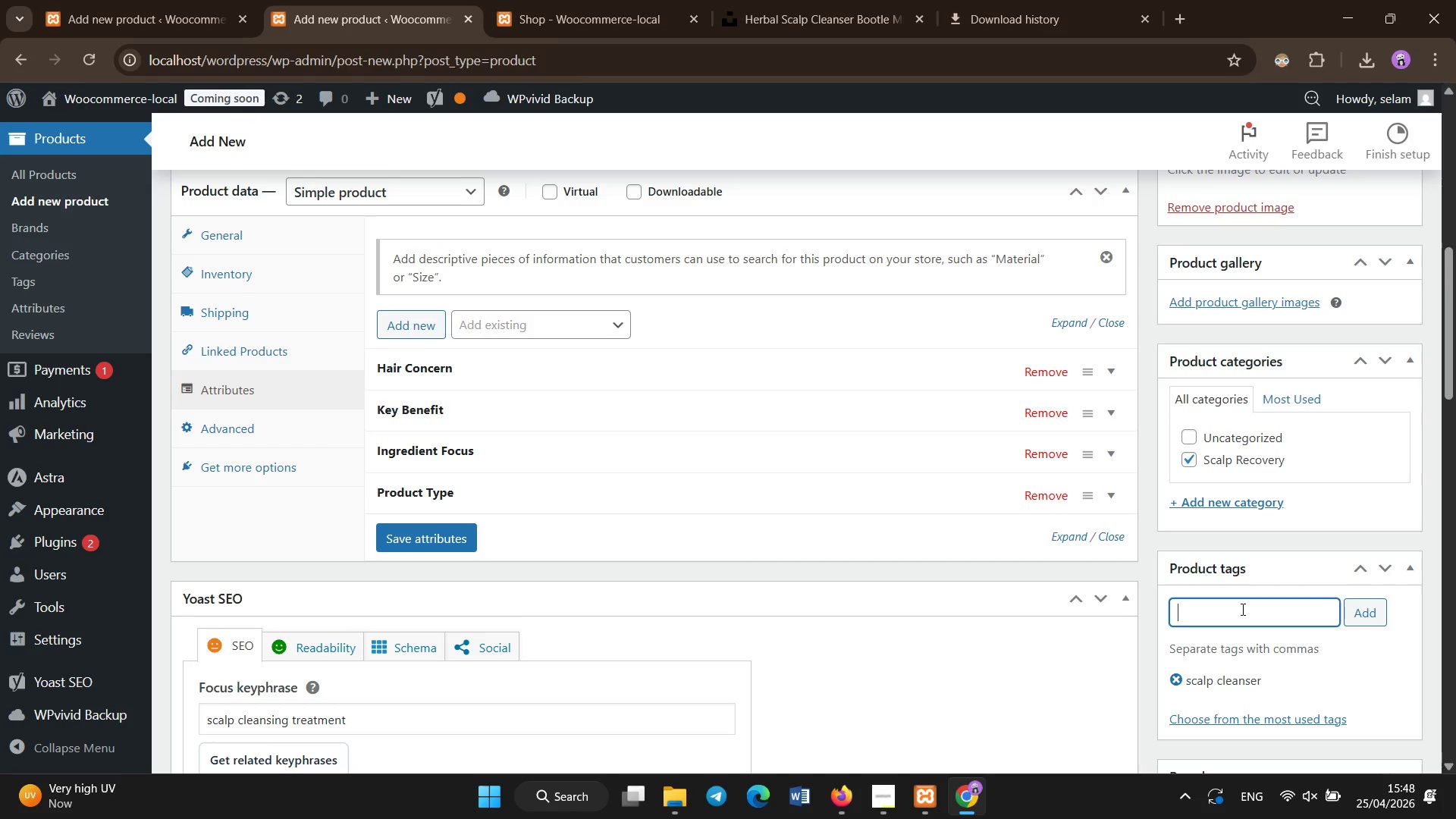 
scroll: coordinate [1243, 610], scroll_direction: up, amount: 2.0
 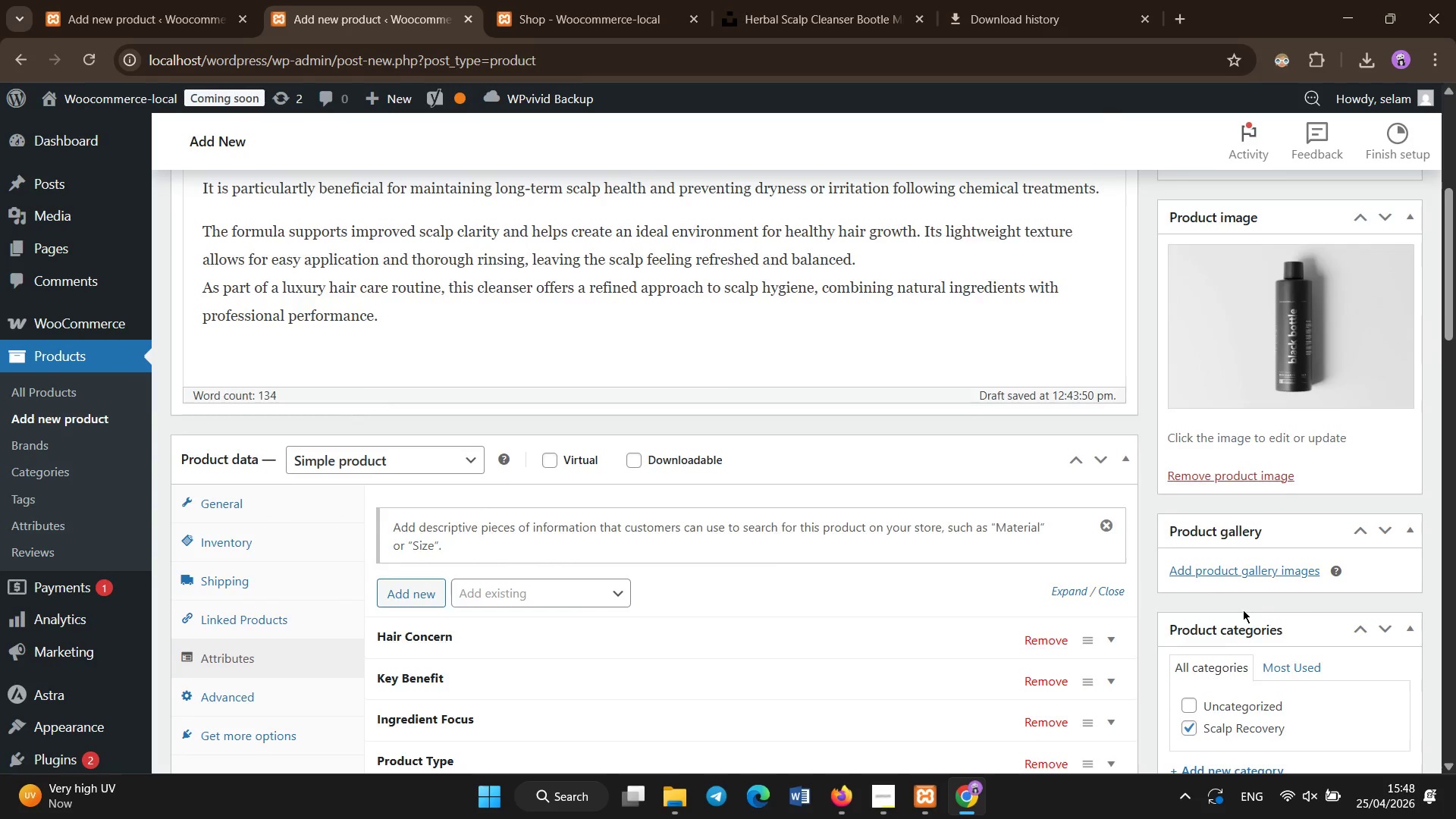 
scroll: coordinate [1243, 610], scroll_direction: down, amount: 1.0
 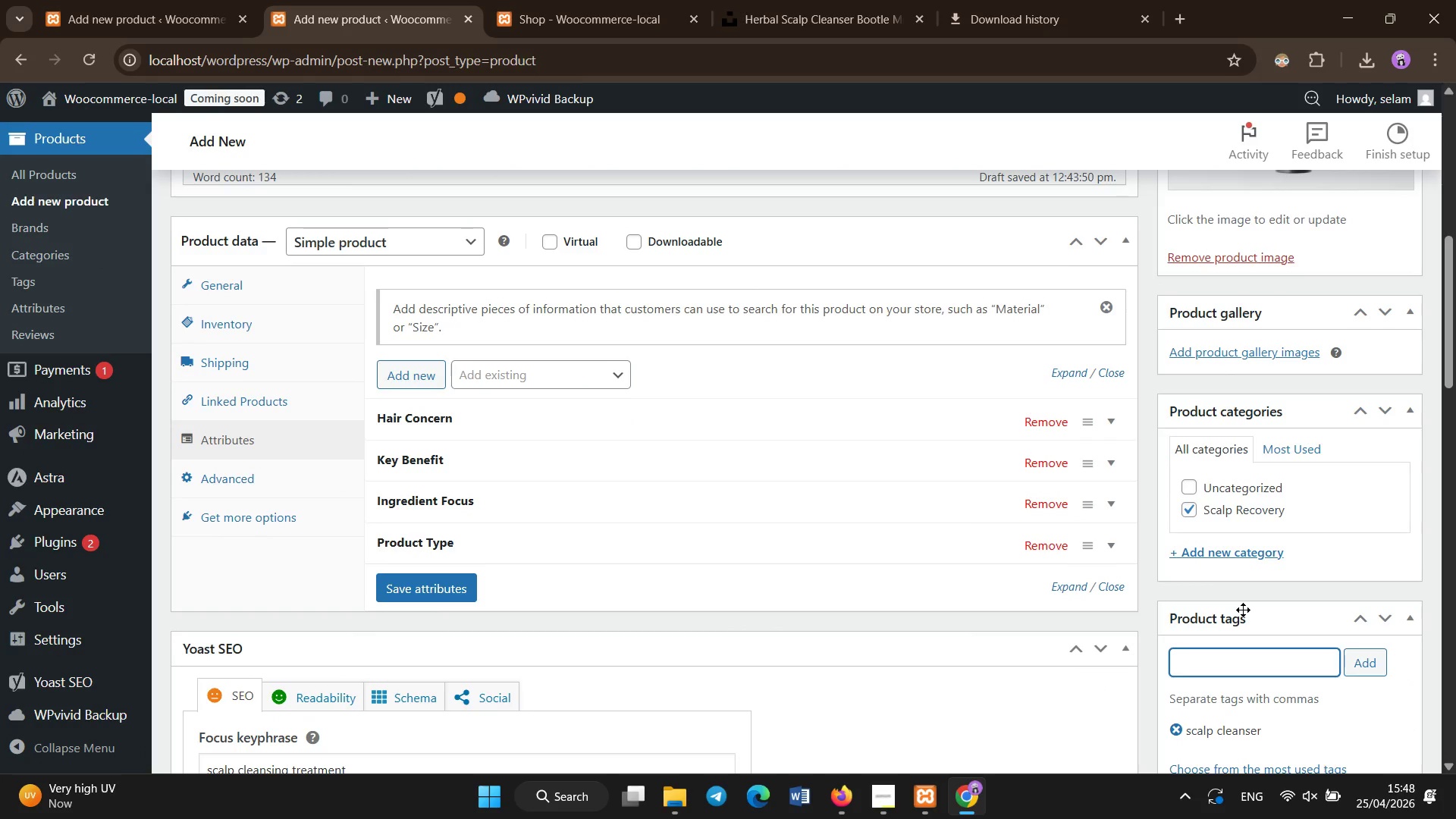 
type(herbal treatment )
 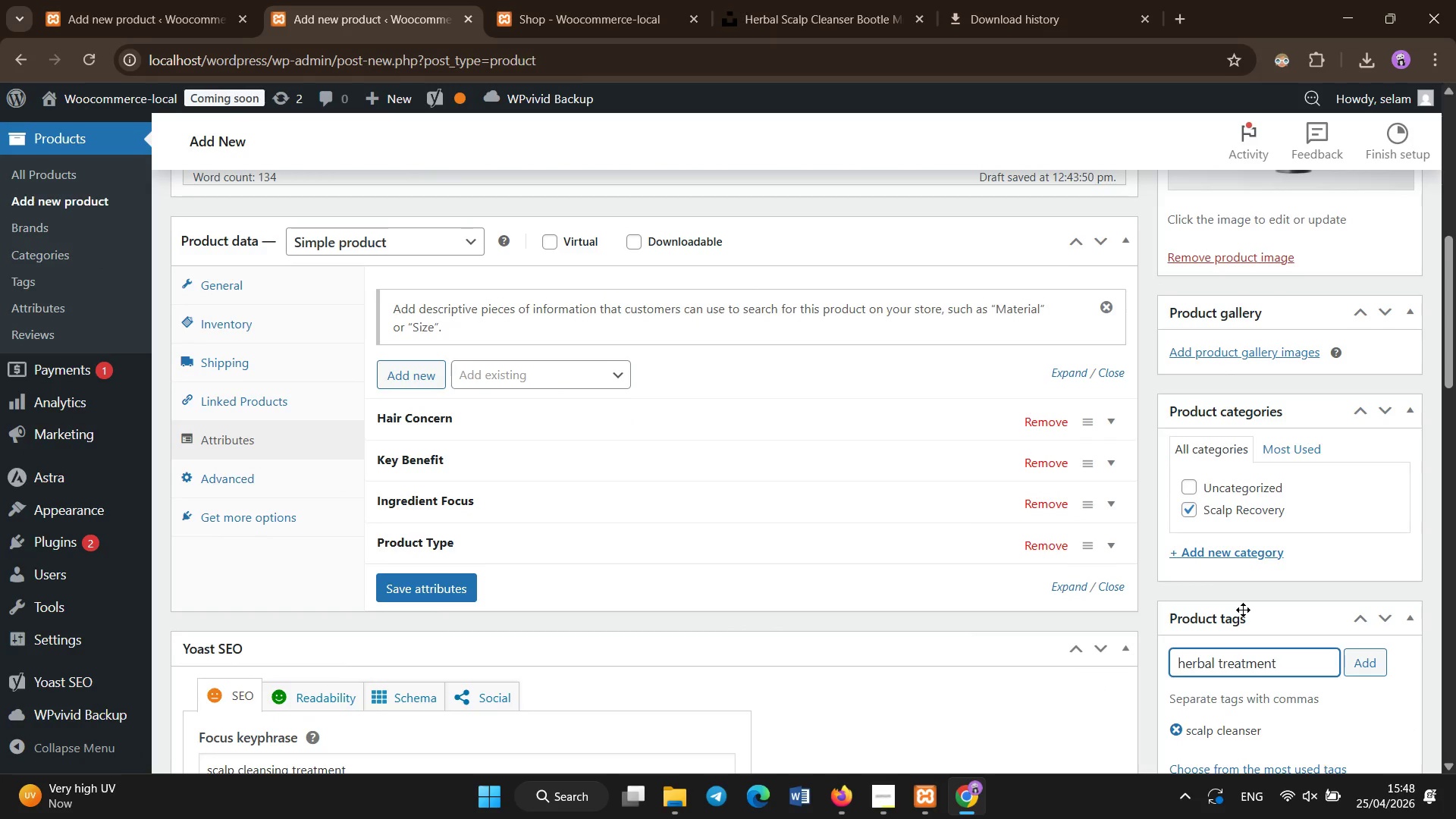 
key(Enter)
 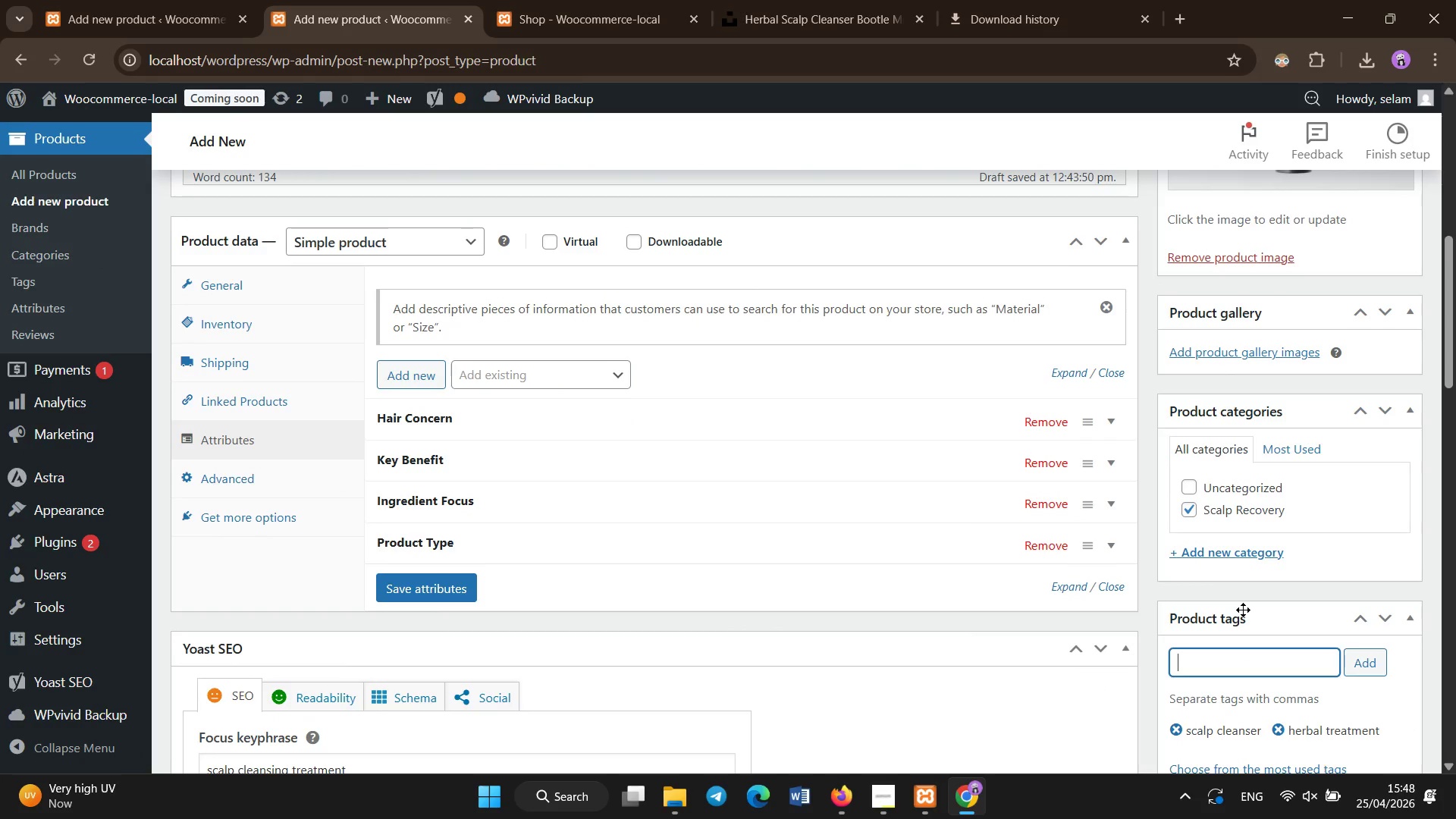 
type(detox hair care)
 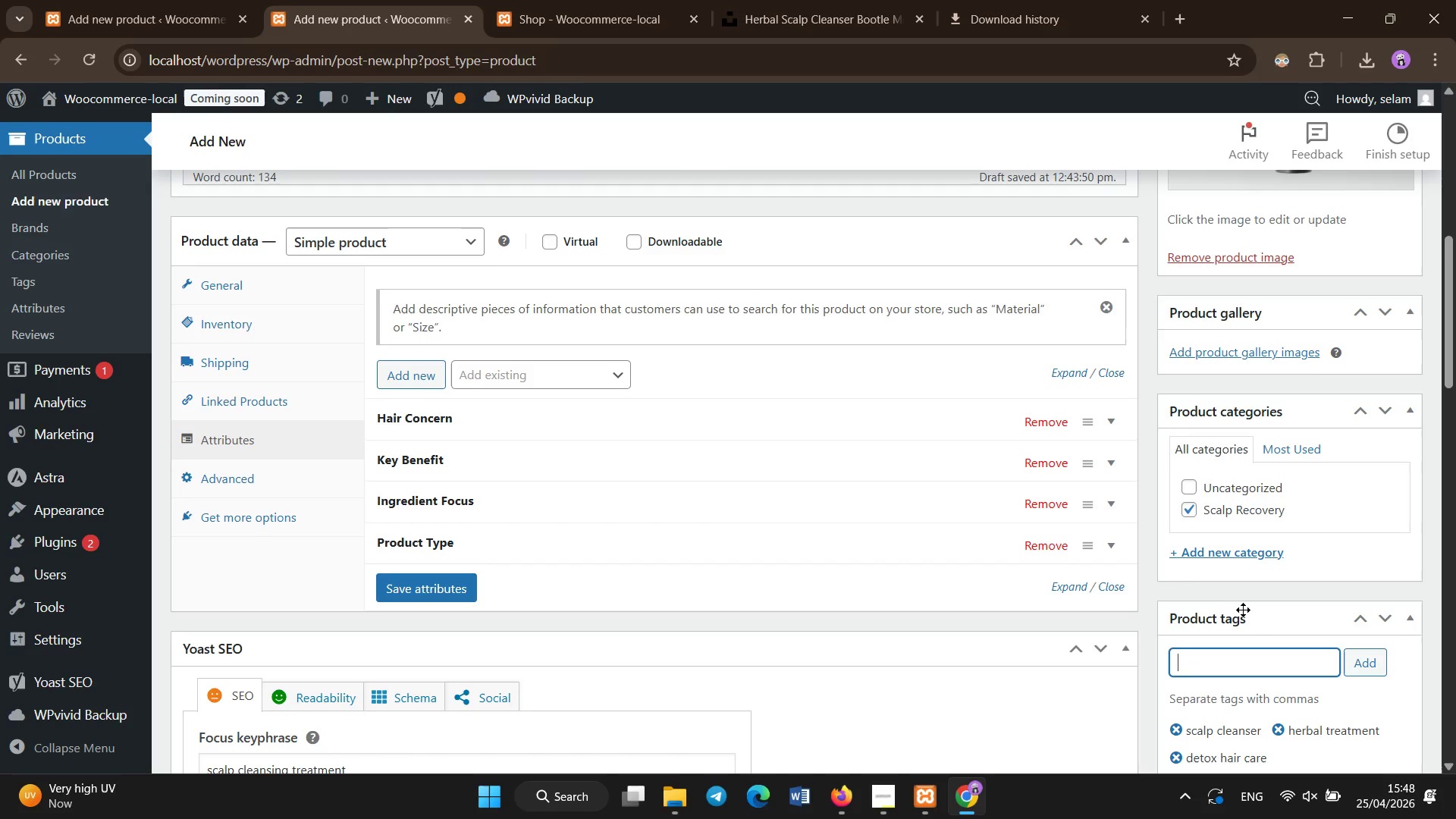 
key(Enter)
 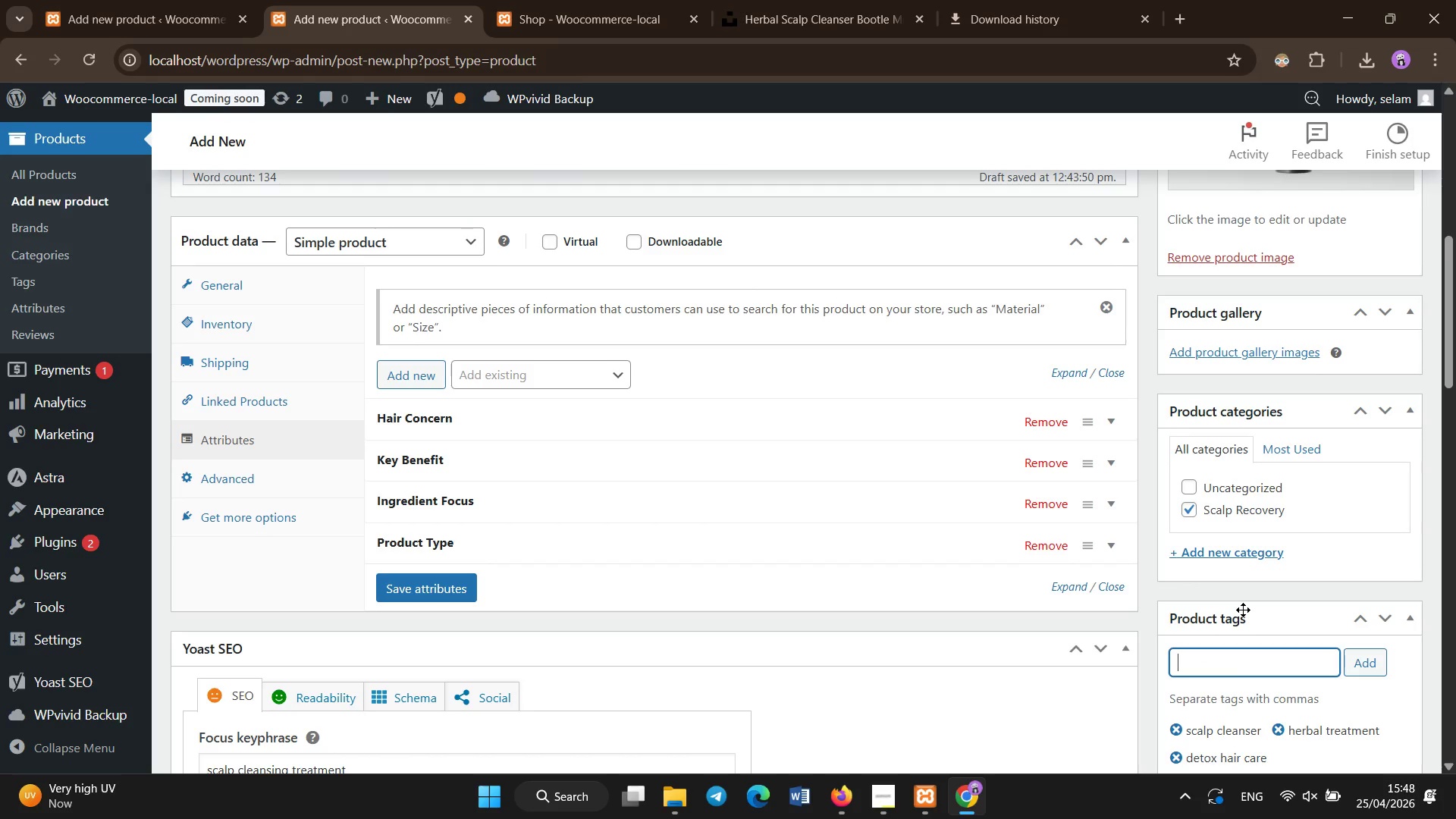 
type(gentle shampoo)
 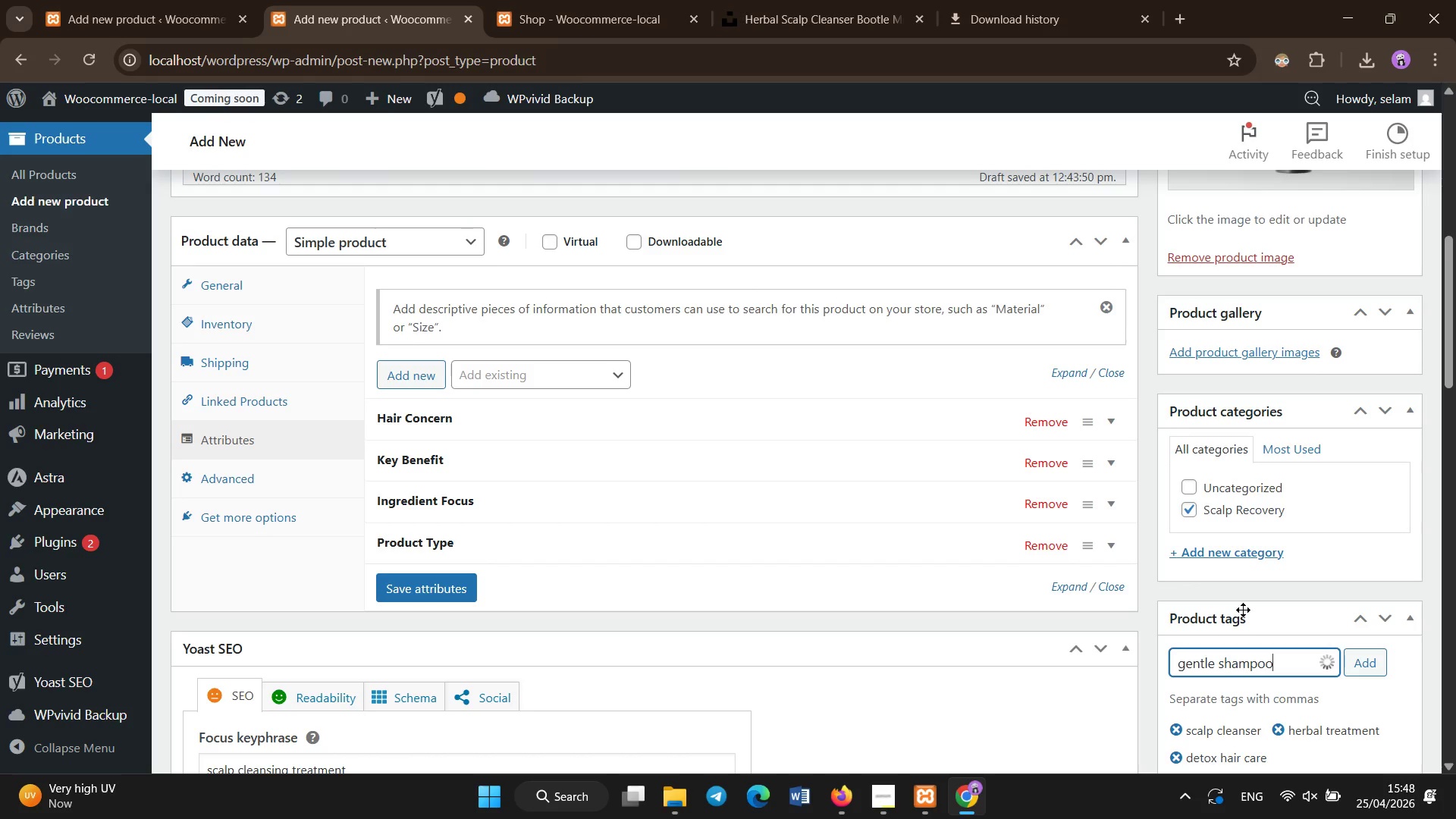 
key(Enter)
 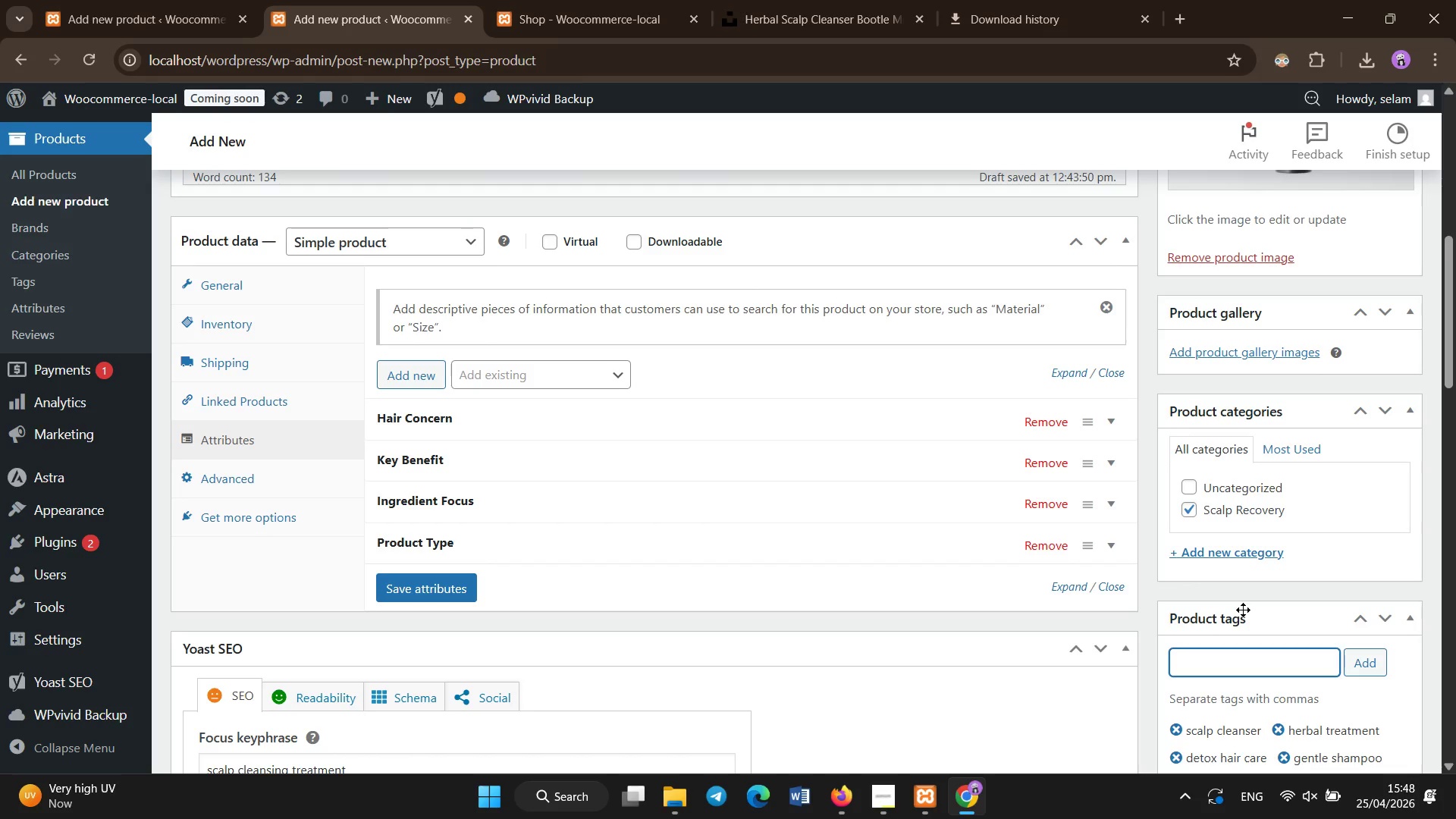 
scroll: coordinate [1234, 571], scroll_direction: down, amount: 5.0
 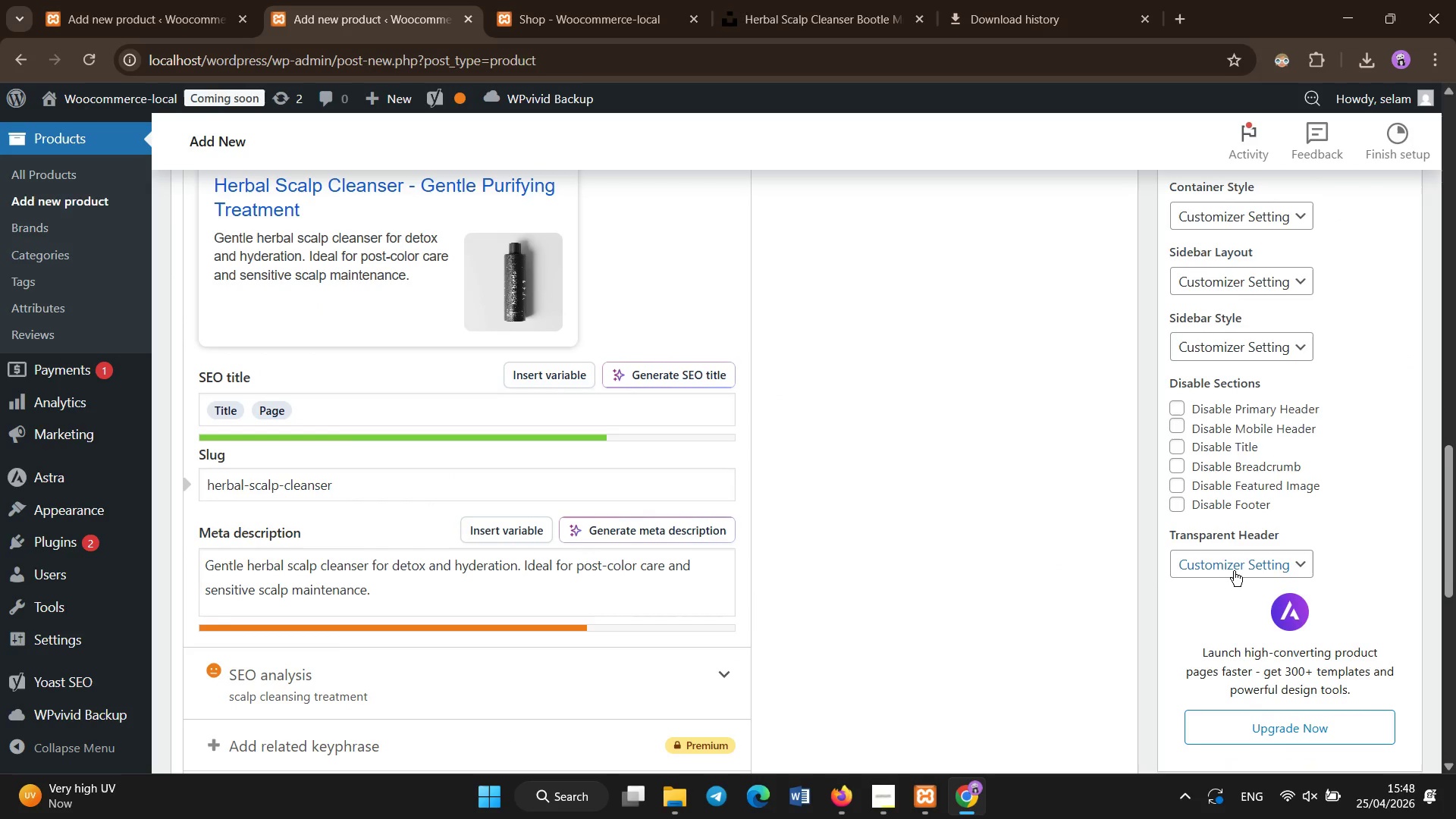 
scroll: coordinate [1261, 535], scroll_direction: up, amount: 13.0
 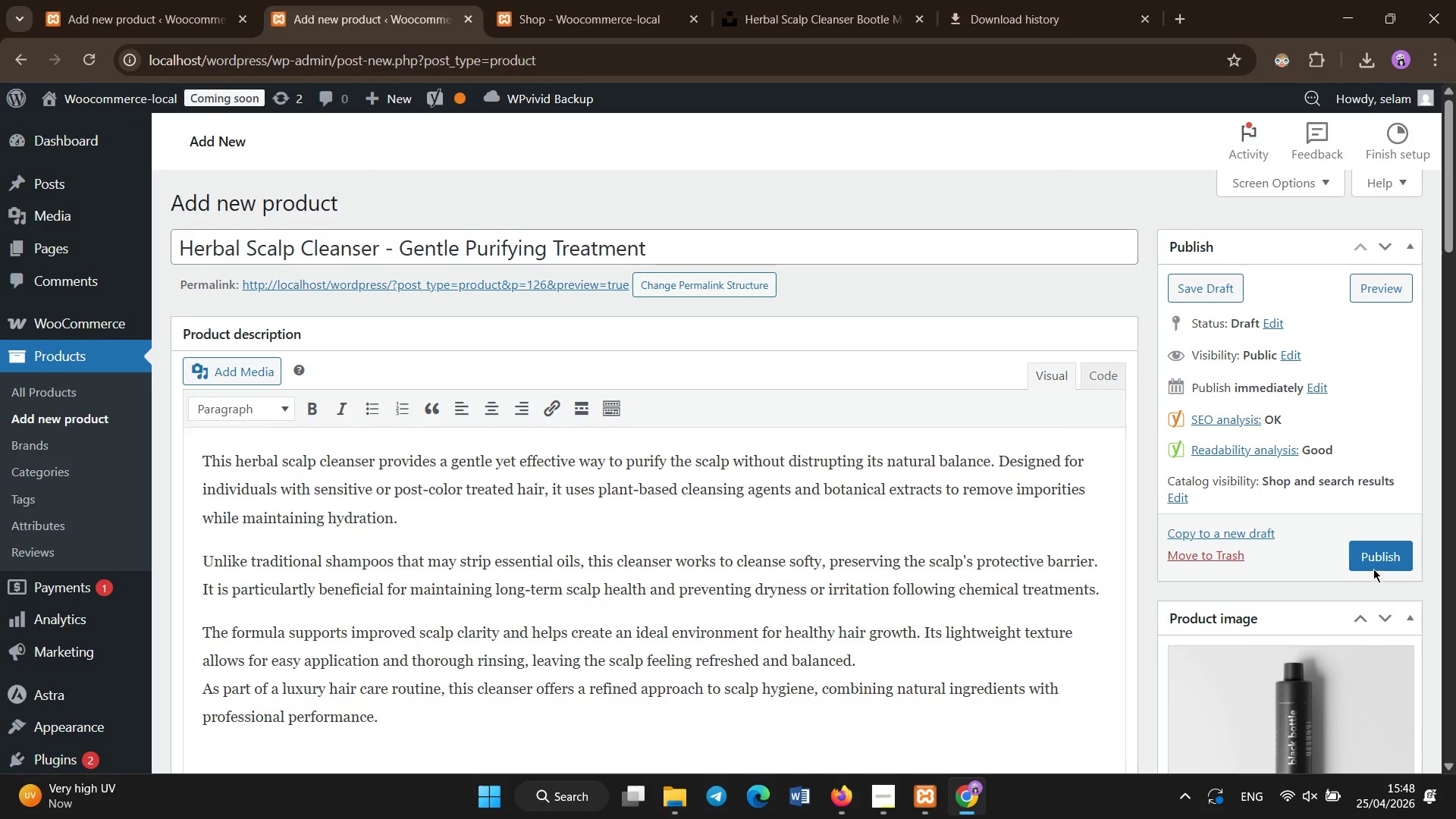 
left_click([1372, 559])
 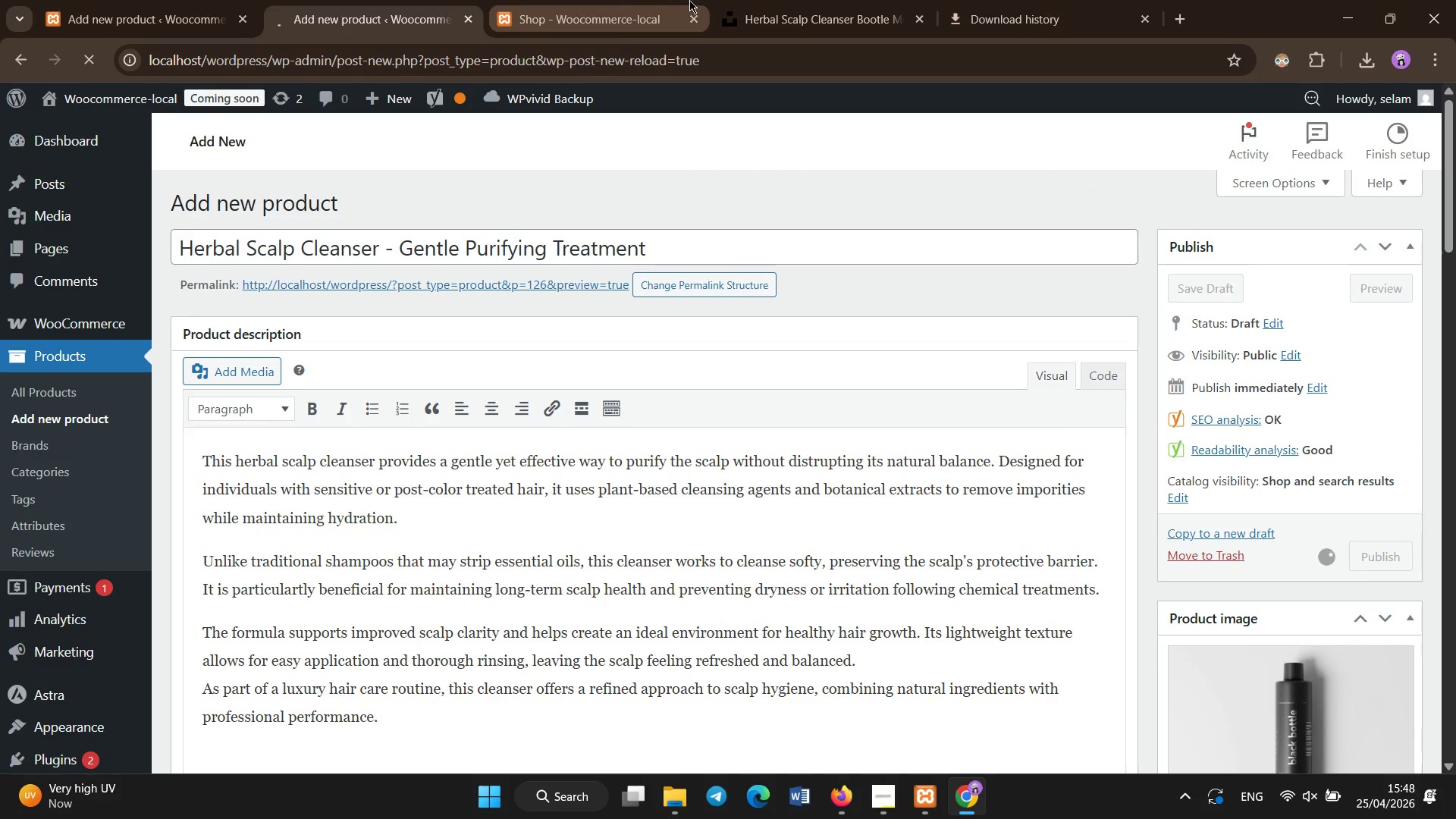 
left_click([610, 21])
 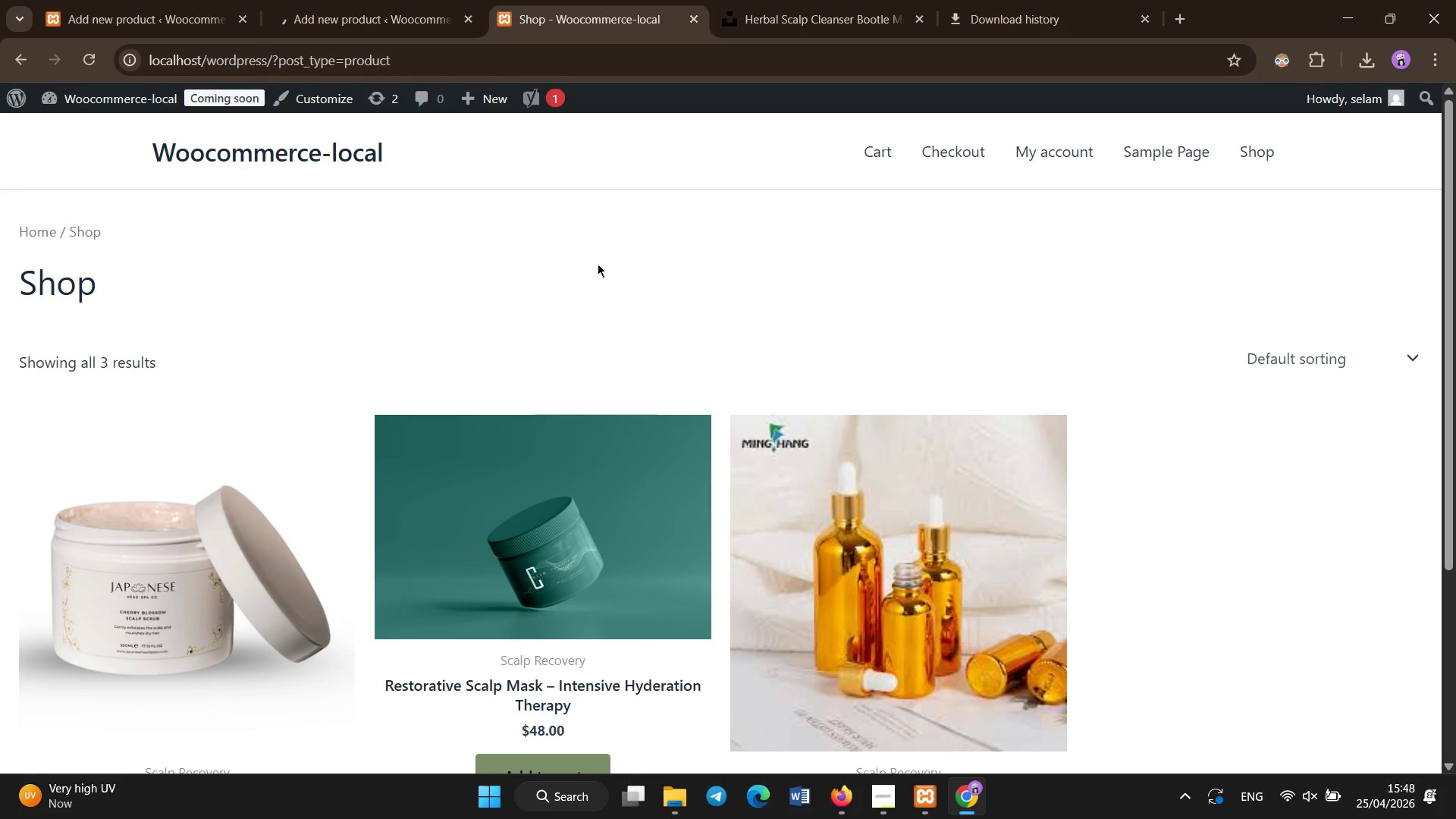 
key(Control+Shift+R)
 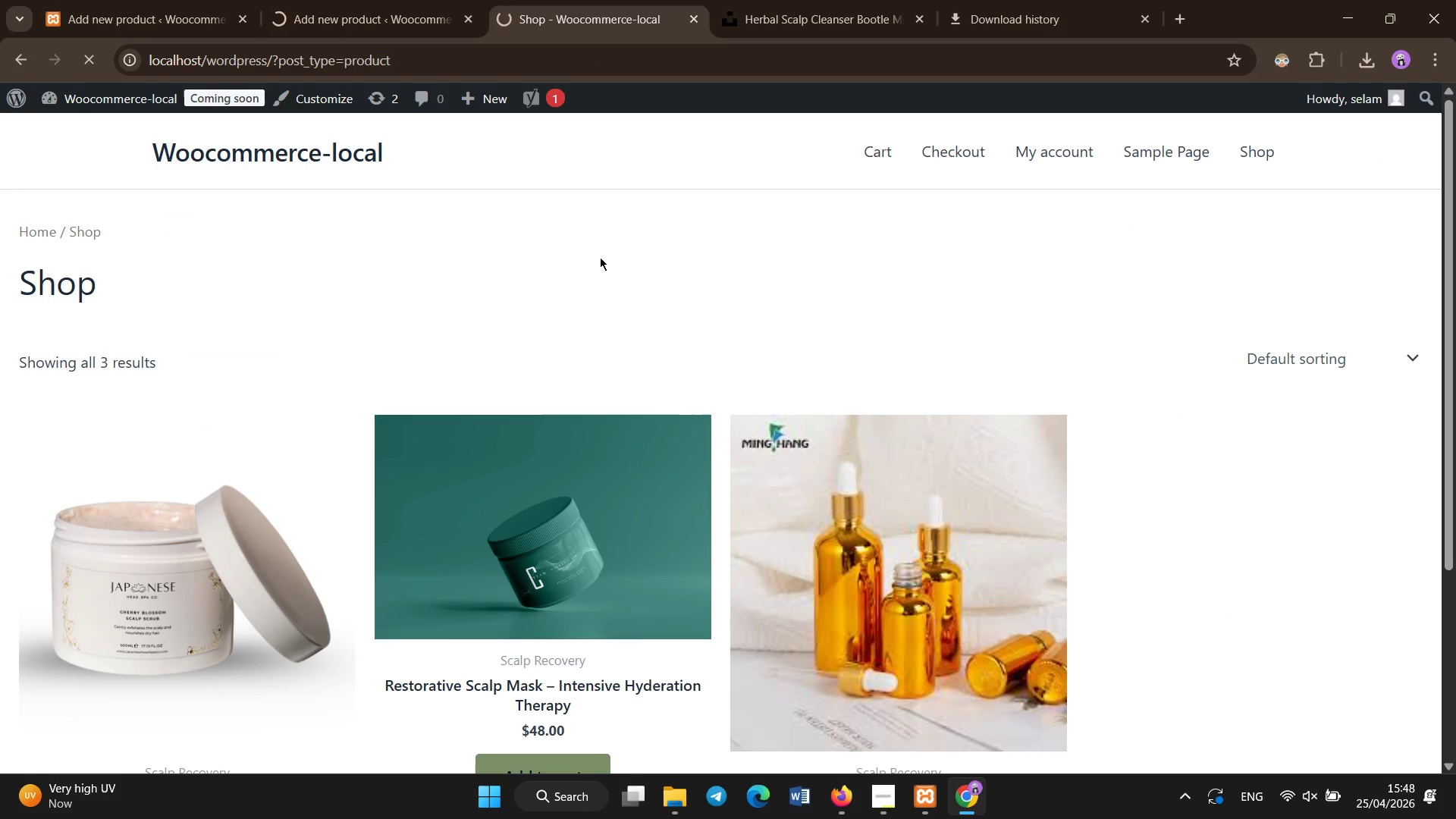 
wait(9.56)
 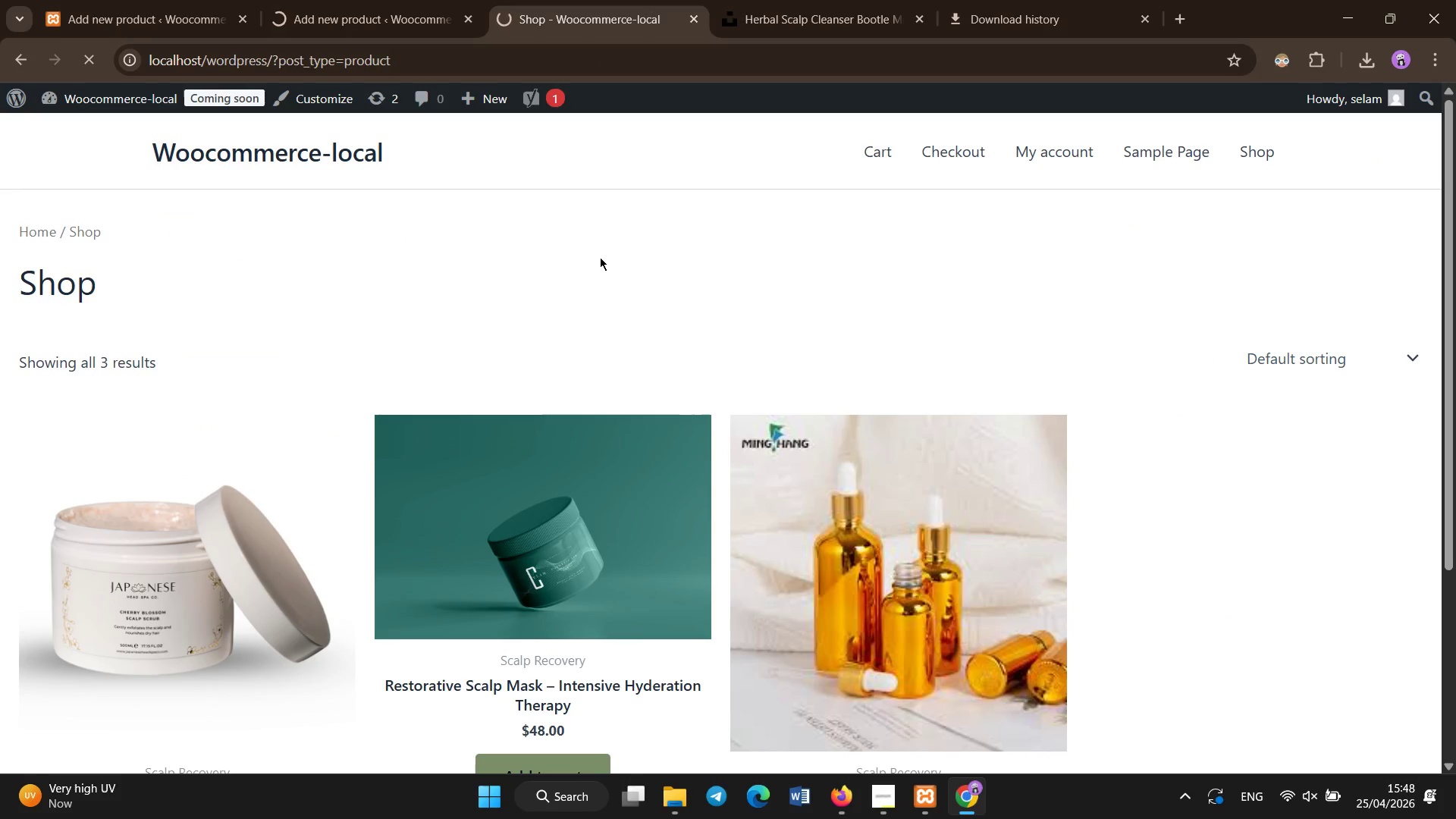 
scroll: coordinate [871, 296], scroll_direction: down, amount: 2.0
 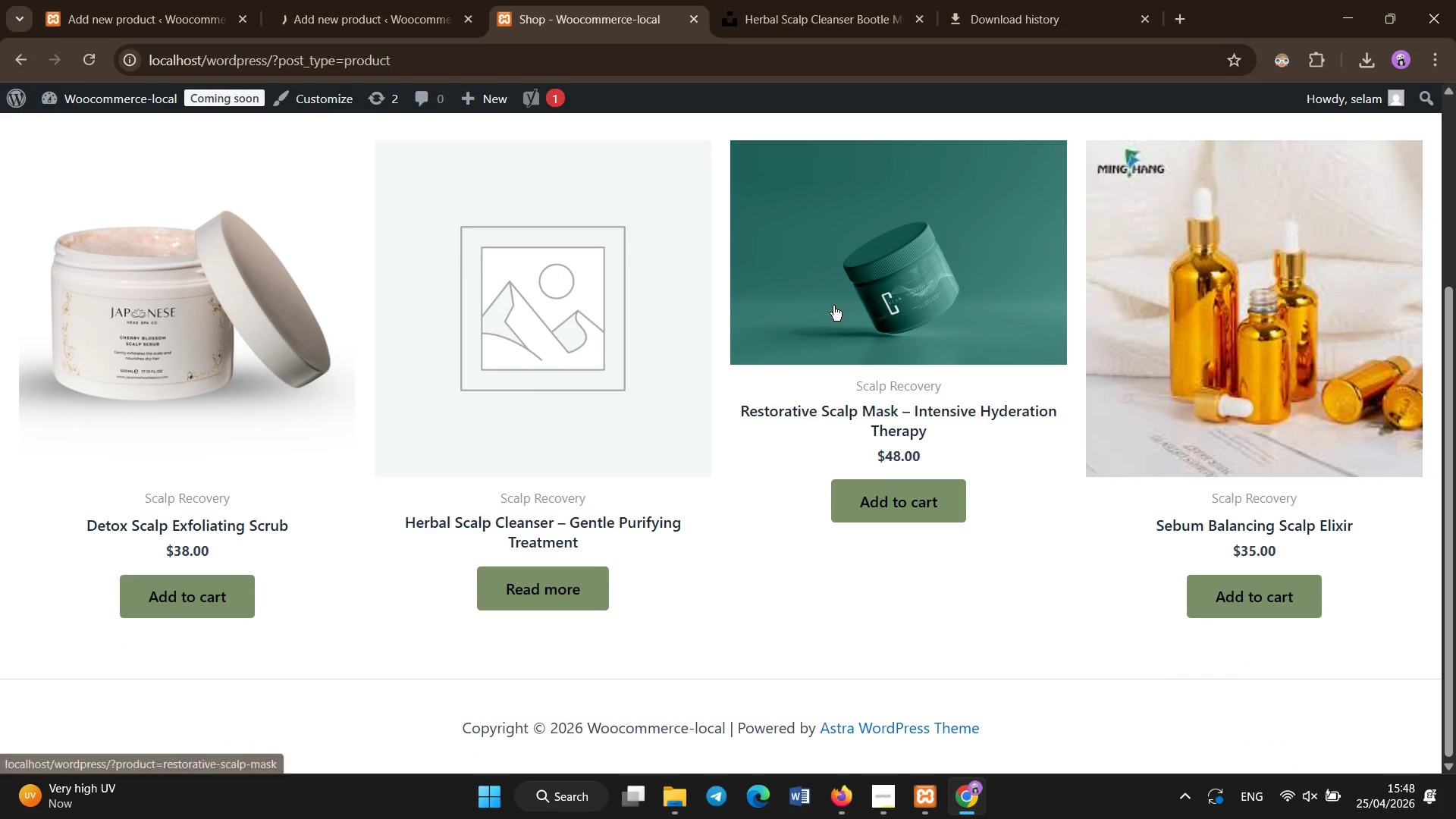 
scroll: coordinate [827, 313], scroll_direction: none, amount: 0.0
 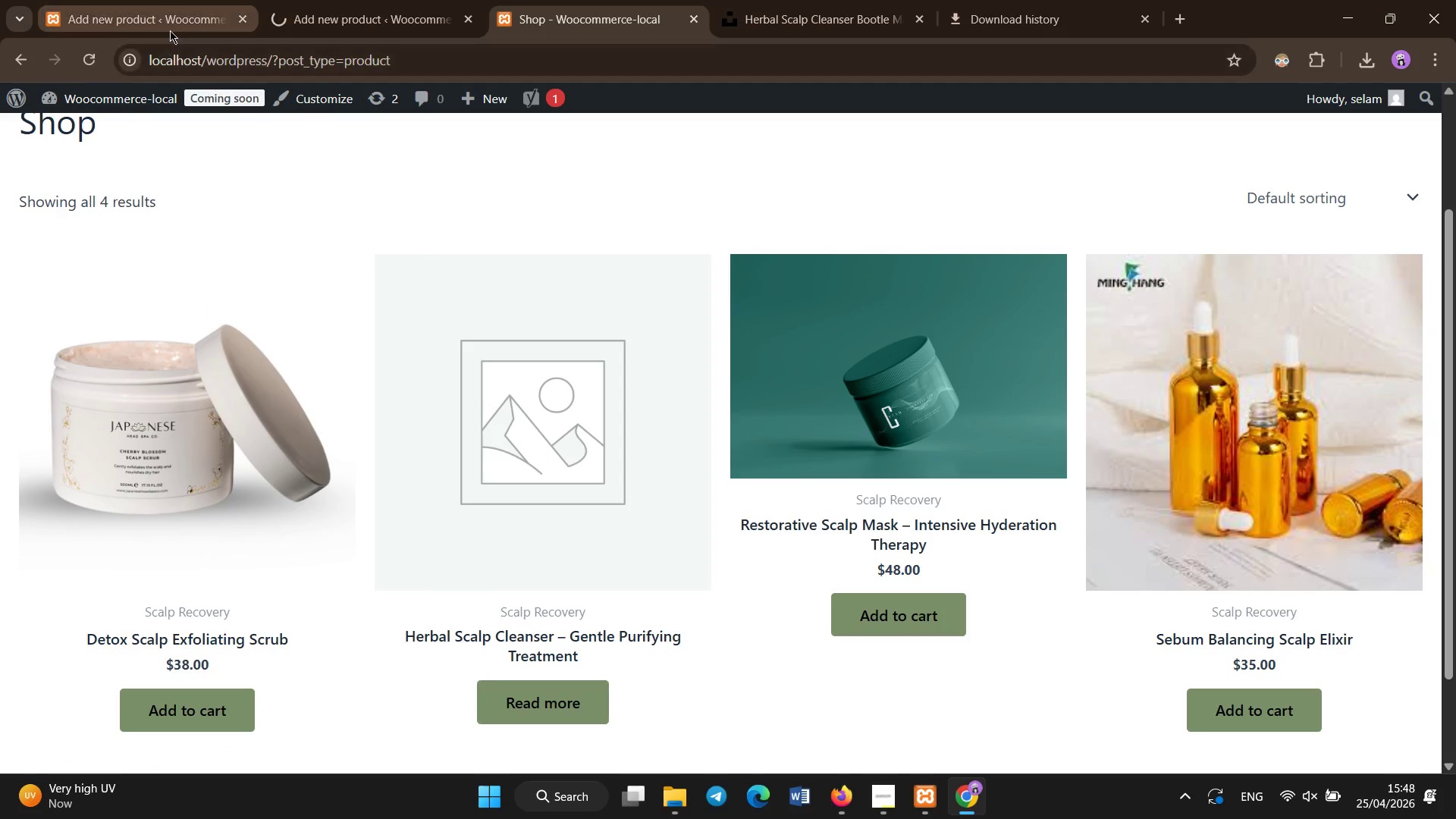 
left_click([170, 27])
 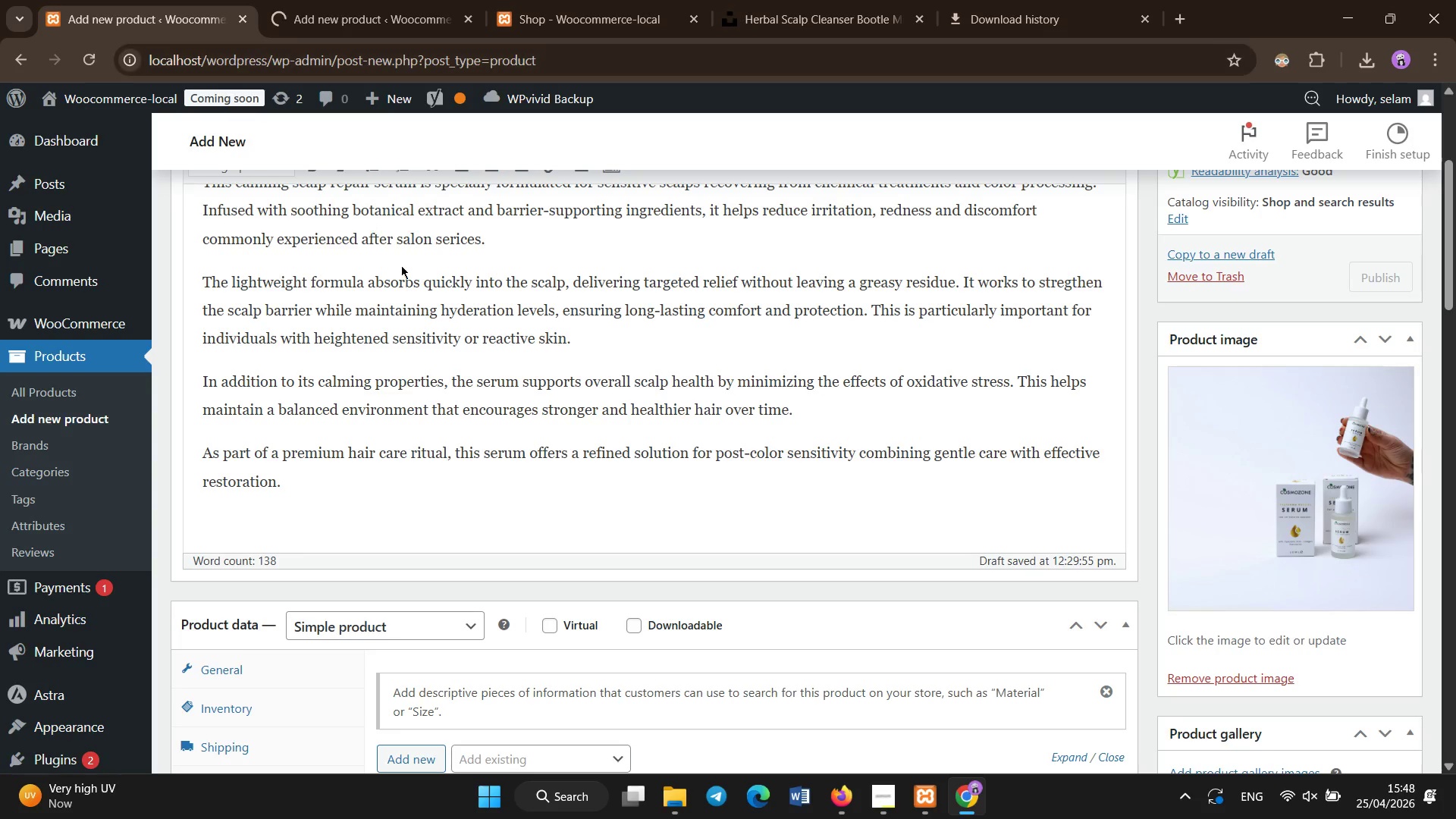 
scroll: coordinate [403, 272], scroll_direction: up, amount: 7.0
 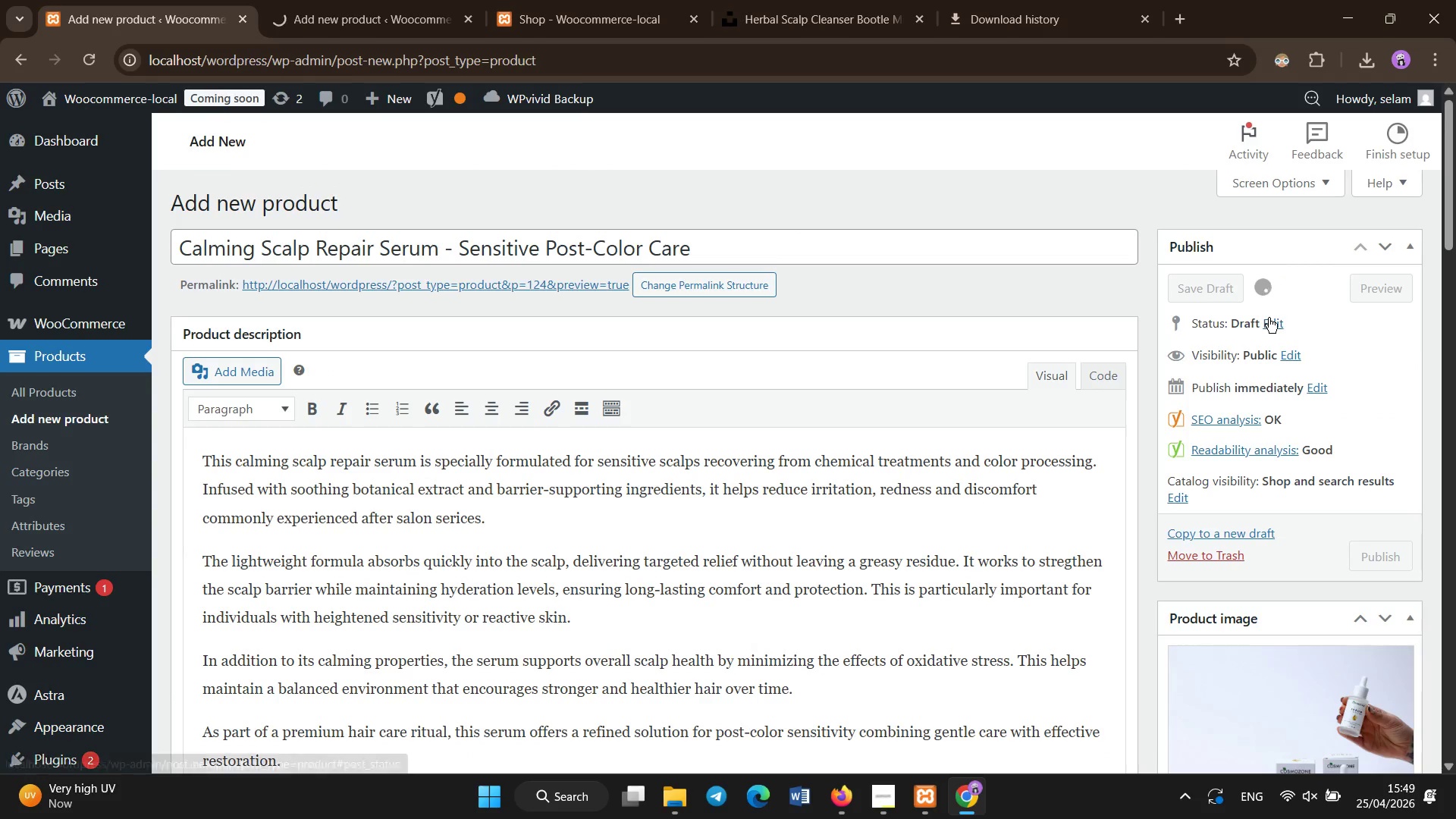 
left_click([1269, 318])
 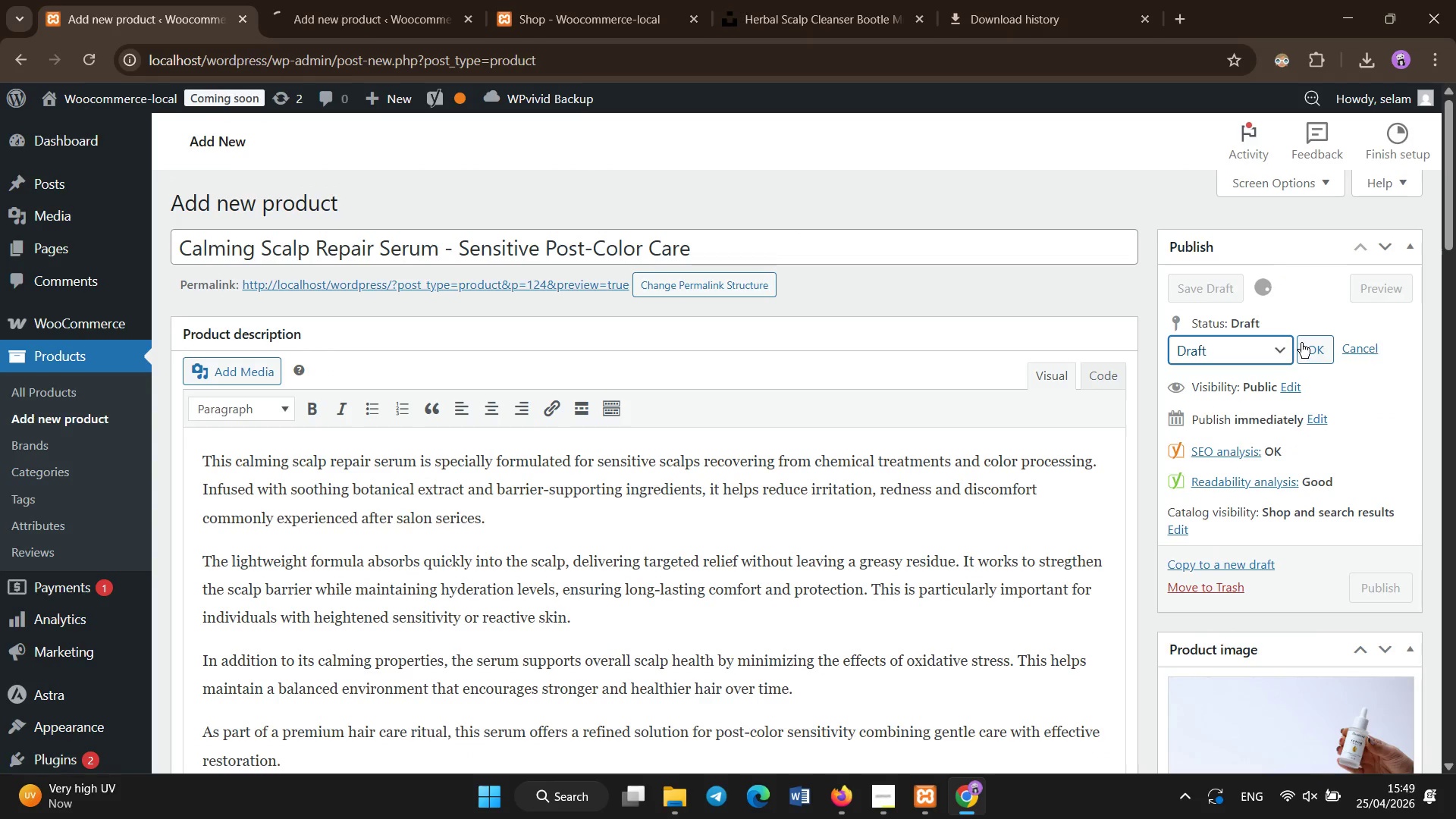 
left_click([1306, 343])
 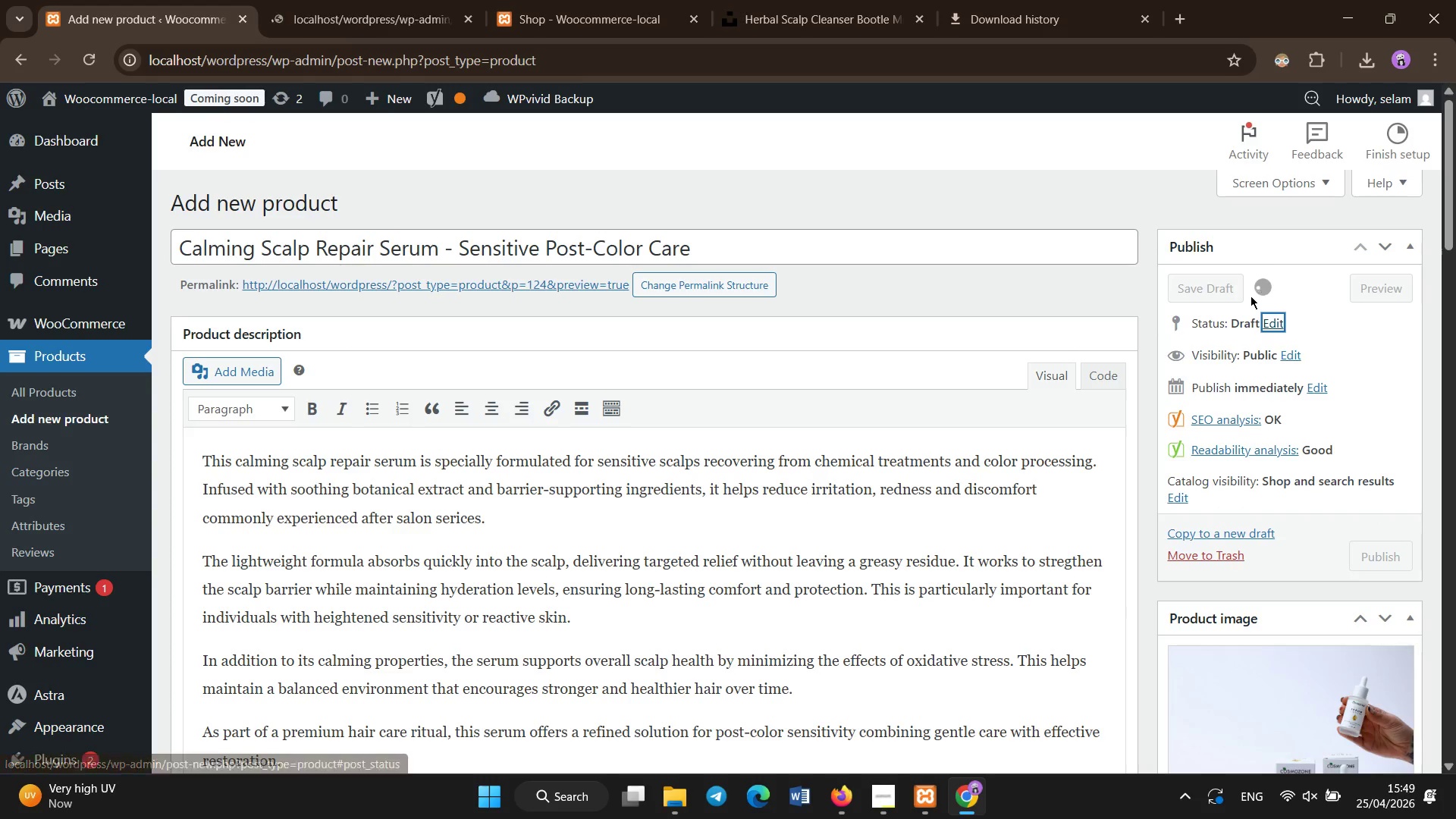 
double_click([1266, 287])
 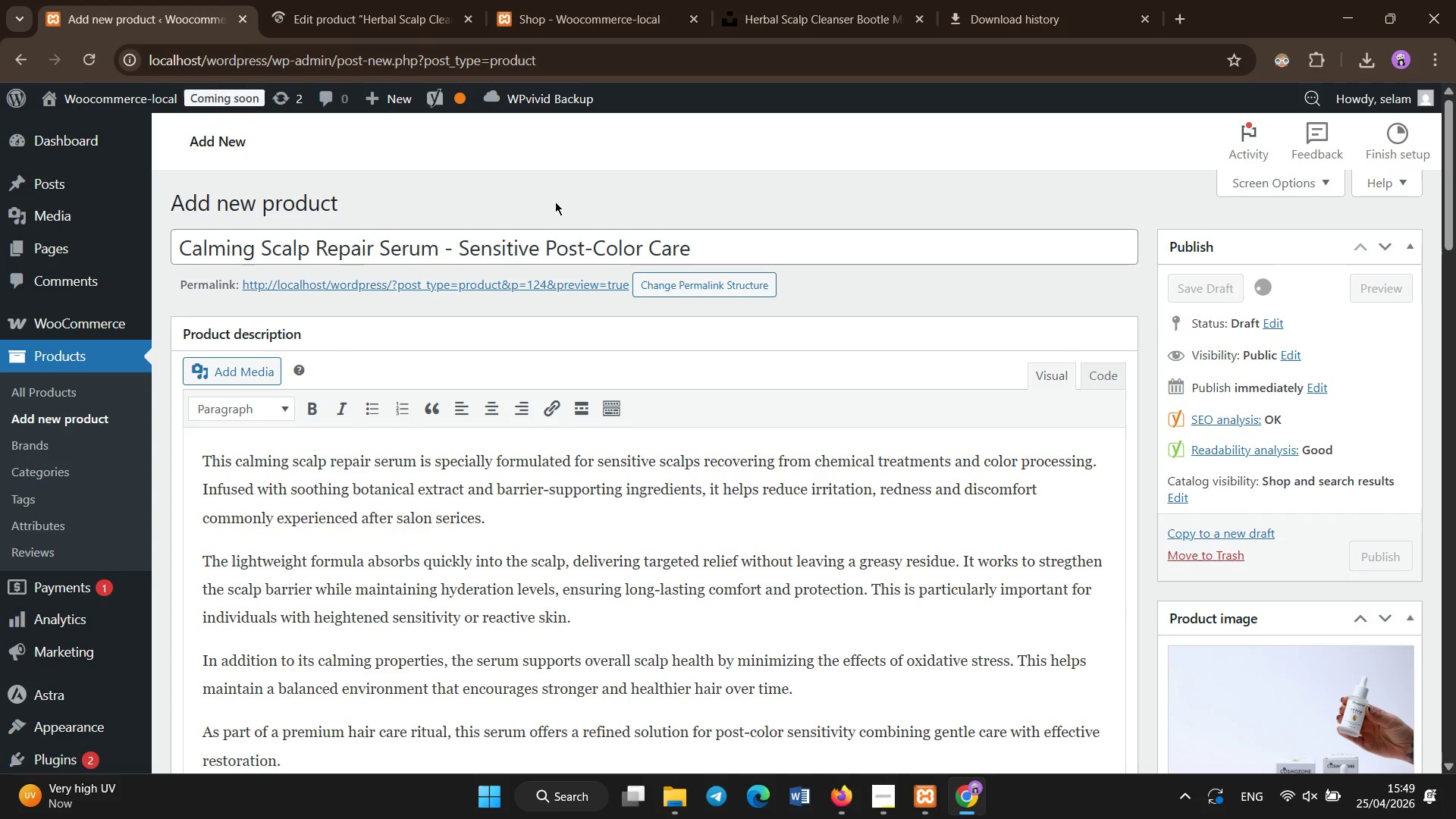 
left_click([543, 173])
 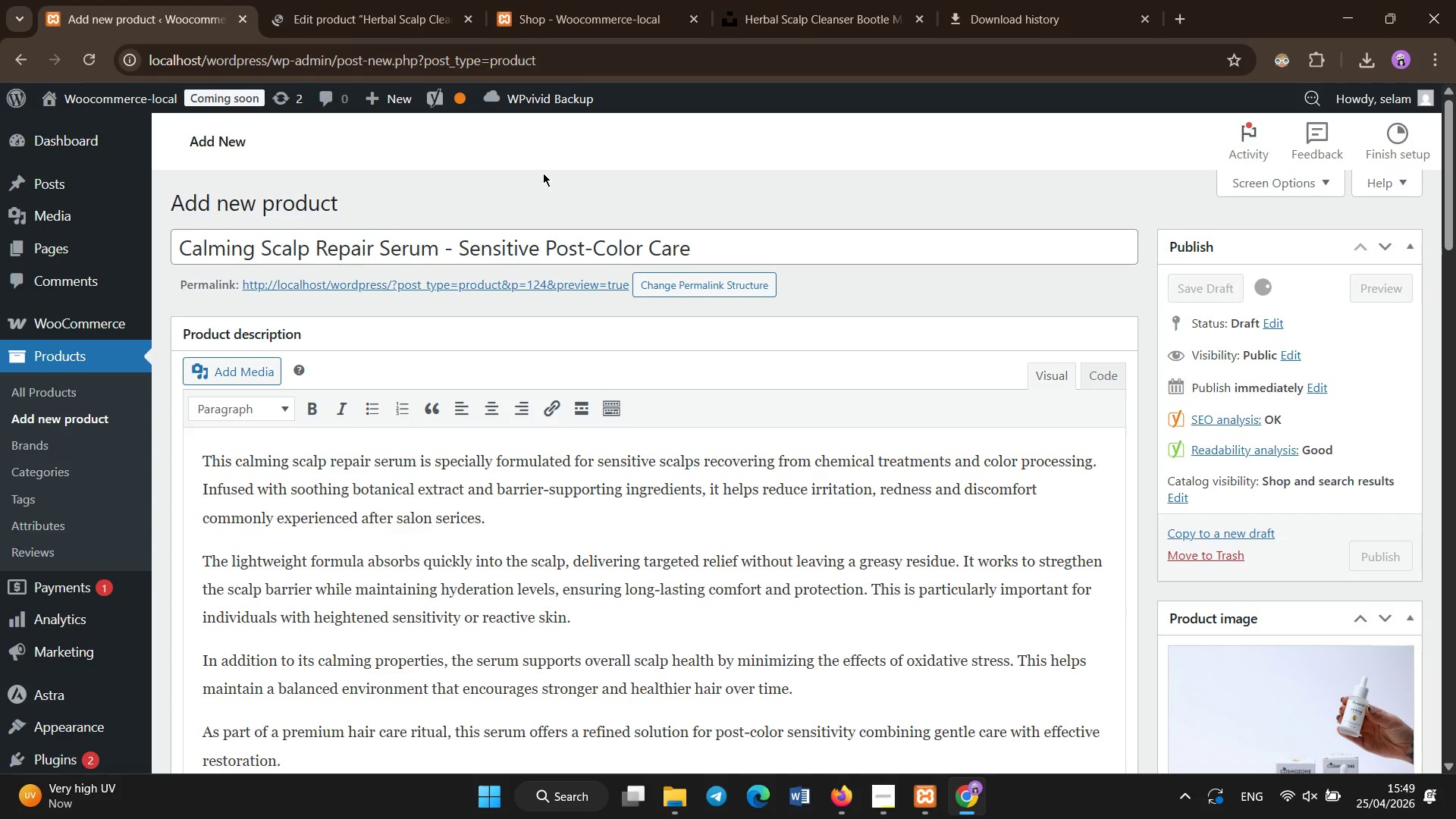 
key(Control+Shift+R)
 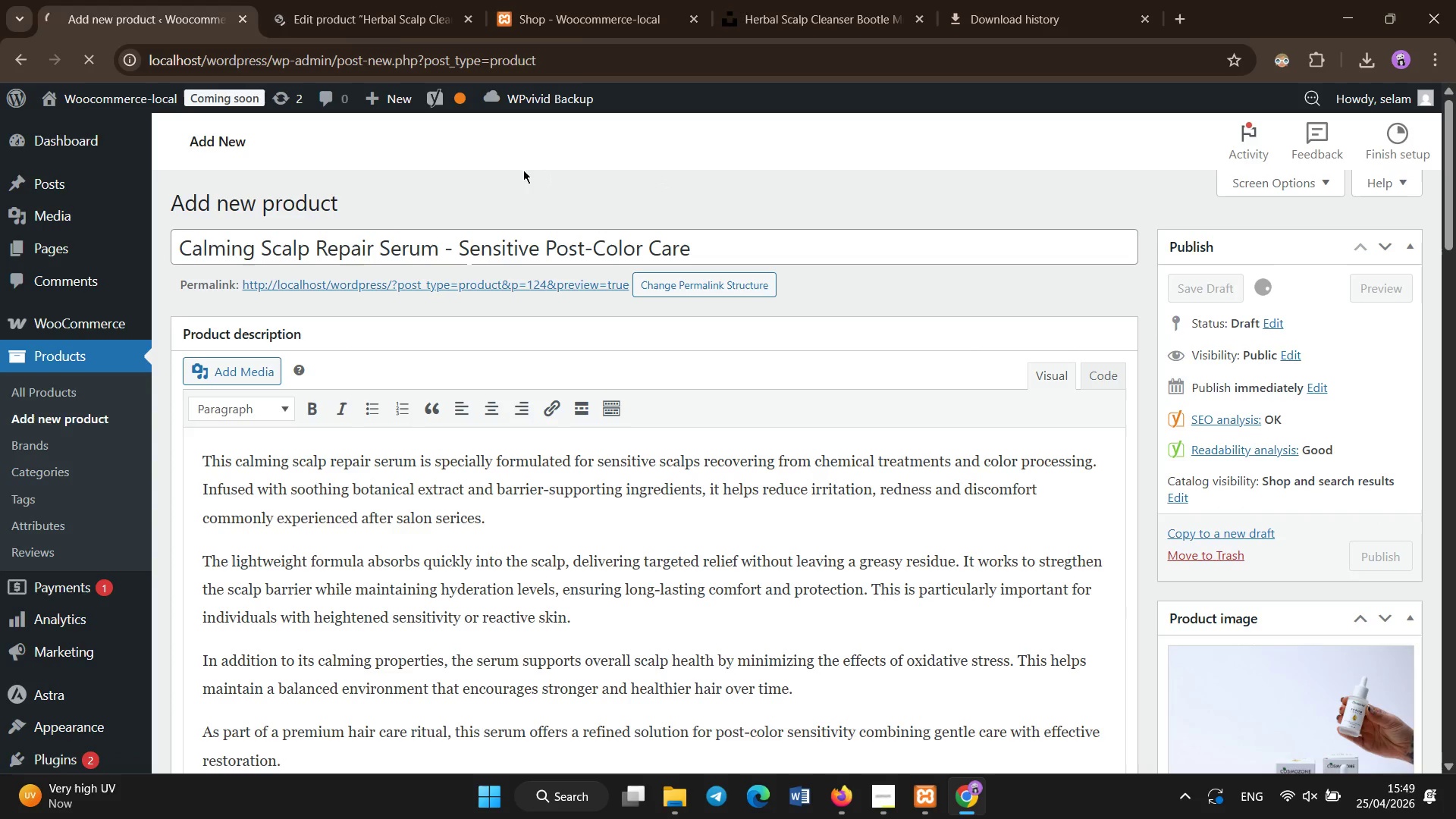 
left_click([366, 2])
 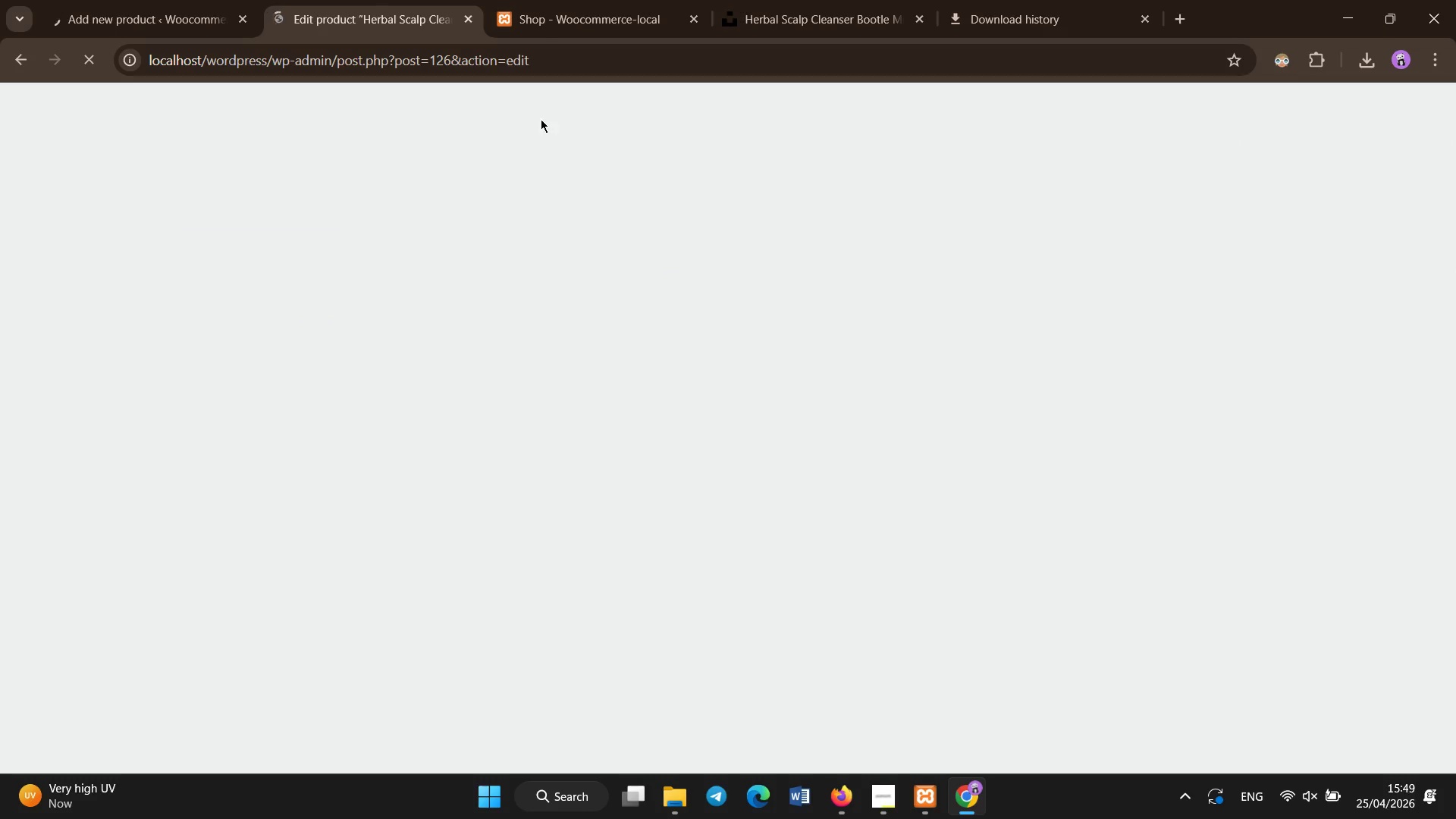 
left_click([549, 21])
 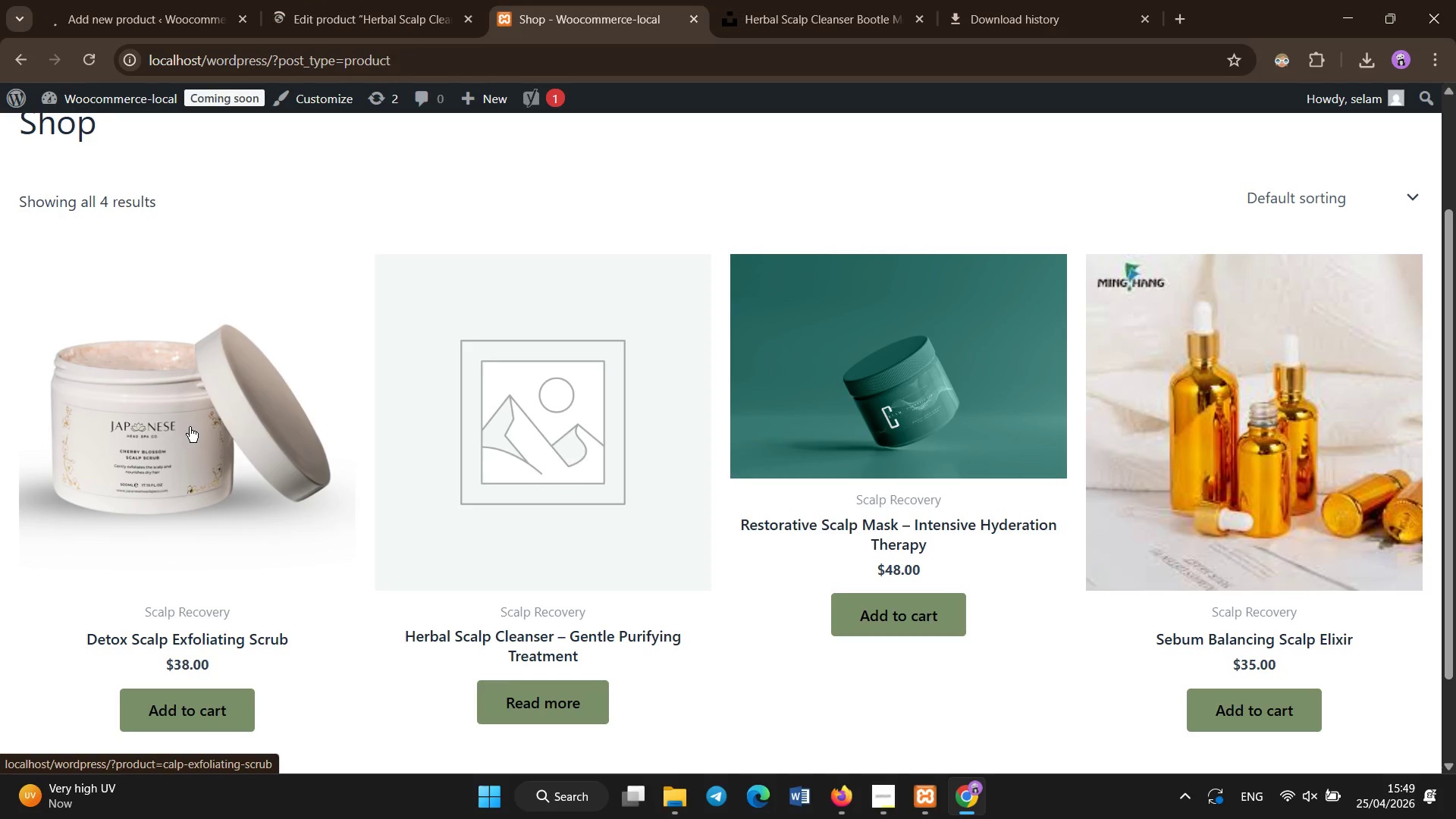 
scroll: coordinate [667, 484], scroll_direction: down, amount: 3.0
 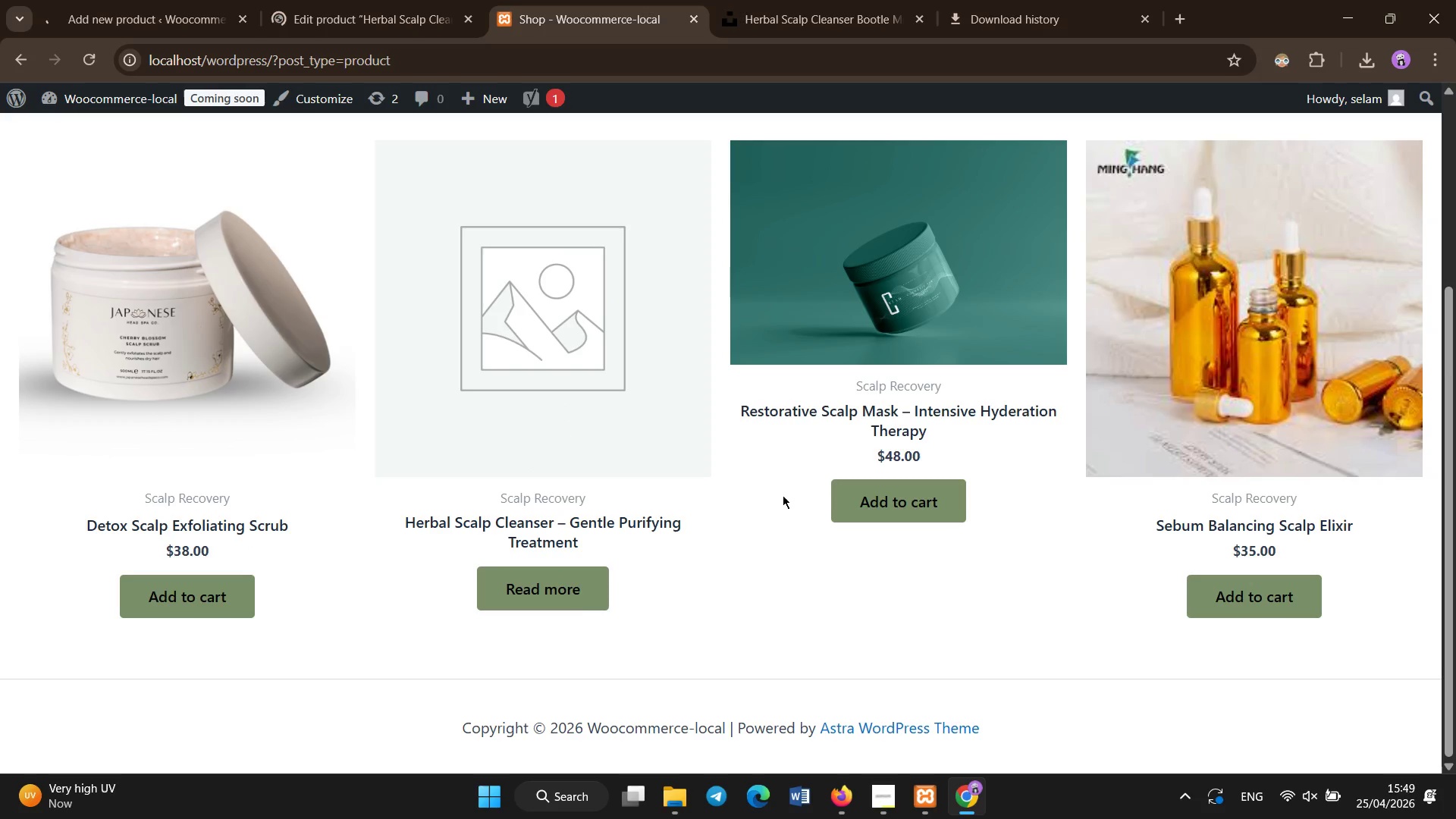 
left_click([318, 0])
 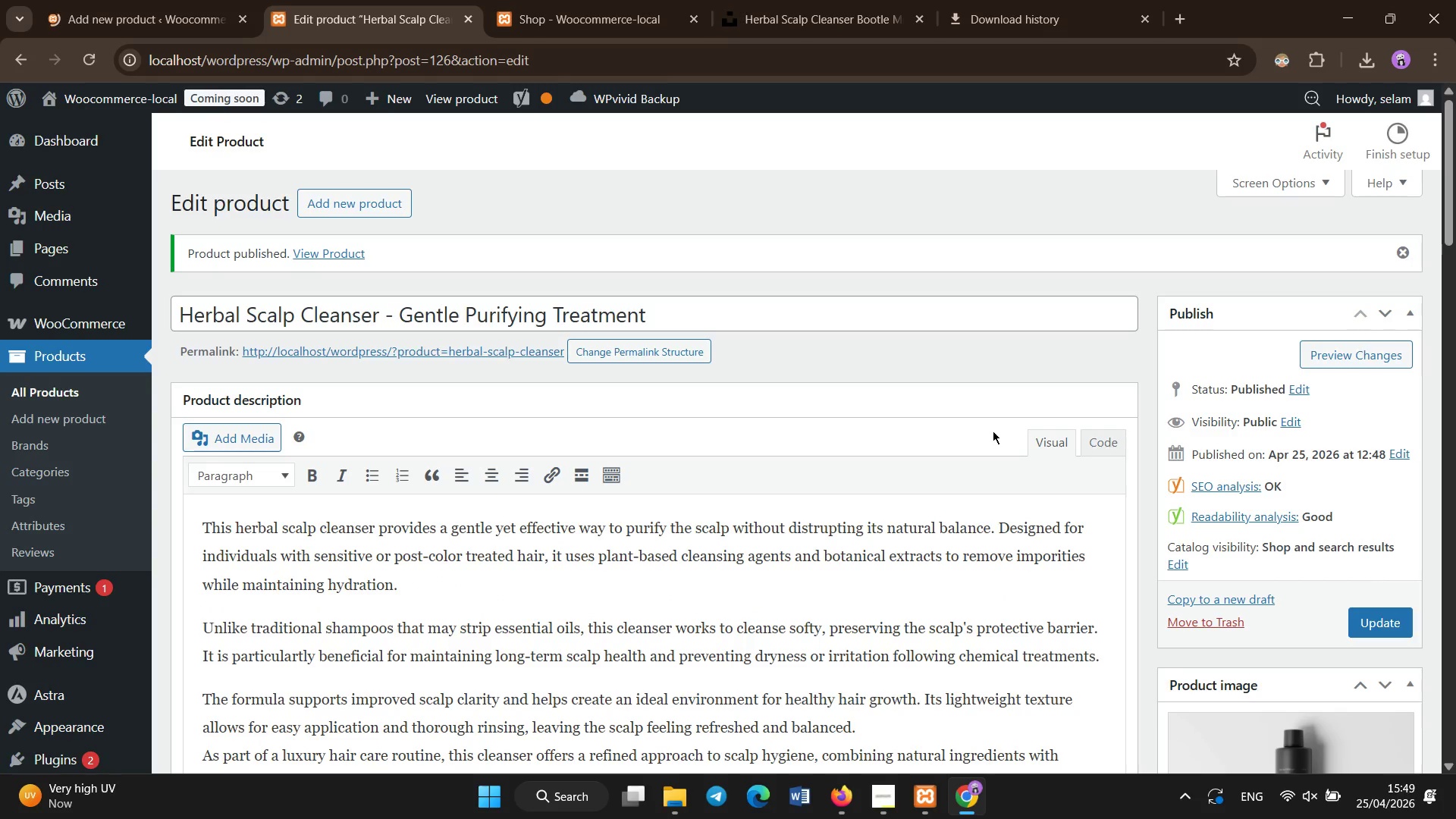 
left_click([591, 12])
 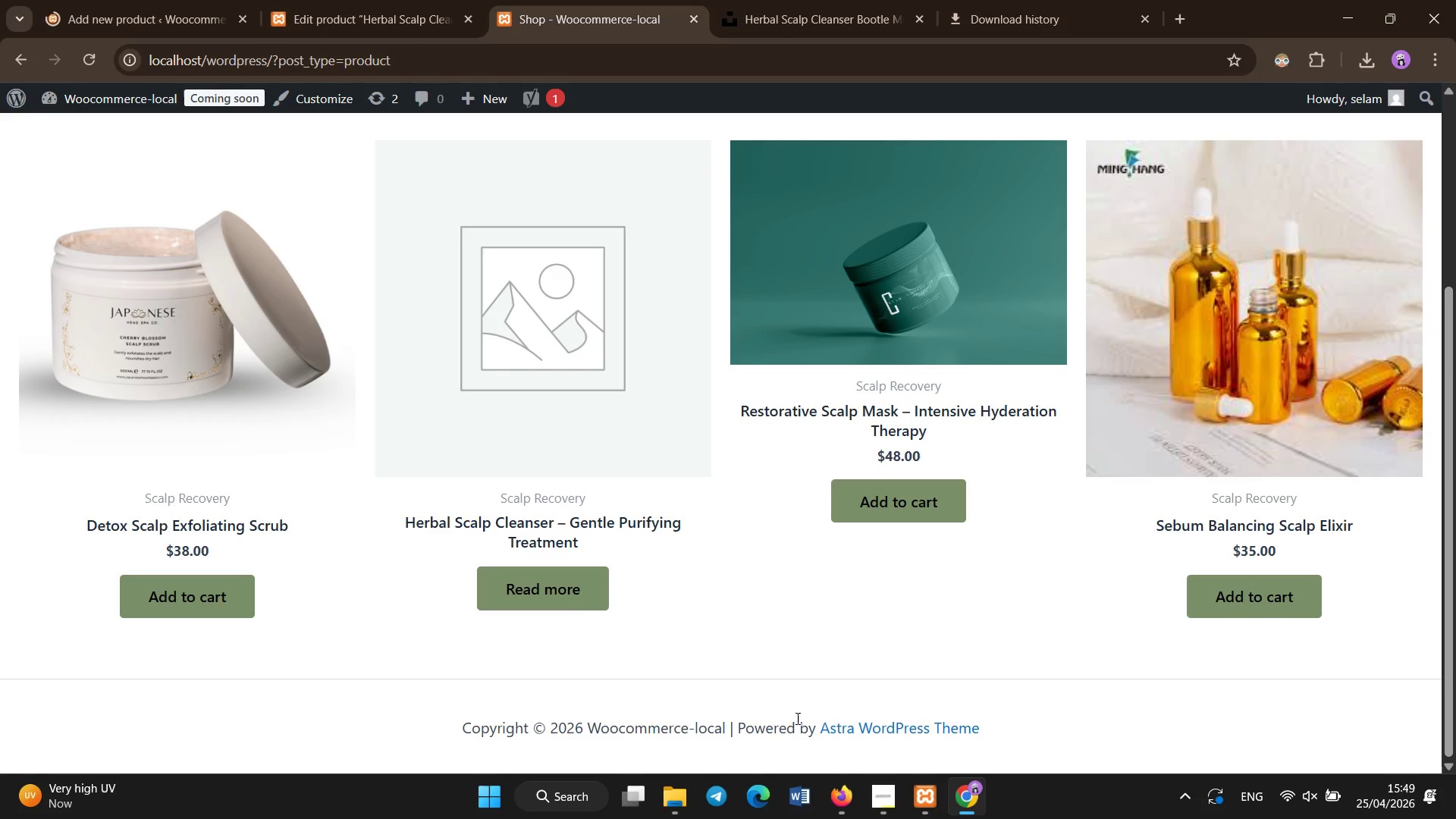 
left_click([788, 624])
 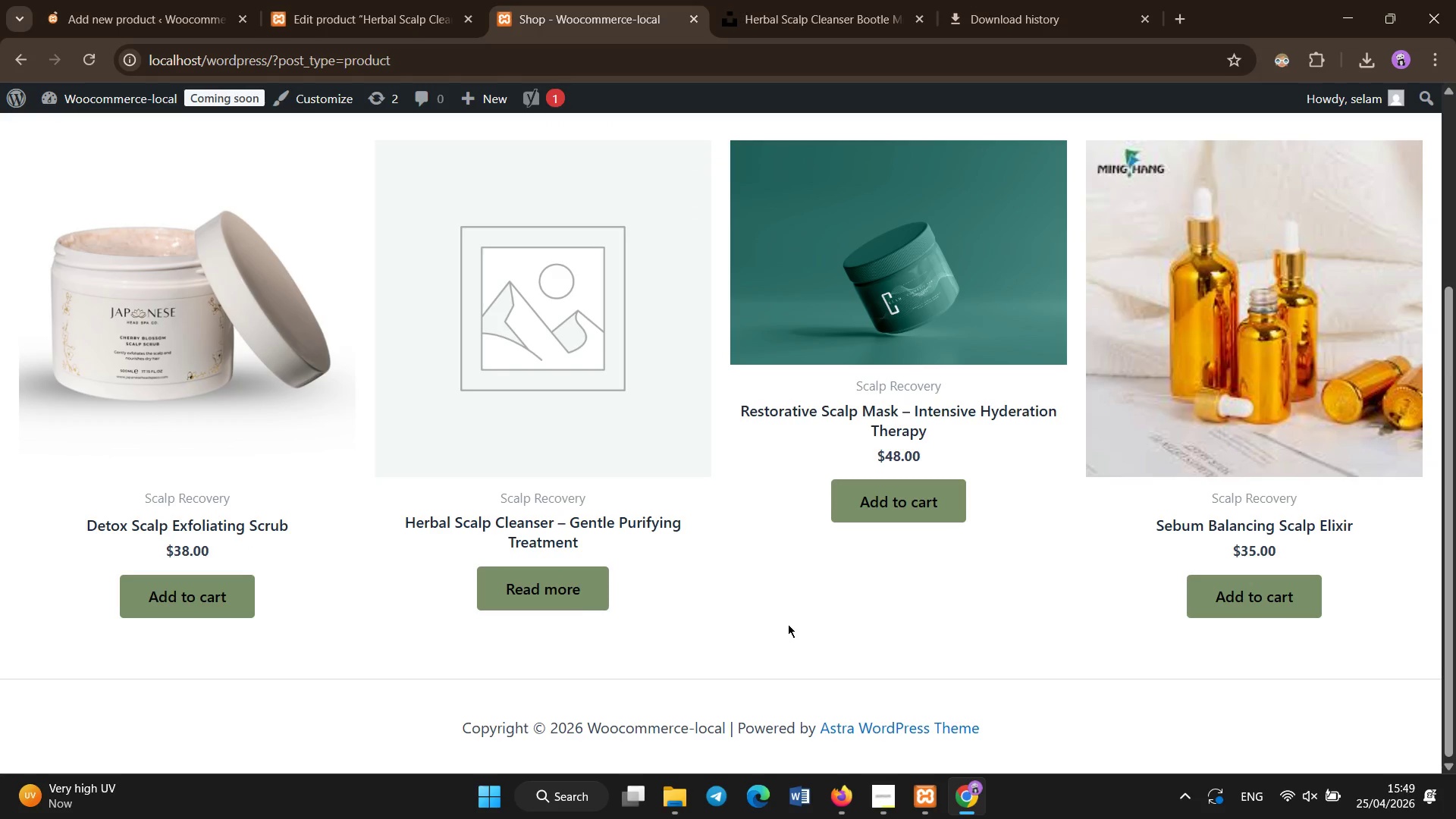 
key(Control+Shift+R)
 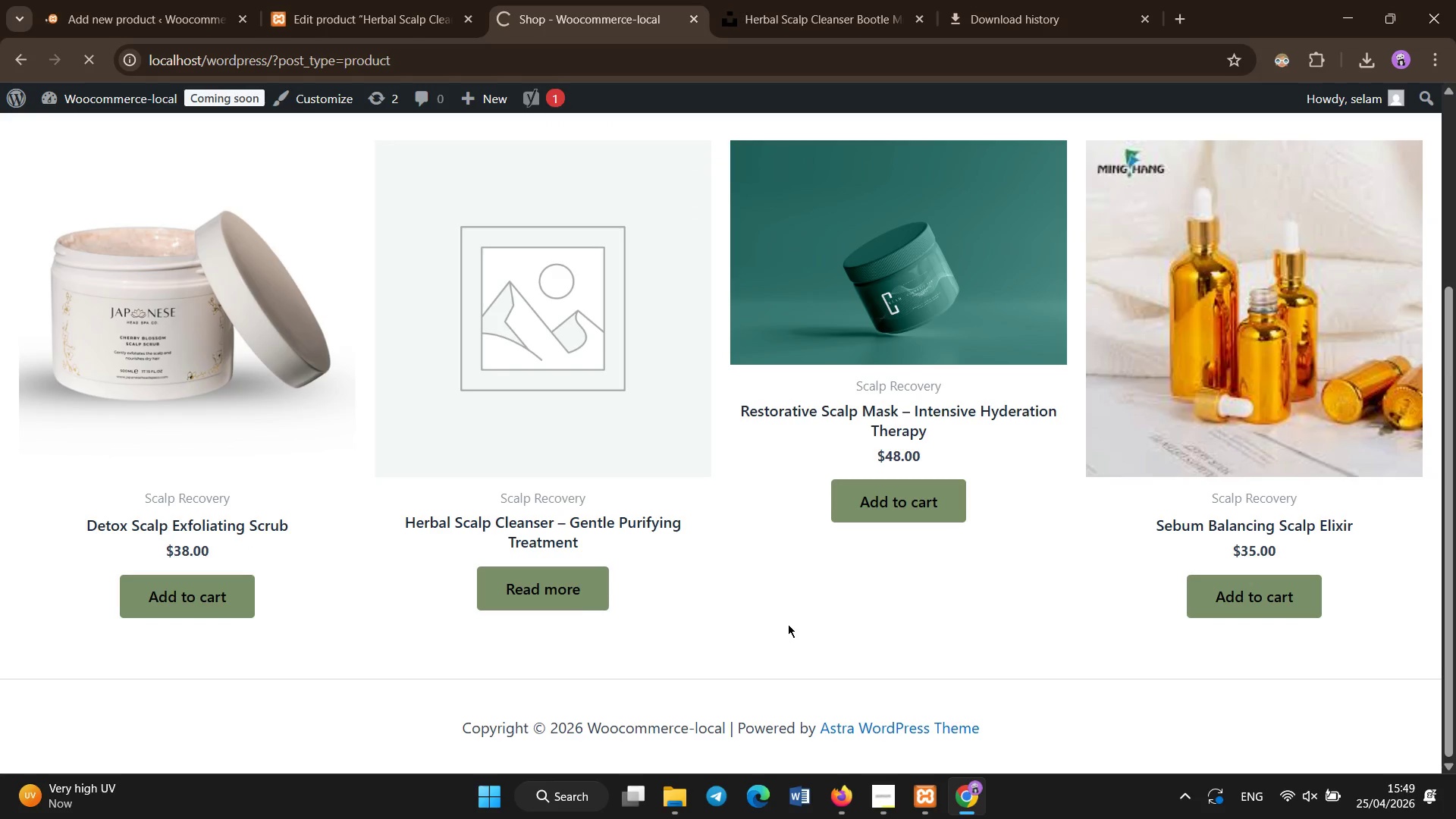 
scroll: coordinate [789, 620], scroll_direction: up, amount: 6.0
 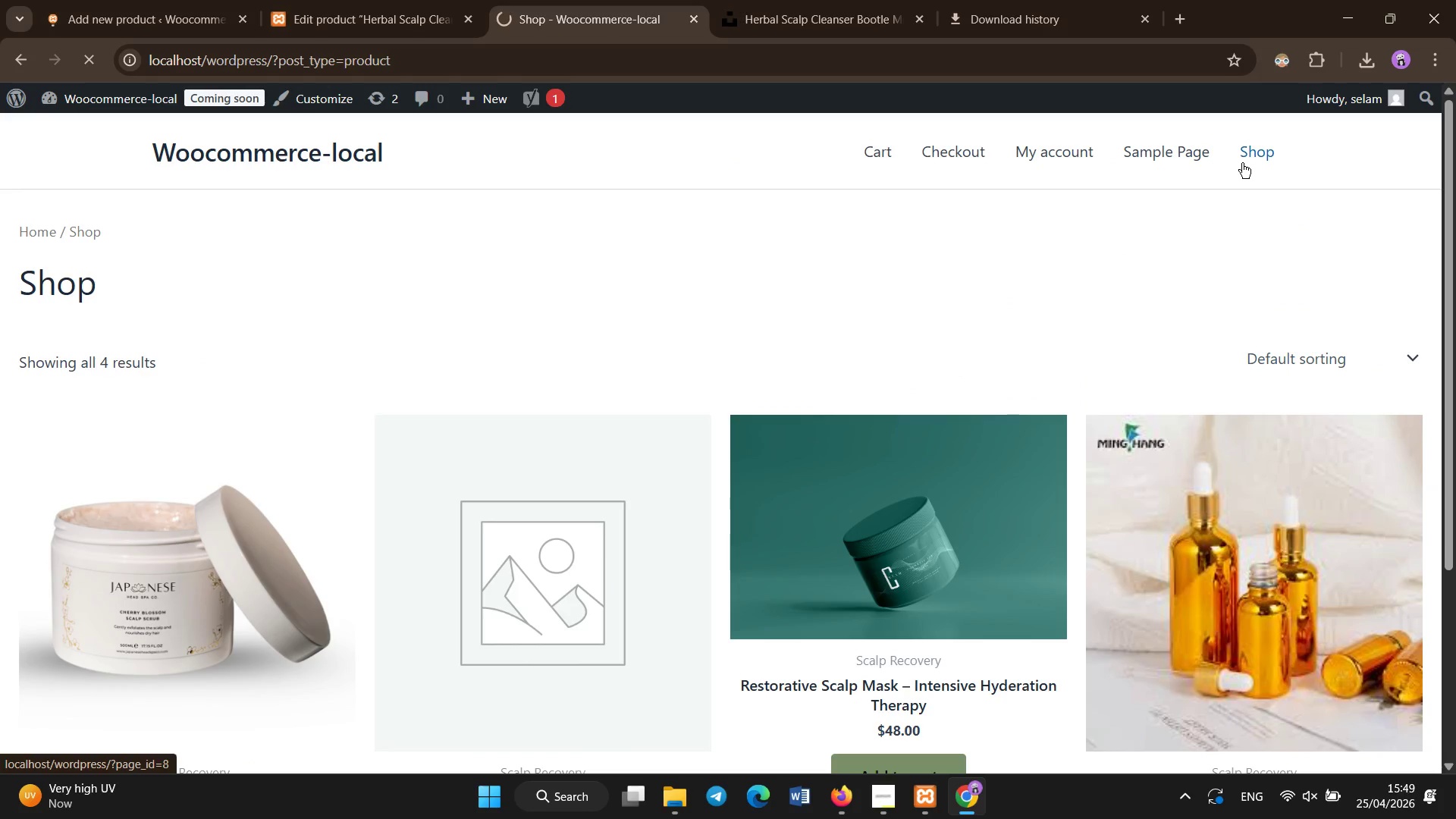 
scroll: coordinate [607, 314], scroll_direction: down, amount: 2.0
 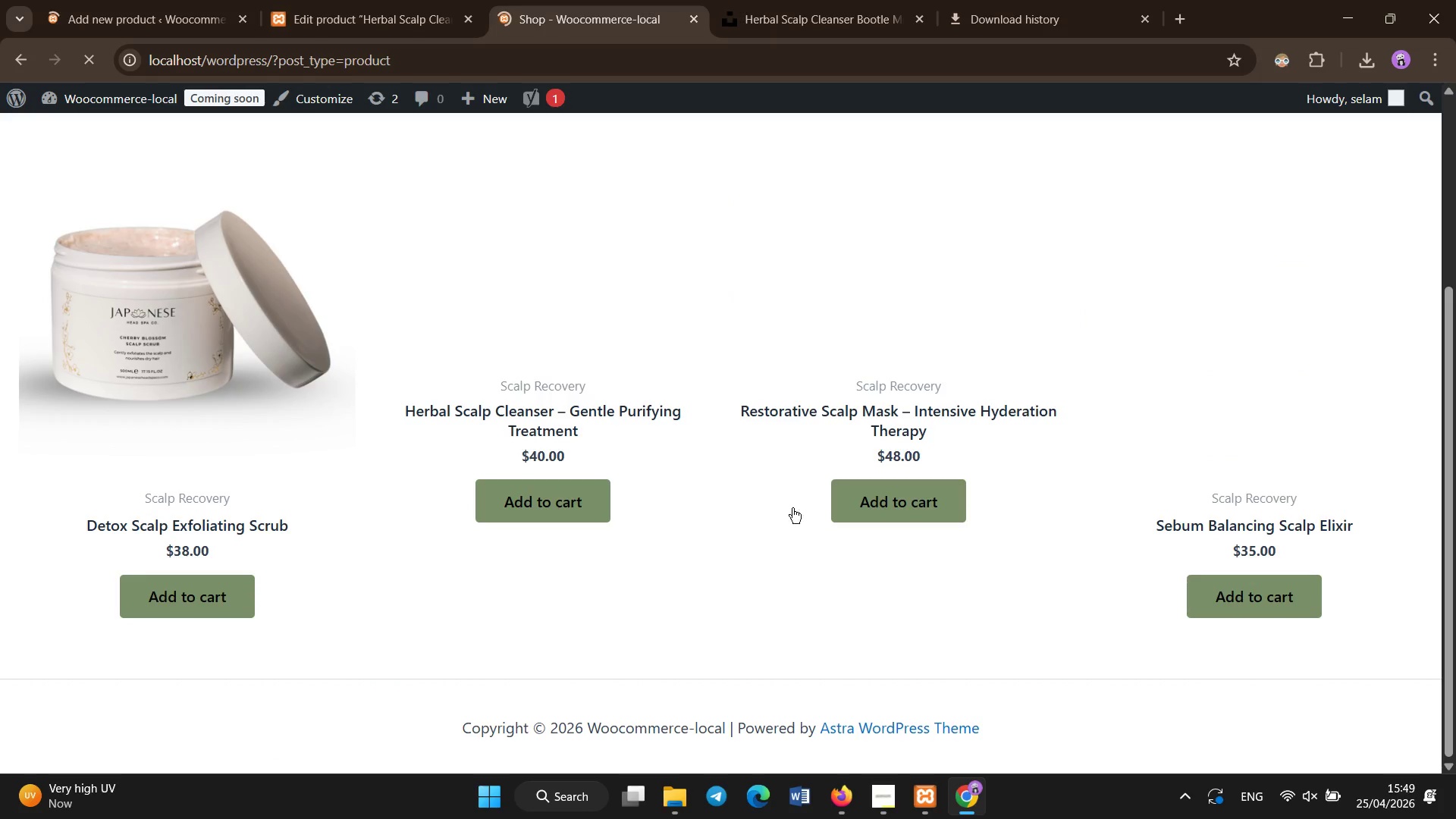 
scroll: coordinate [700, 604], scroll_direction: none, amount: 0.0
 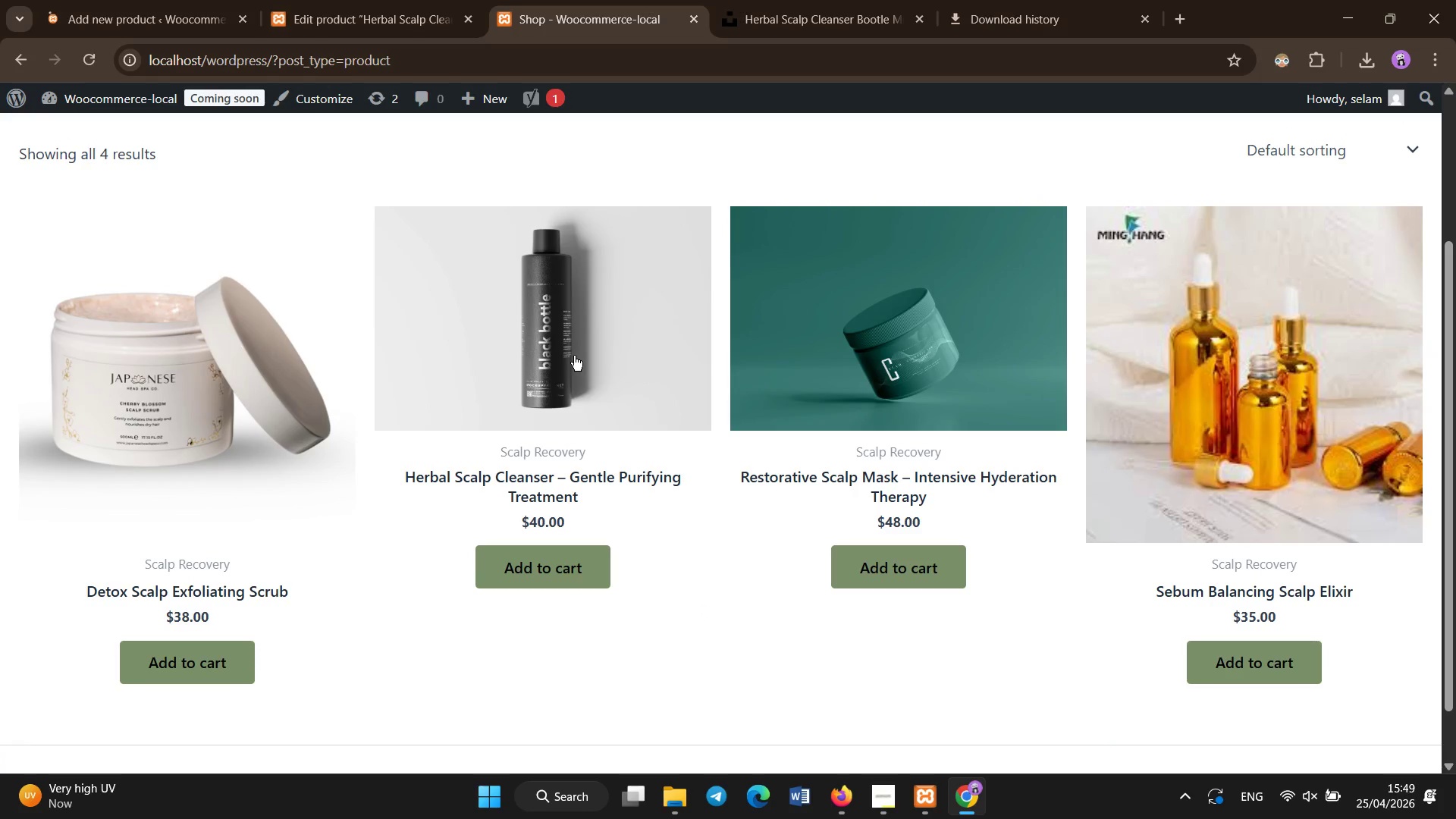 
left_click([573, 354])
 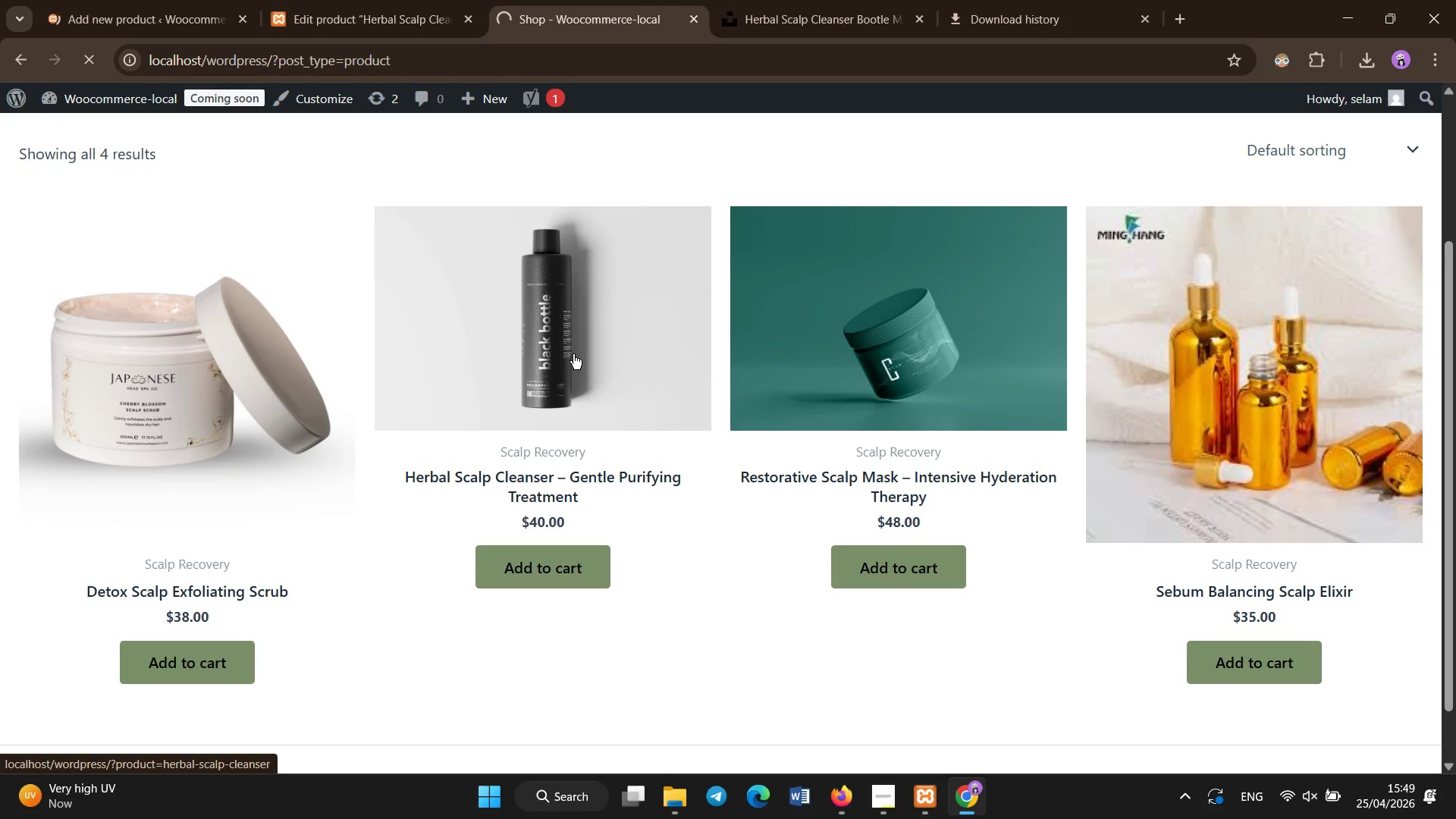 
scroll: coordinate [703, 277], scroll_direction: up, amount: 5.0
 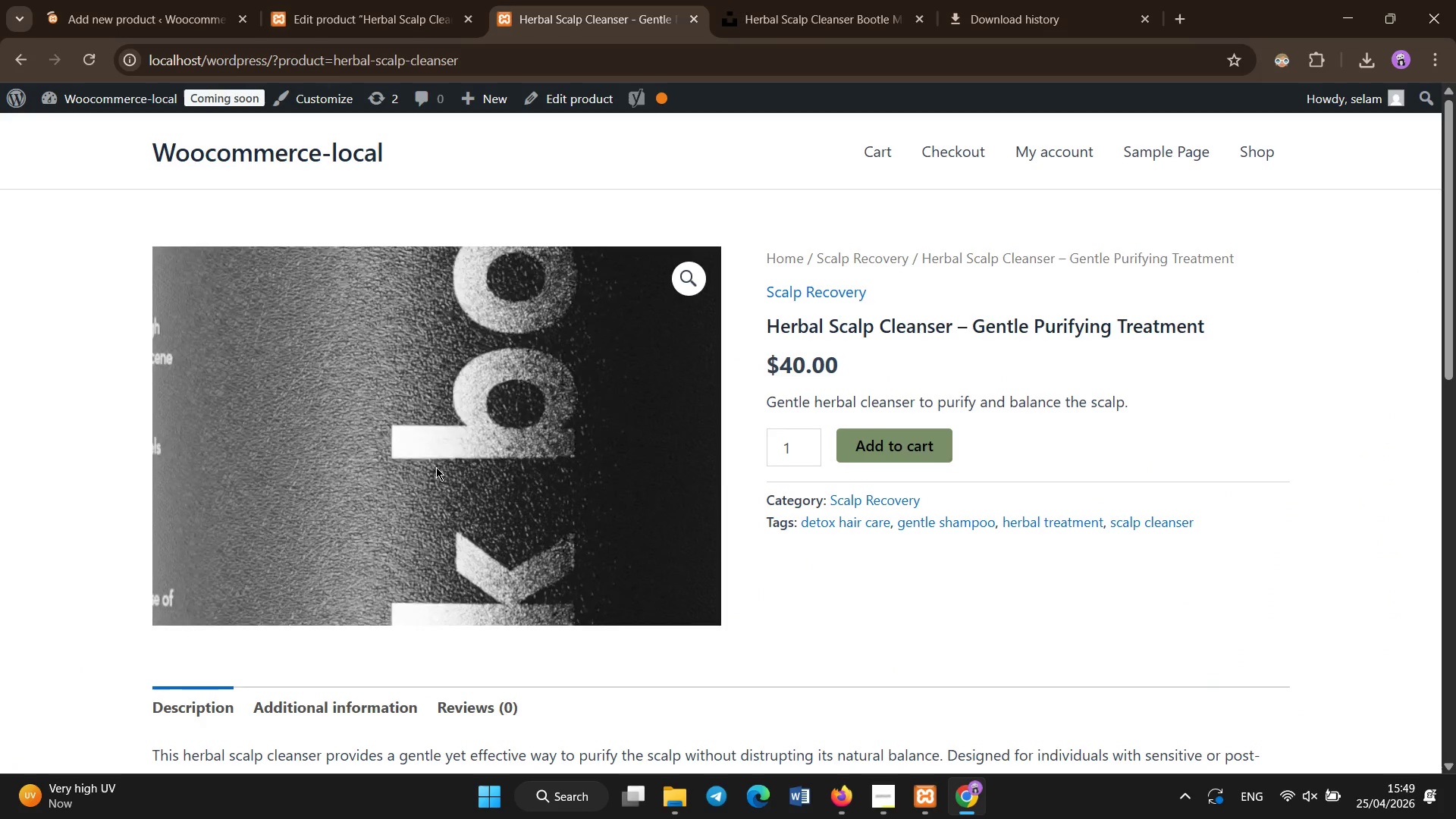 
wait(9.15)
 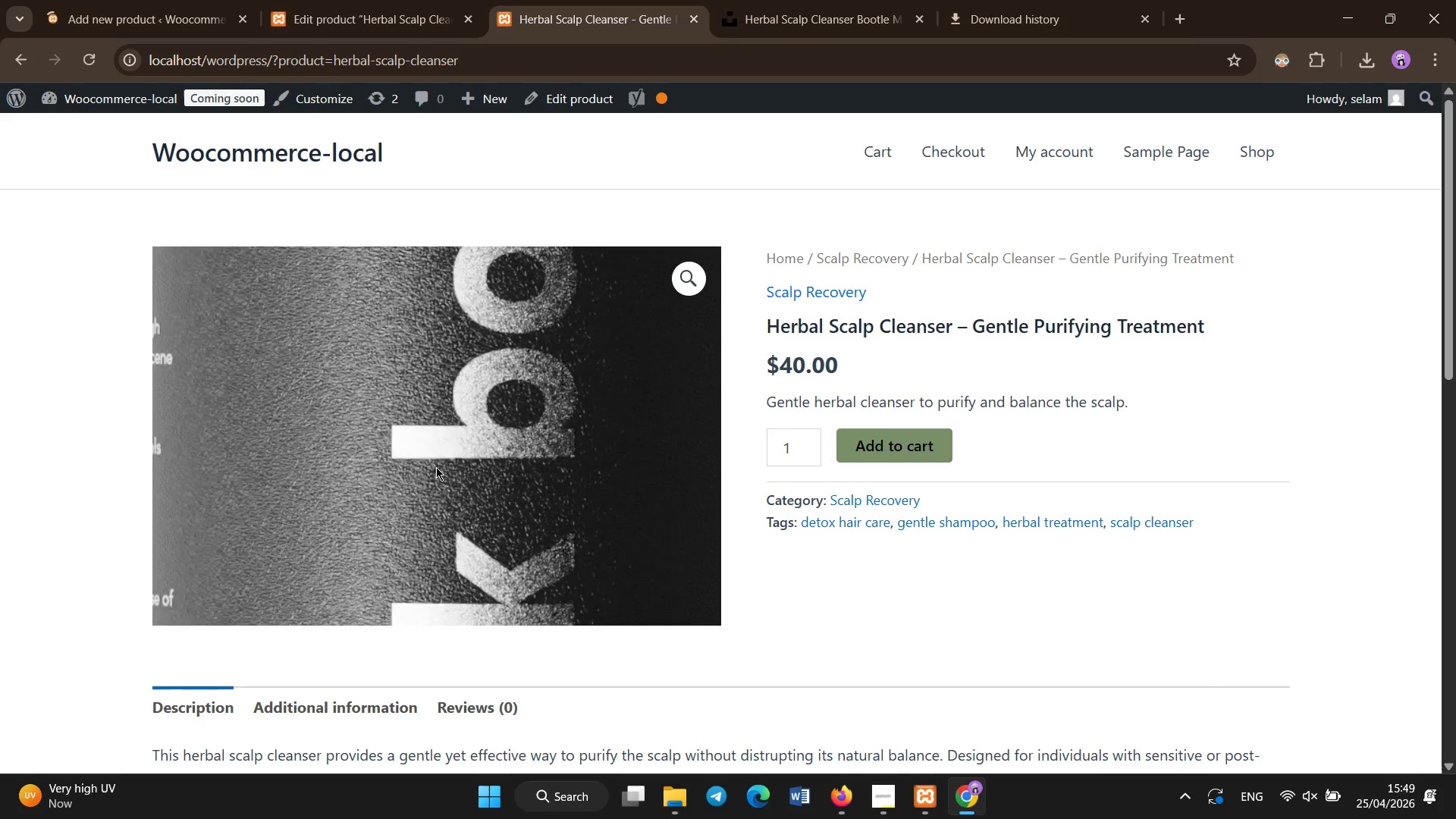 
left_click([402, 0])
 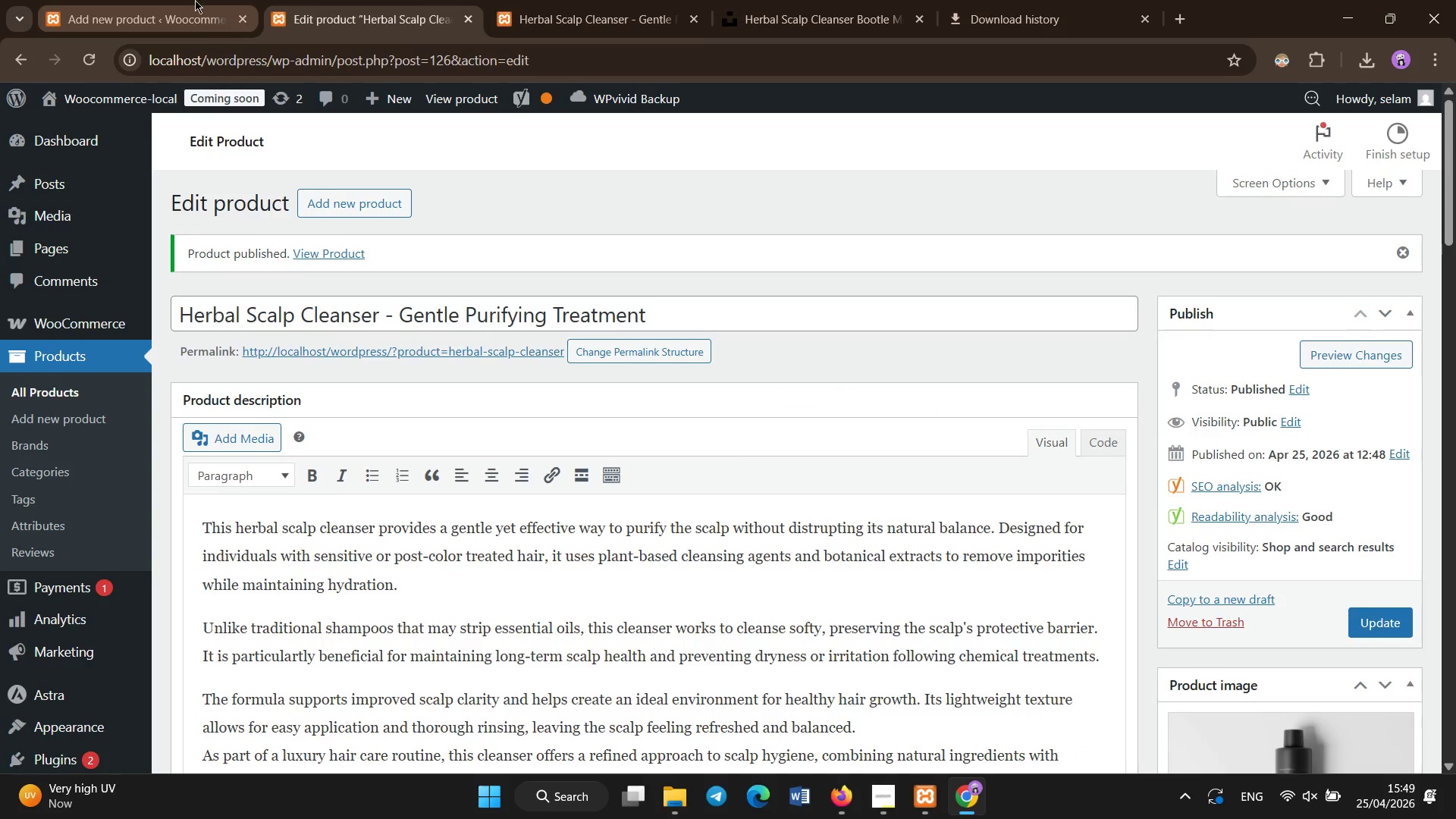 
left_click([187, 0])
 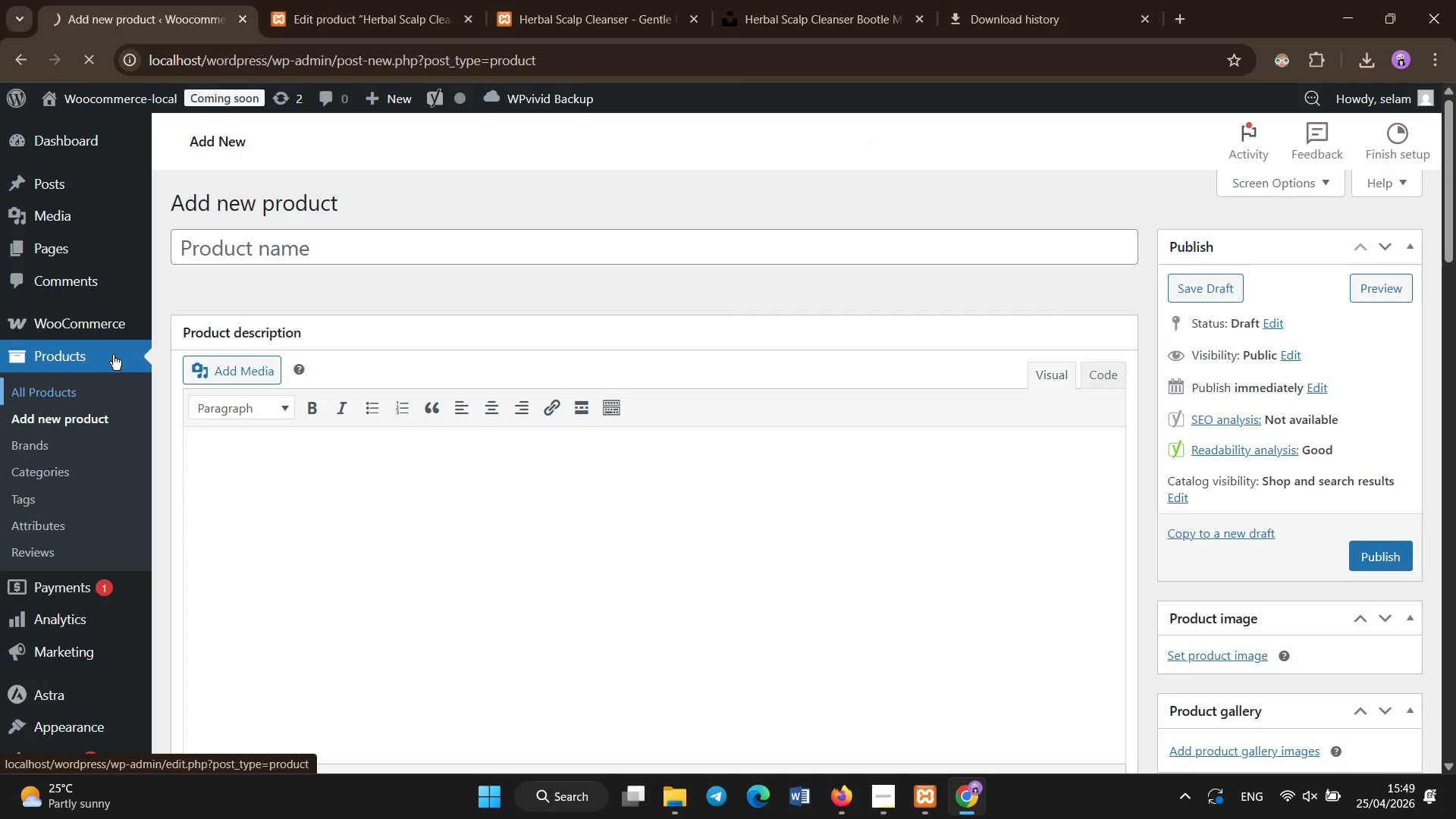 
wait(6.12)
 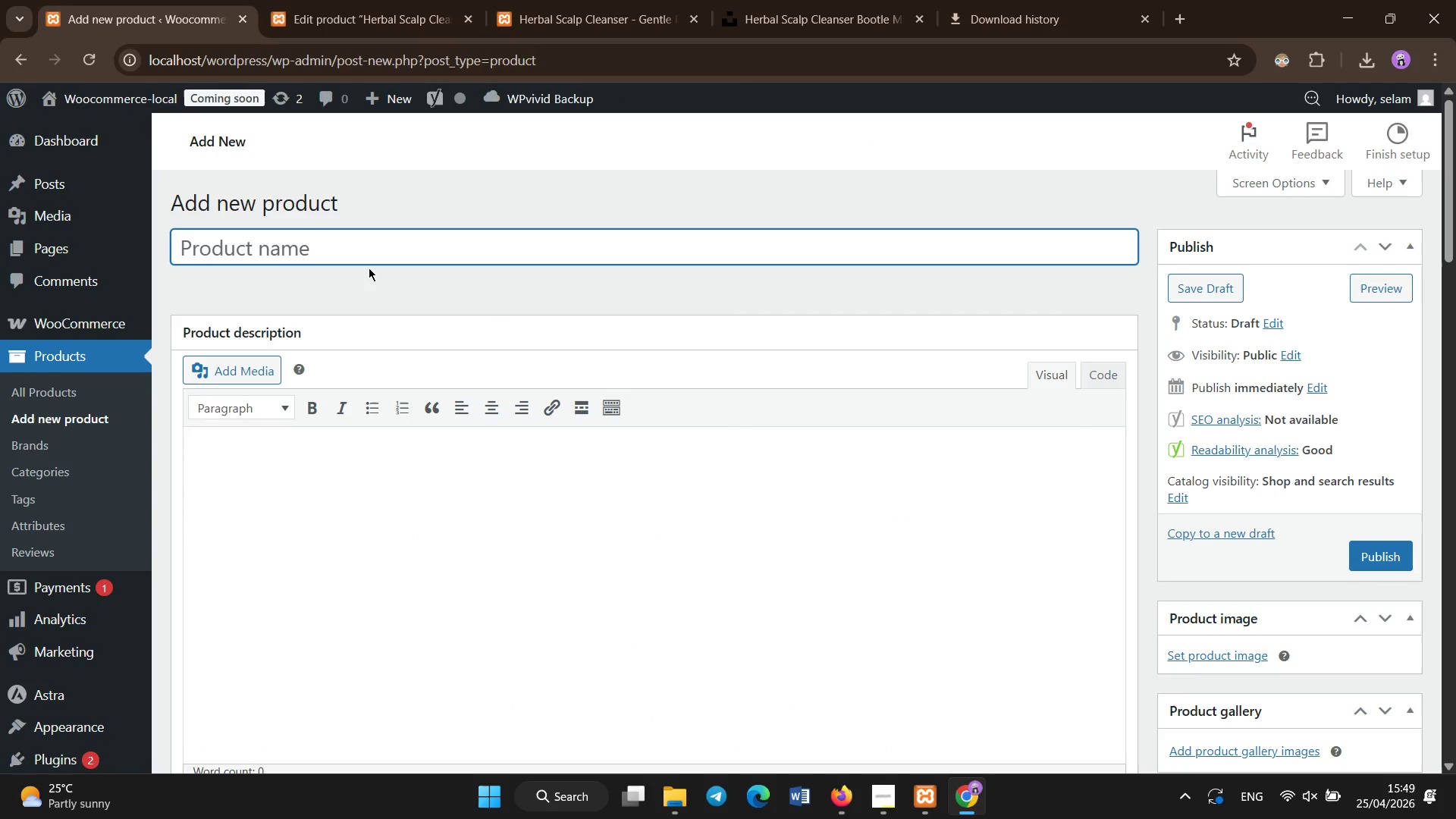 
scroll: coordinate [465, 429], scroll_direction: down, amount: 2.0
 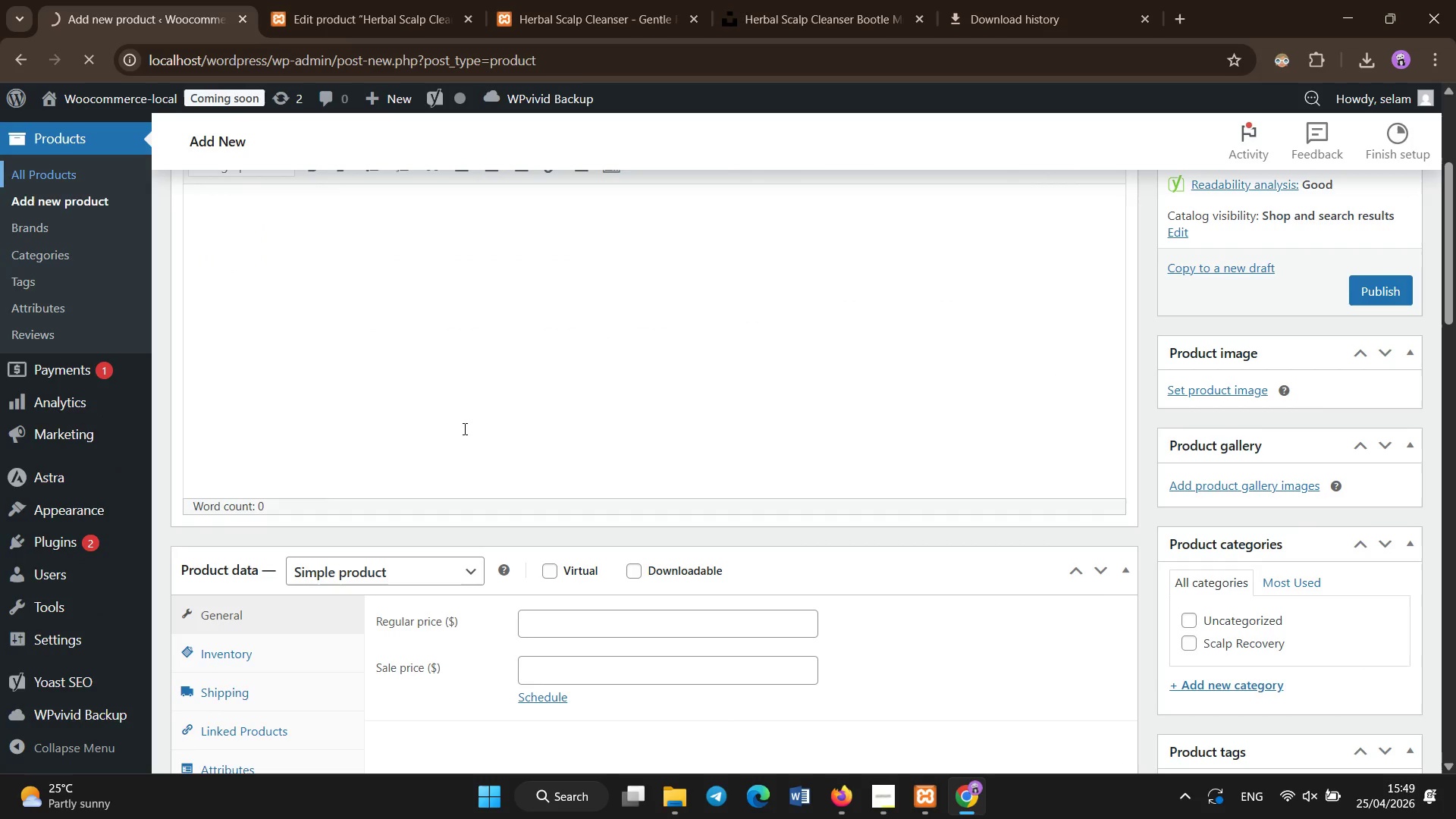 
scroll: coordinate [465, 412], scroll_direction: up, amount: 8.0
 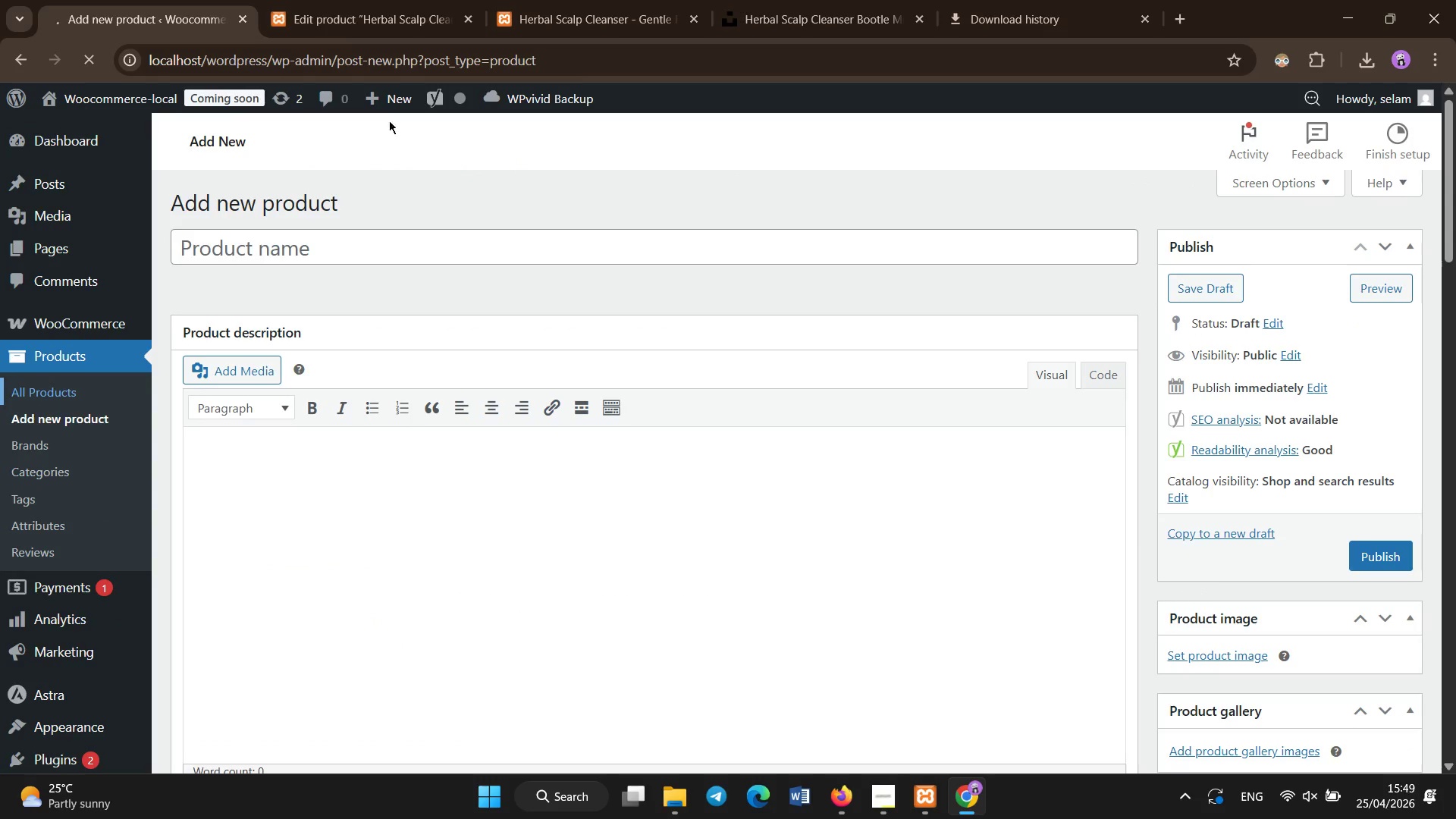 
left_click([338, 0])
 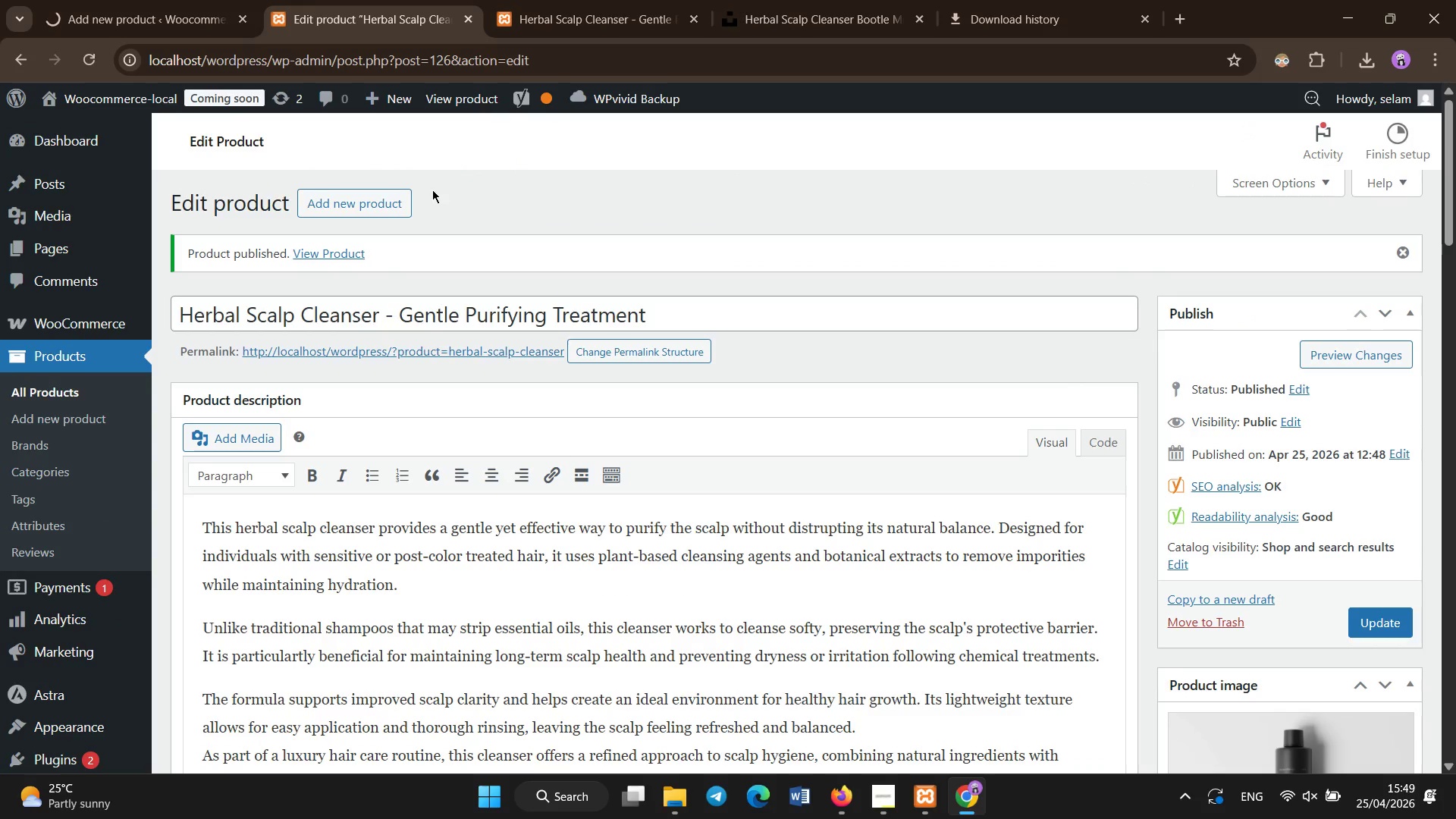 
left_click([607, 0])
 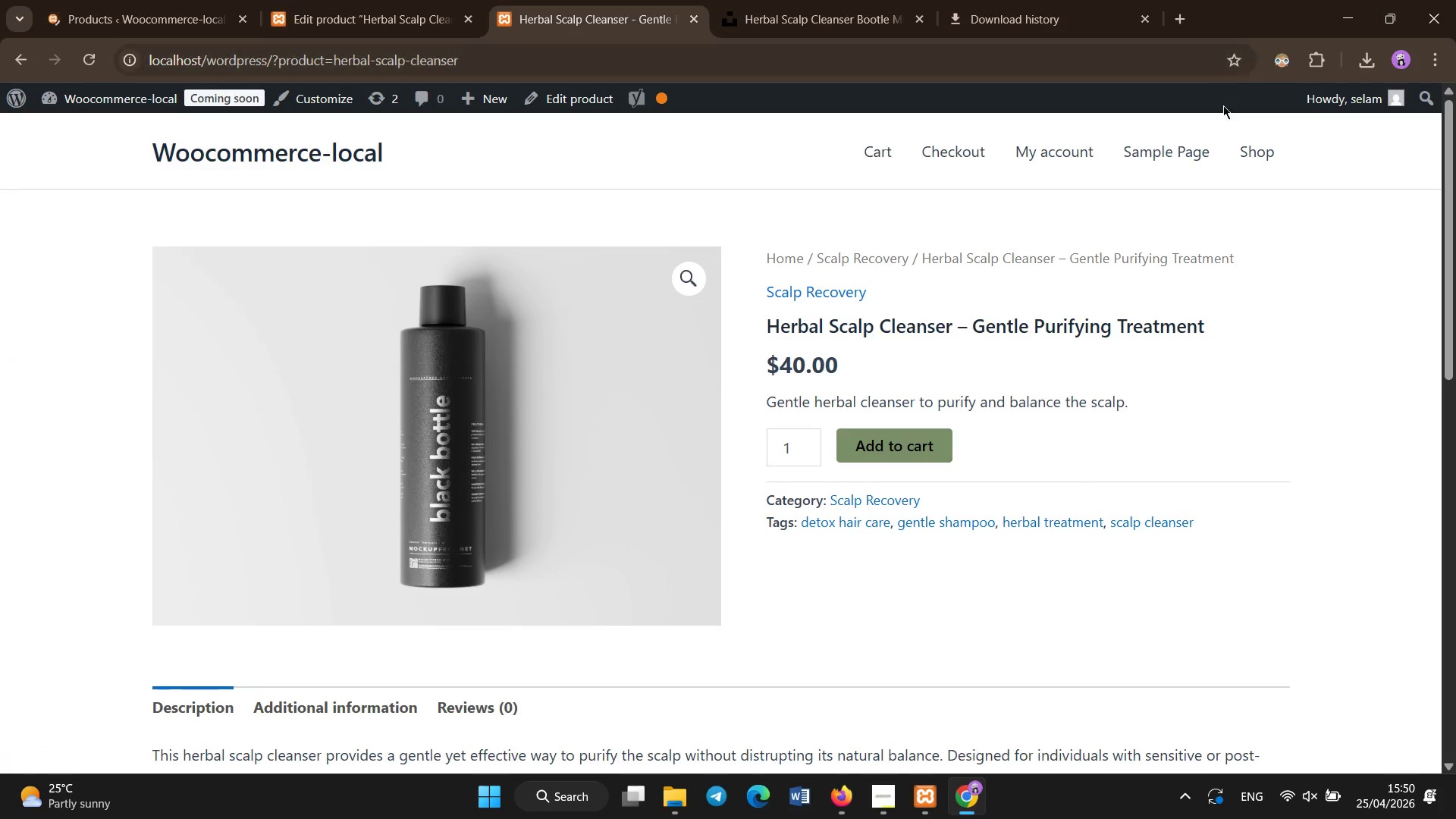 
left_click([1250, 151])
 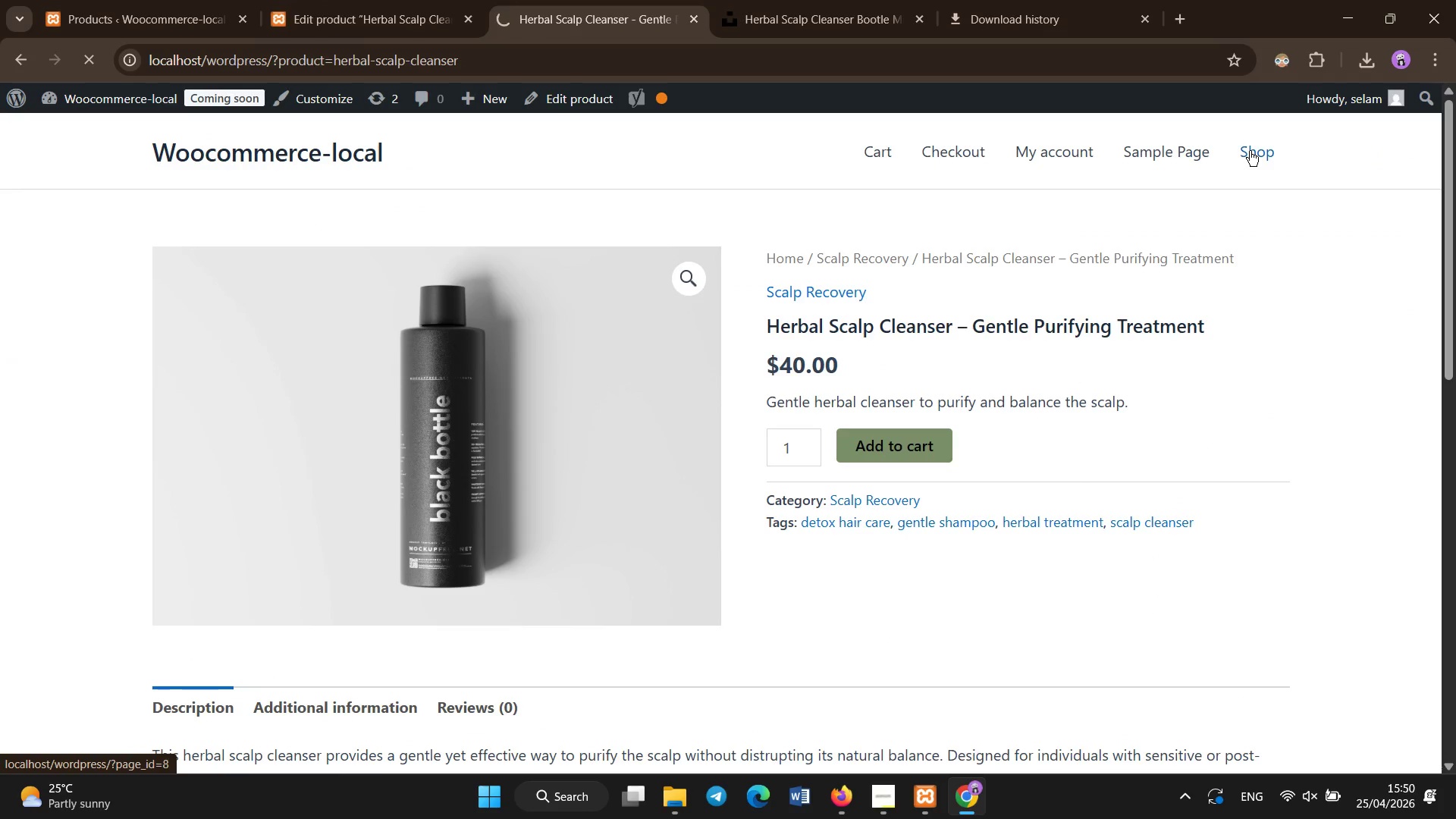 
wait(8.12)
 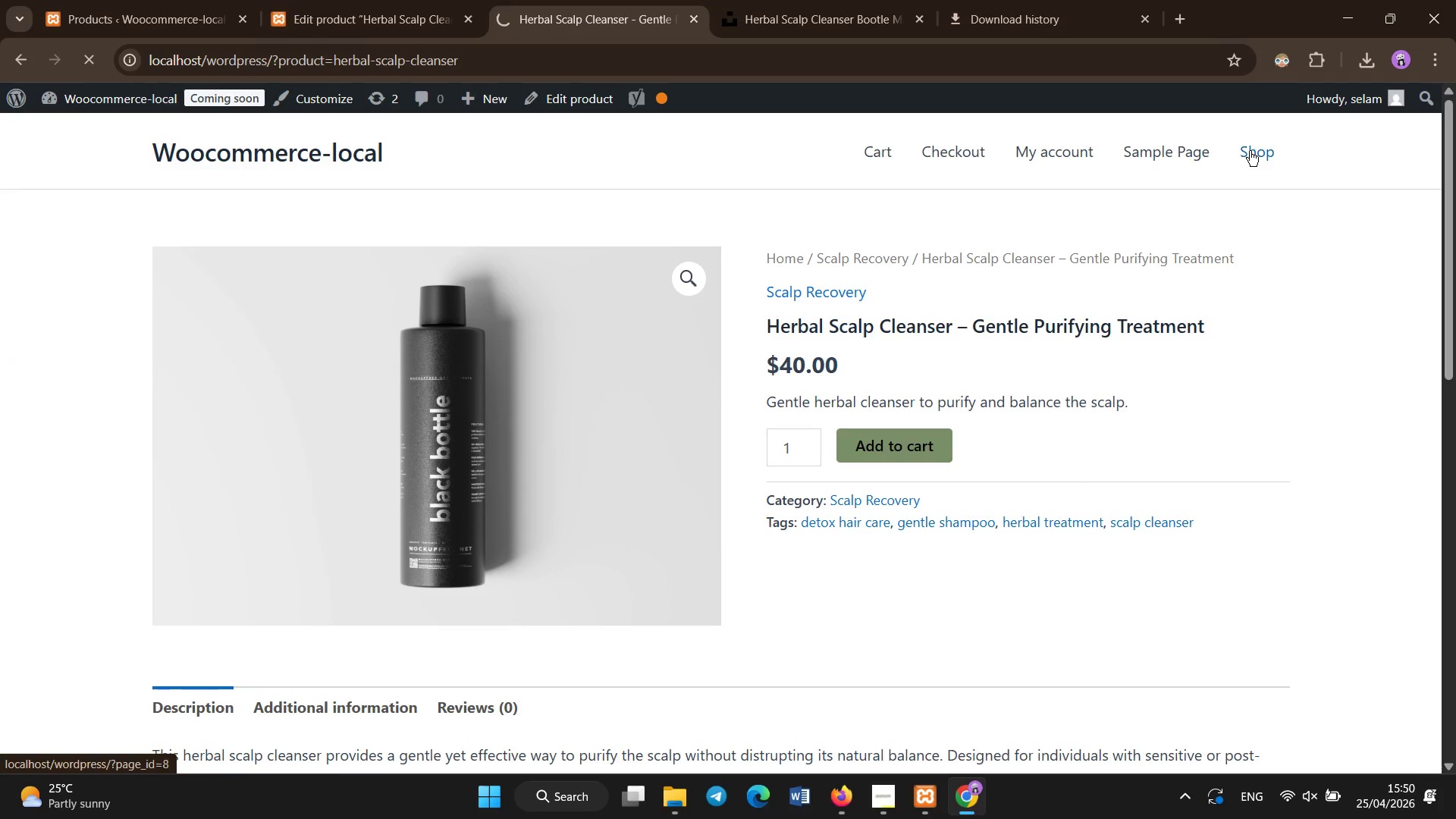 
left_click([678, 162])
 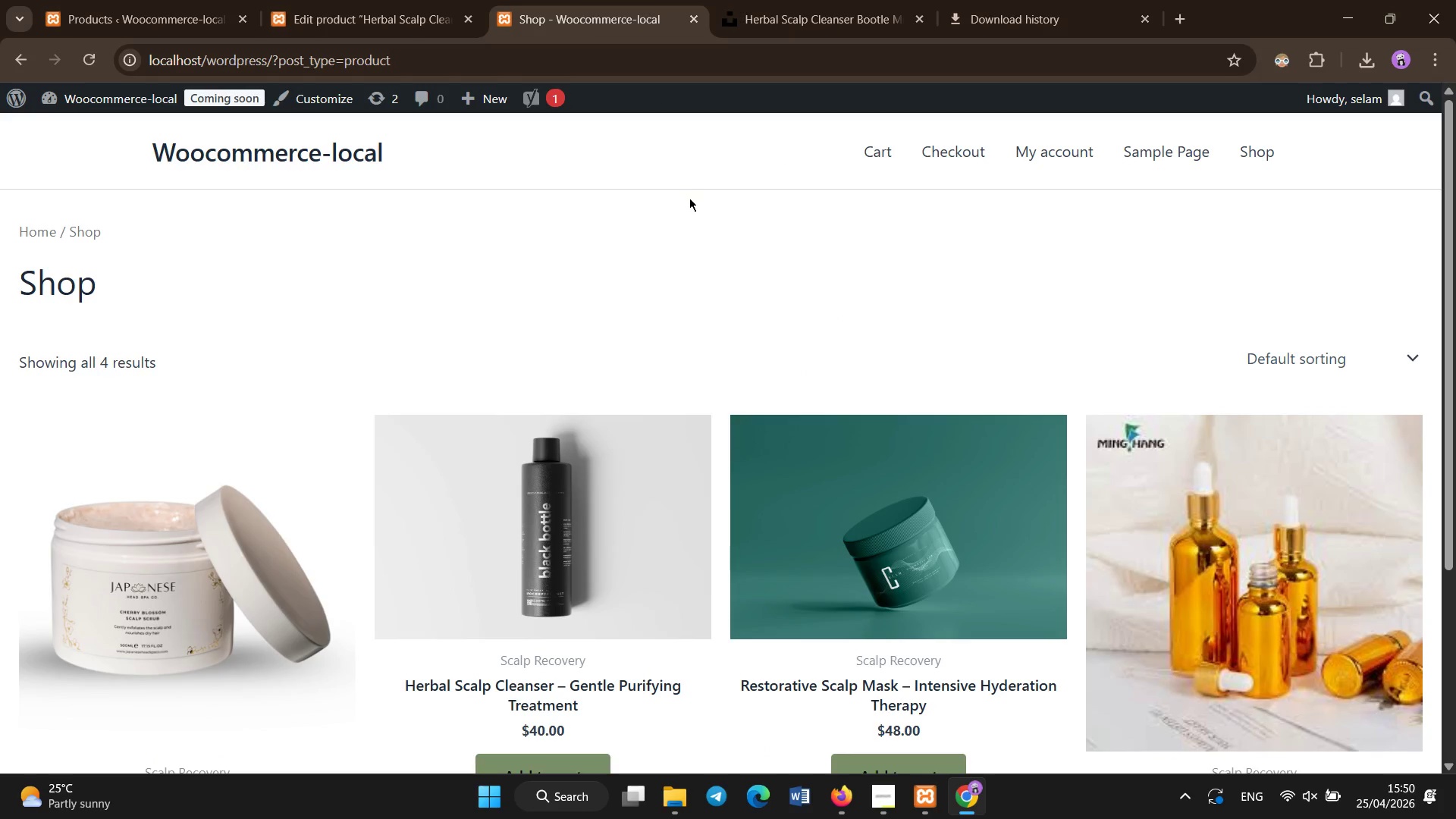 
wait(9.42)
 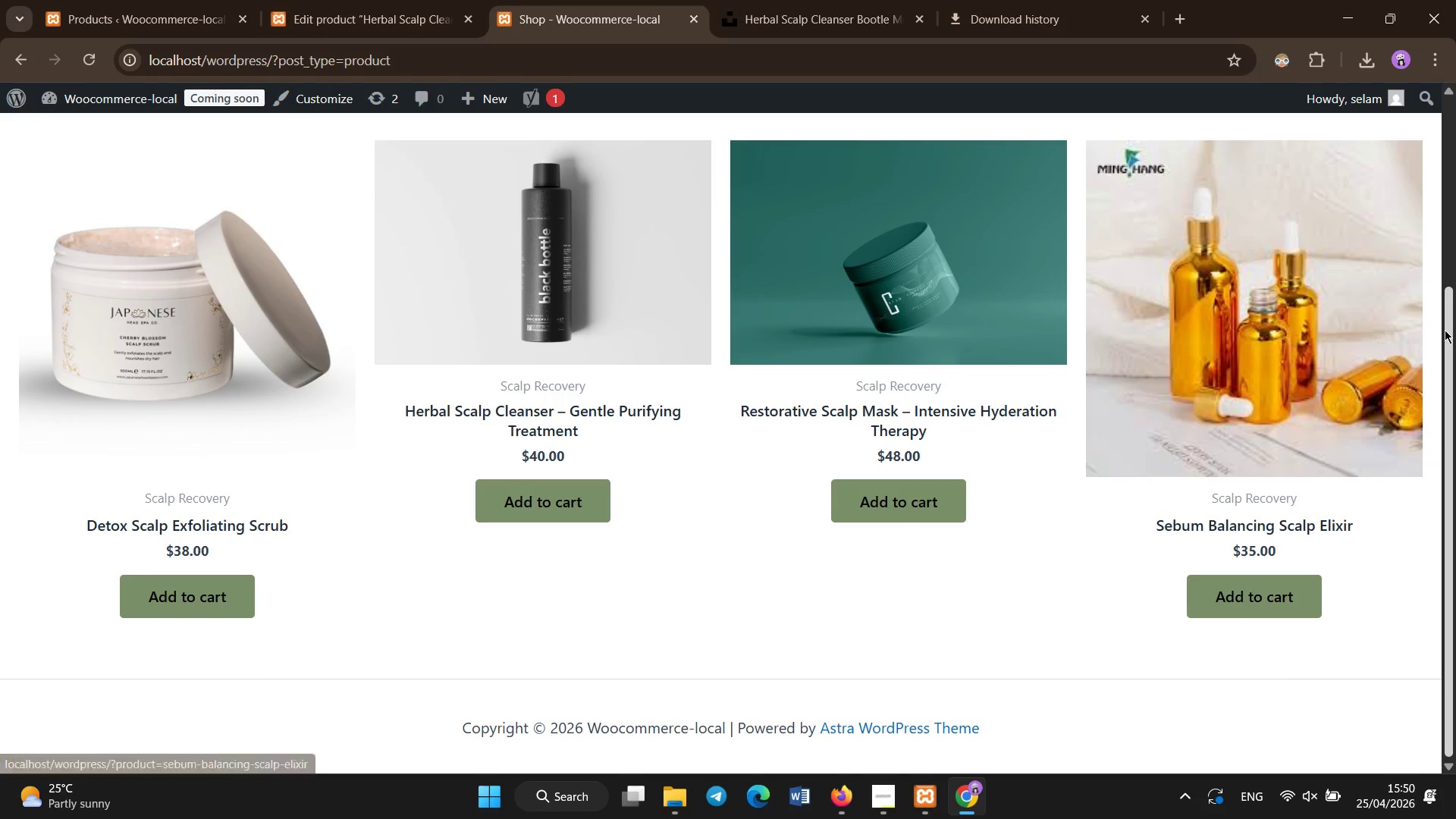 
left_click([89, 0])
 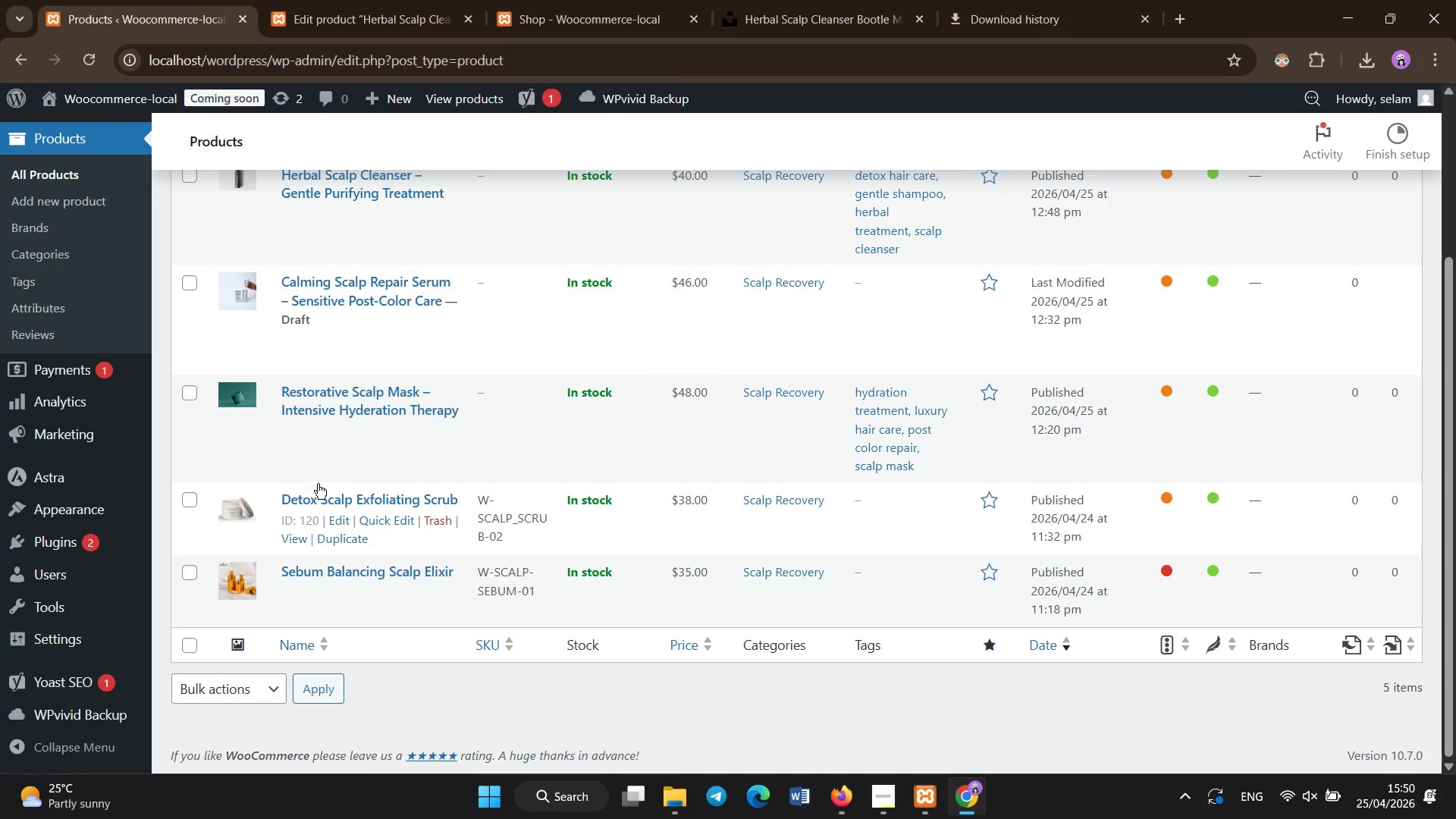 
scroll: coordinate [395, 248], scroll_direction: down, amount: 6.0
 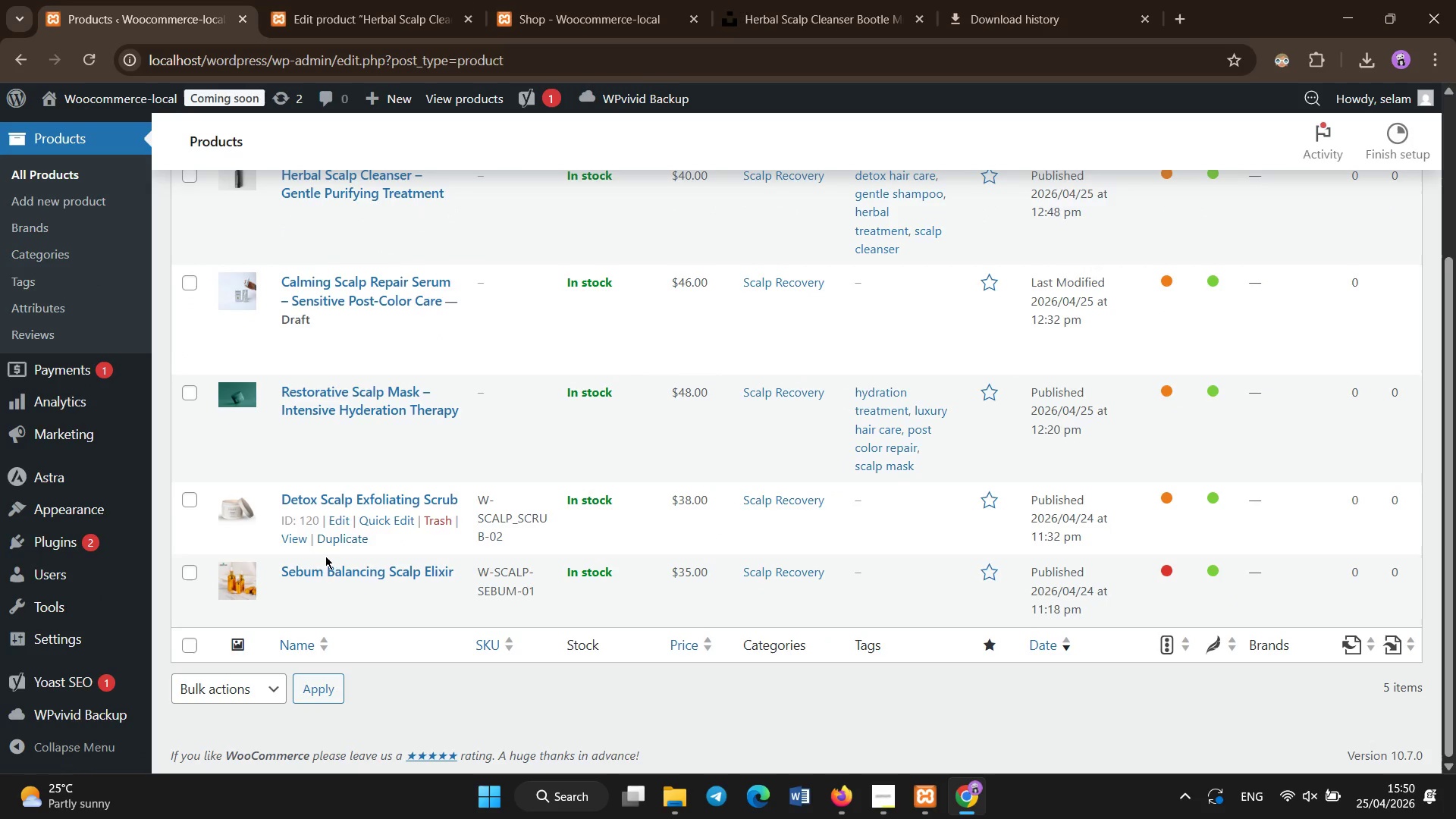 
scroll: coordinate [320, 222], scroll_direction: none, amount: 0.0
 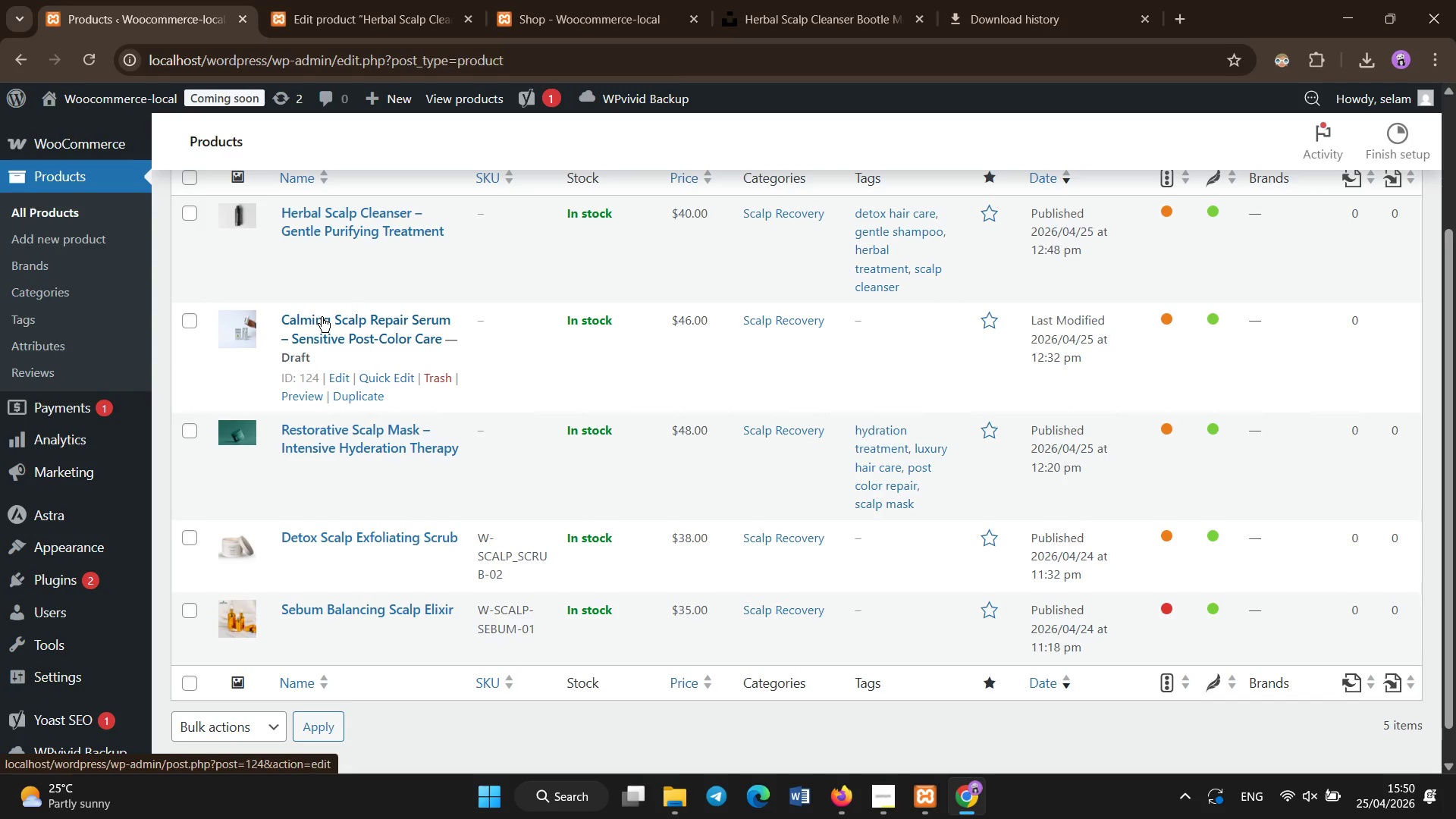 
left_click([322, 317])
 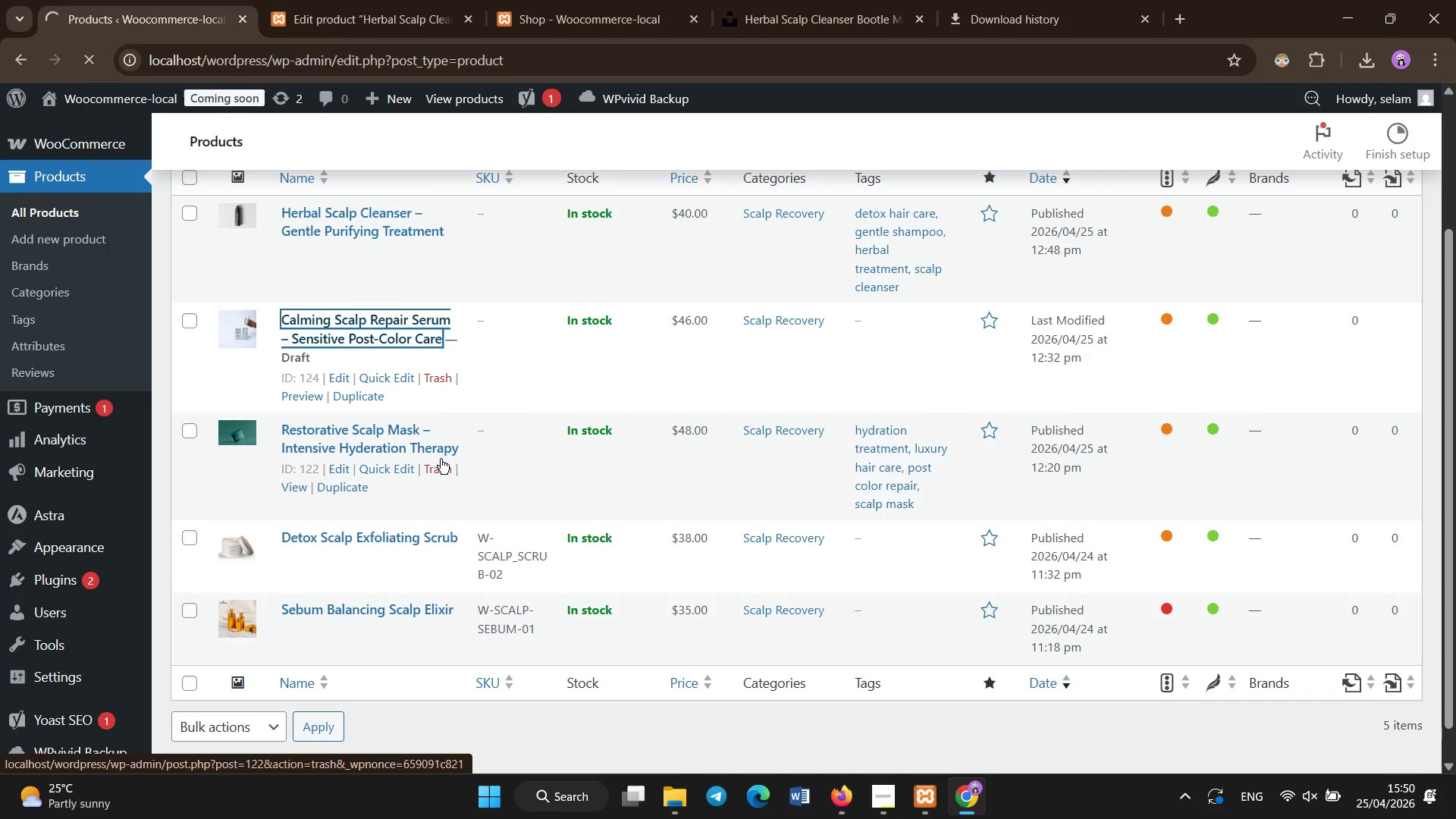 
wait(10.05)
 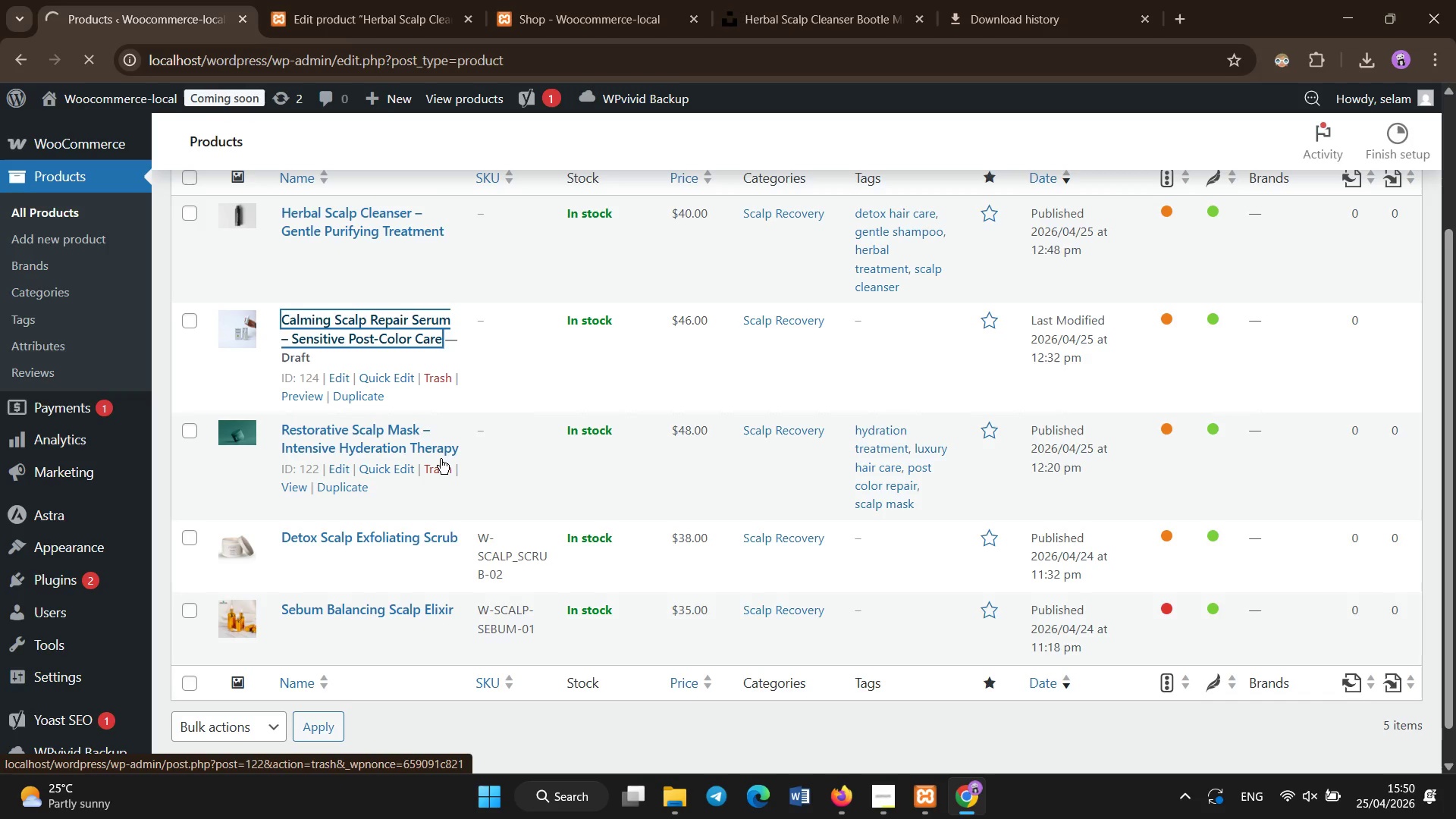 
left_click([494, 429])
 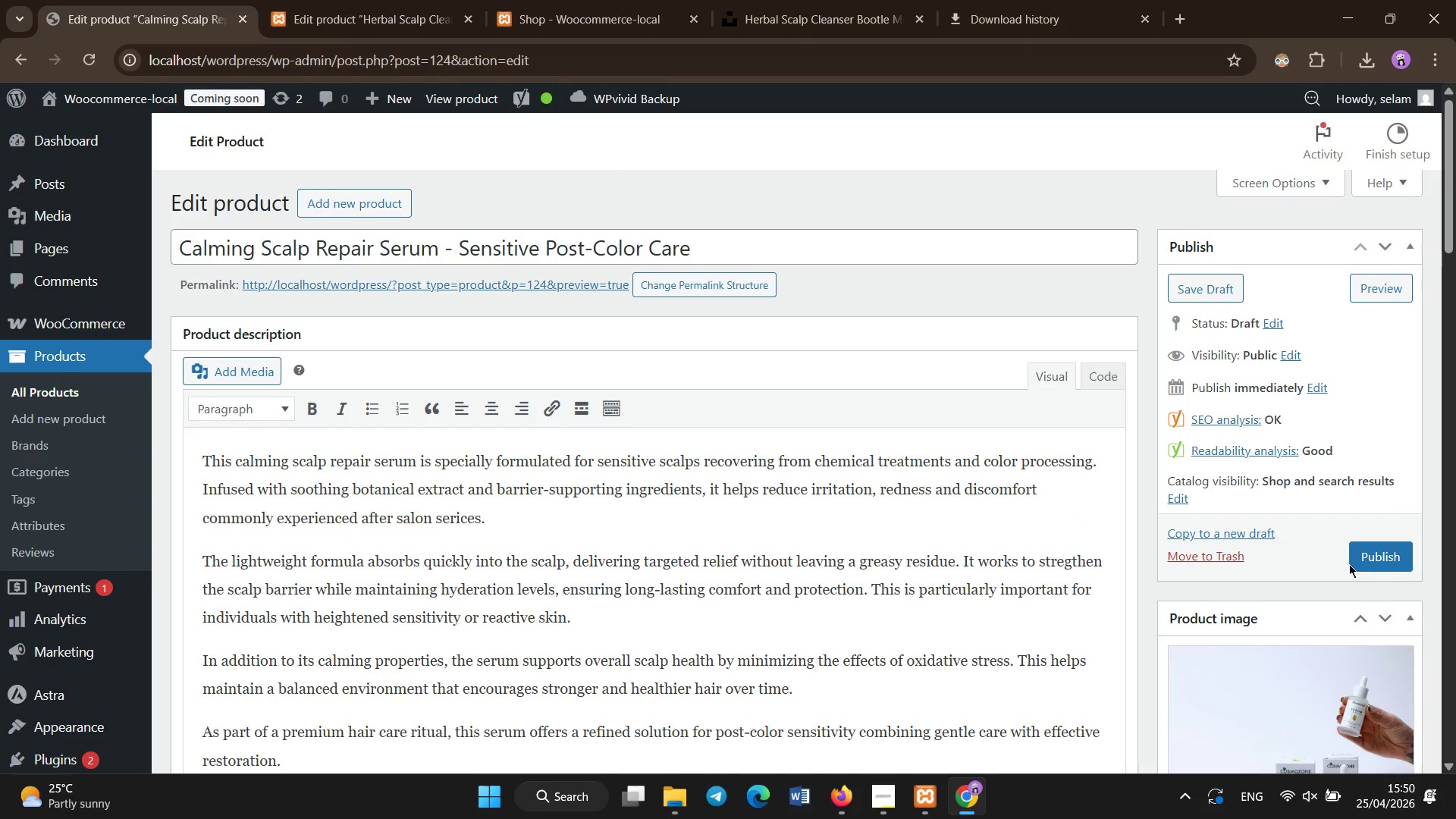 
wait(5.26)
 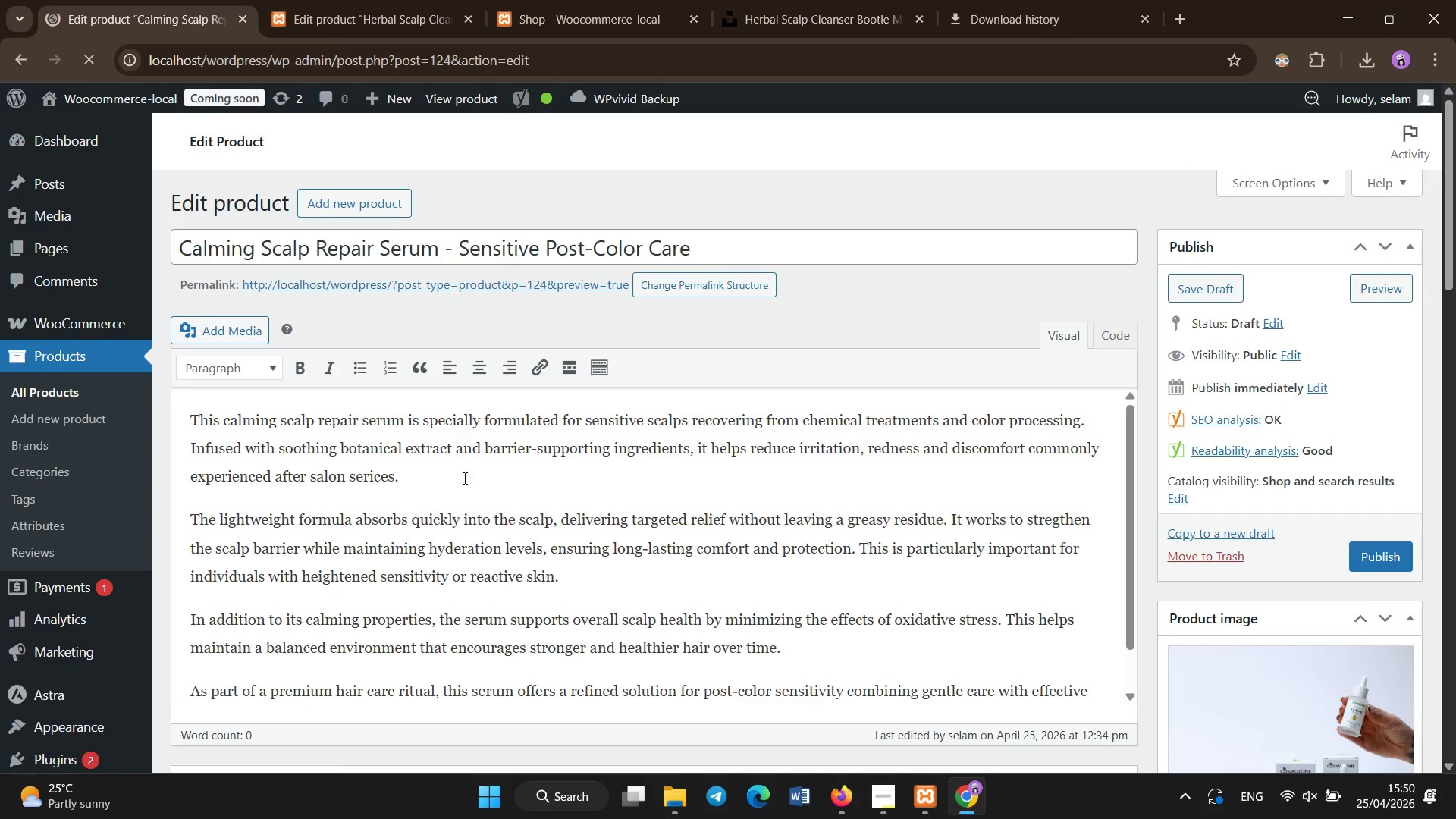 
left_click([1376, 369])
 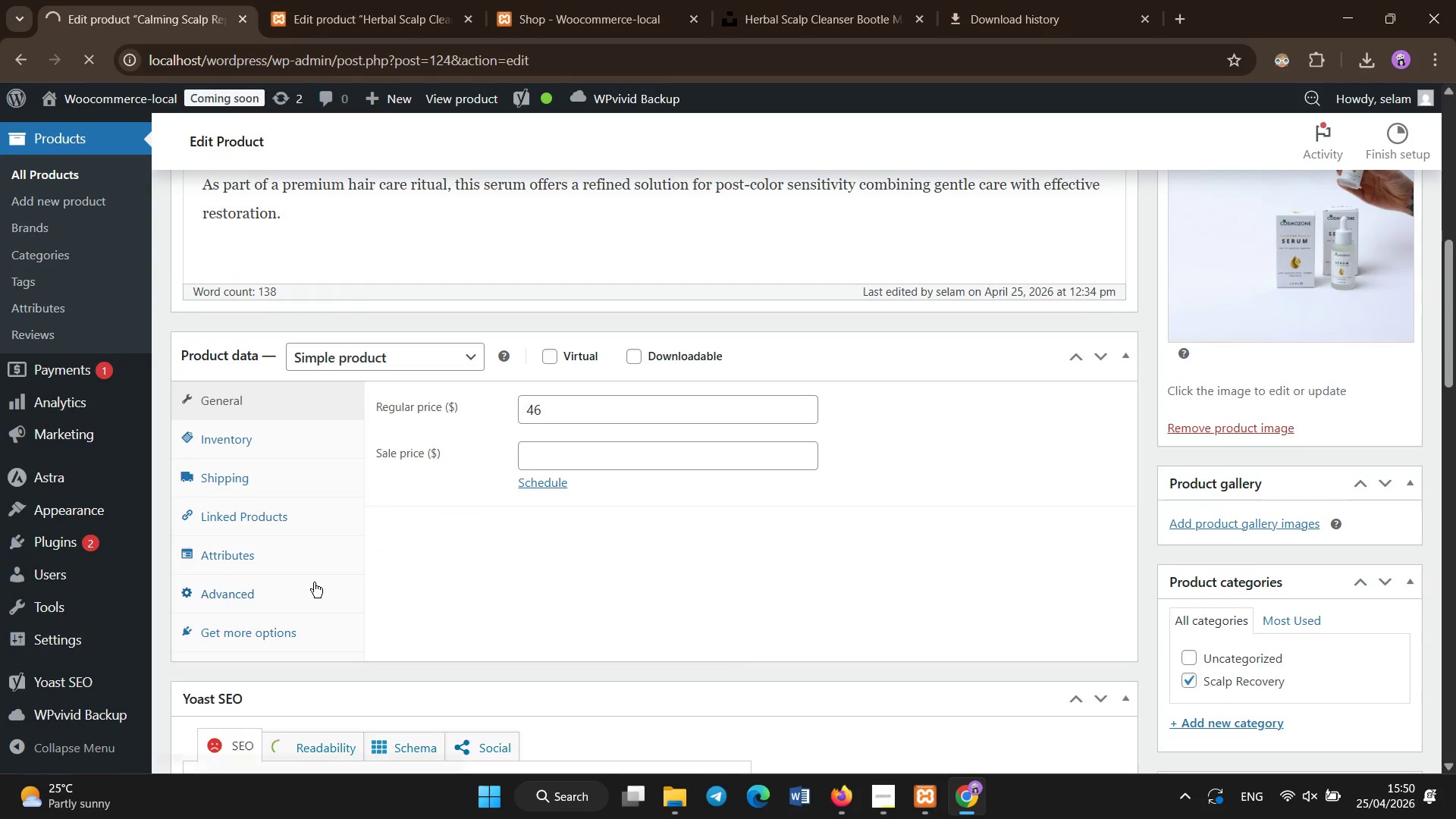 
left_click([289, 562])
 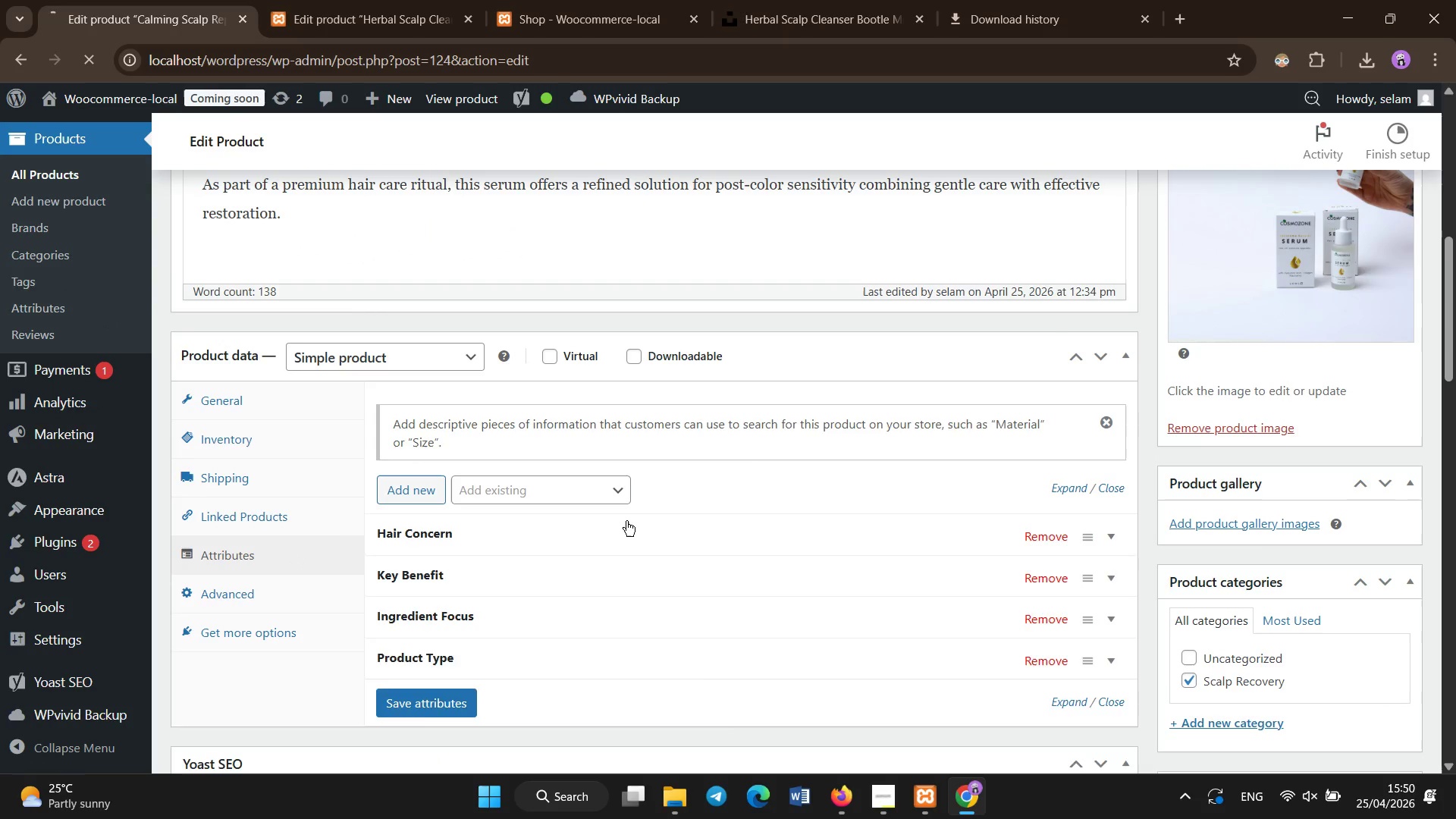 
double_click([626, 521])
 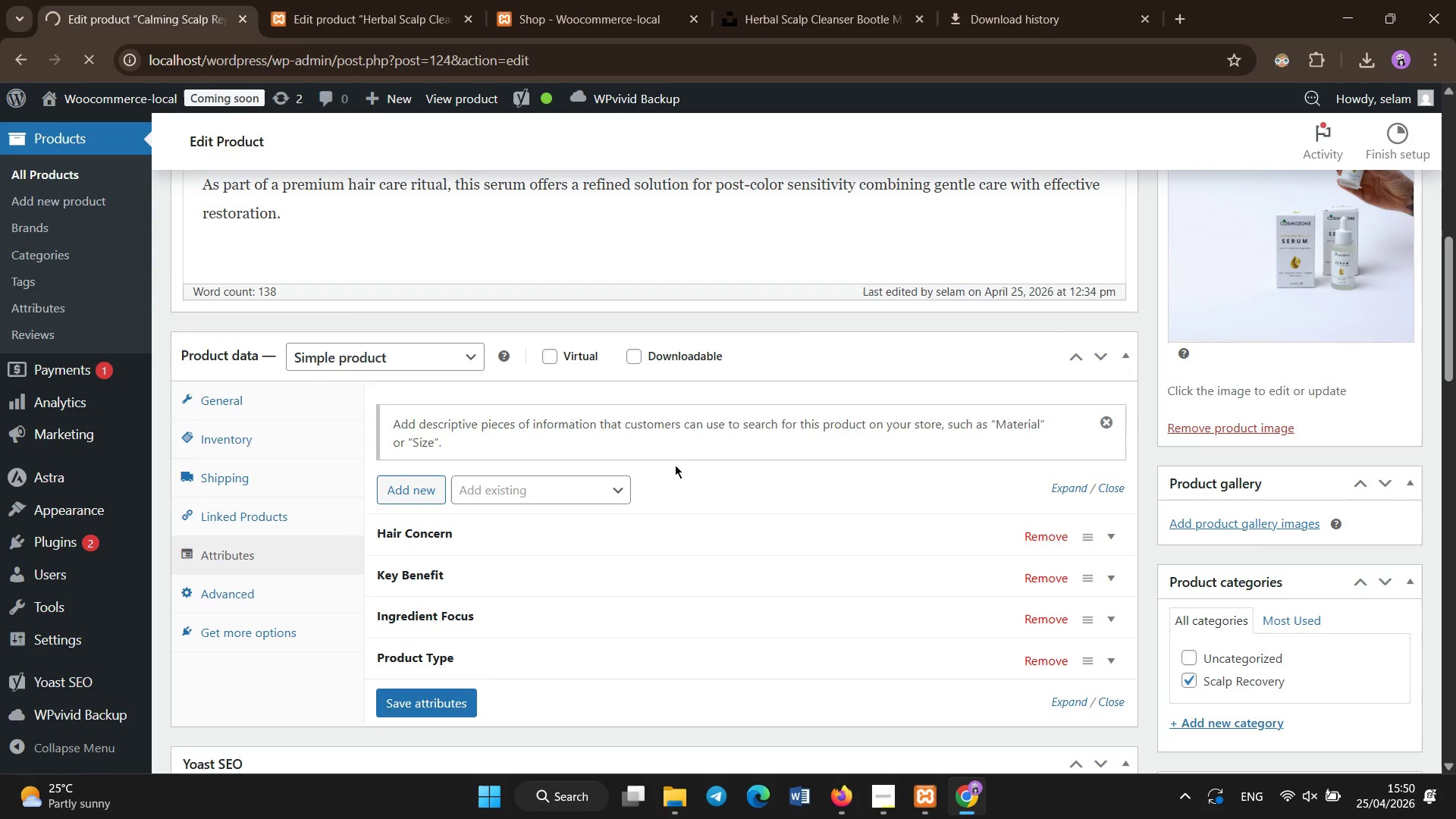 
scroll: coordinate [397, 566], scroll_direction: down, amount: 6.0
 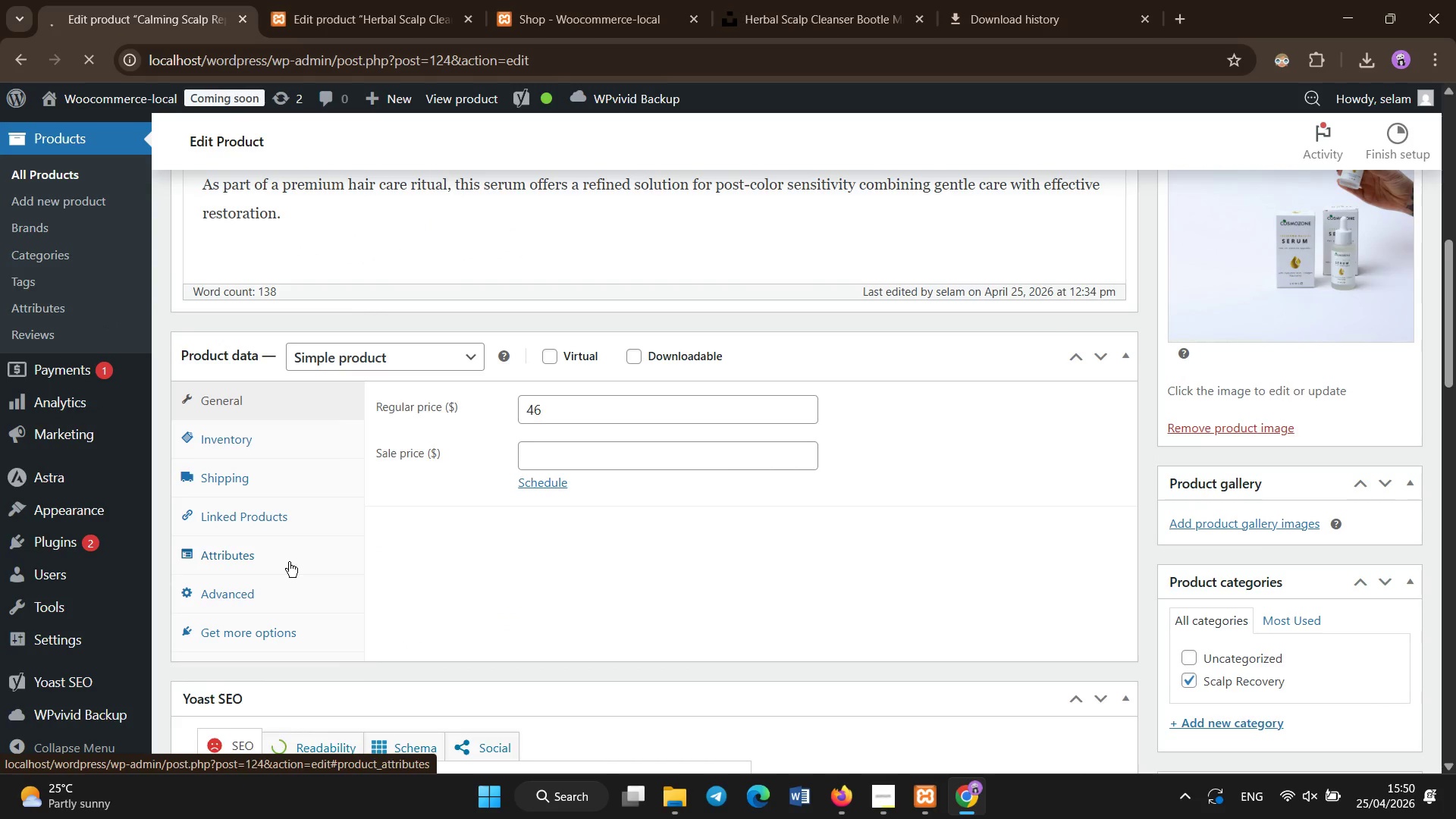 
scroll: coordinate [1389, 257], scroll_direction: up, amount: 3.0
 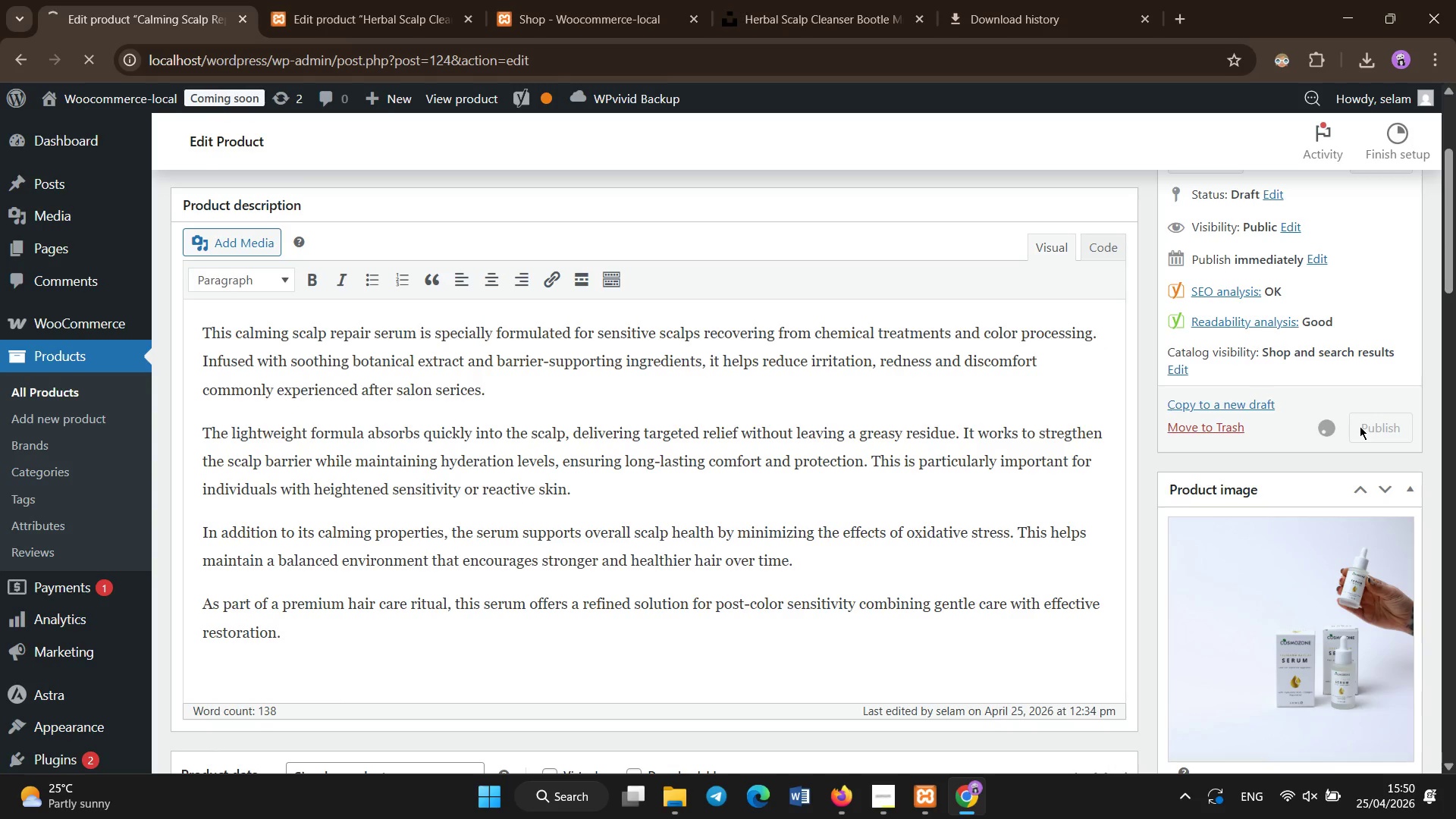 
wait(11.4)
 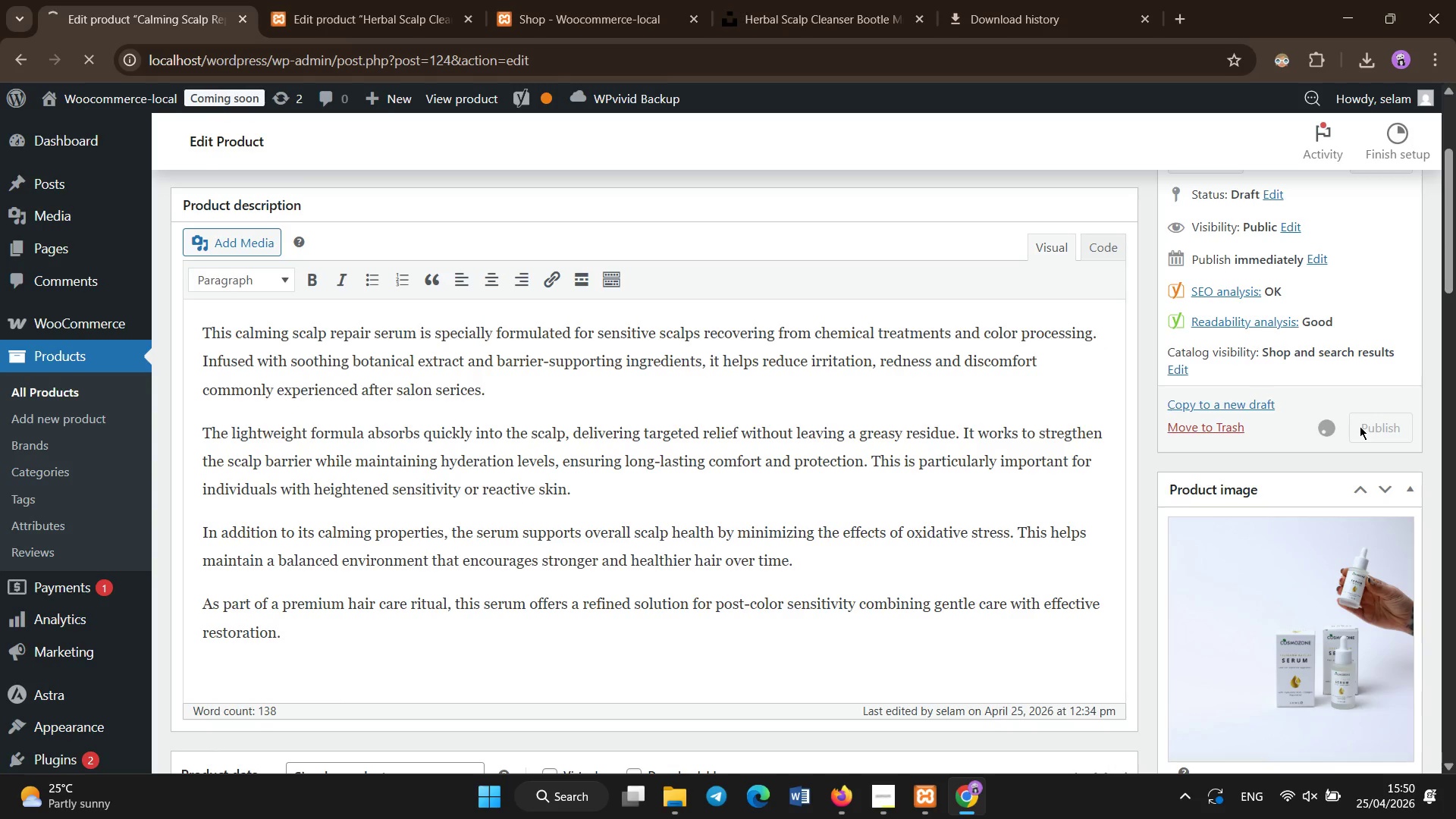 
left_click([686, 0])
 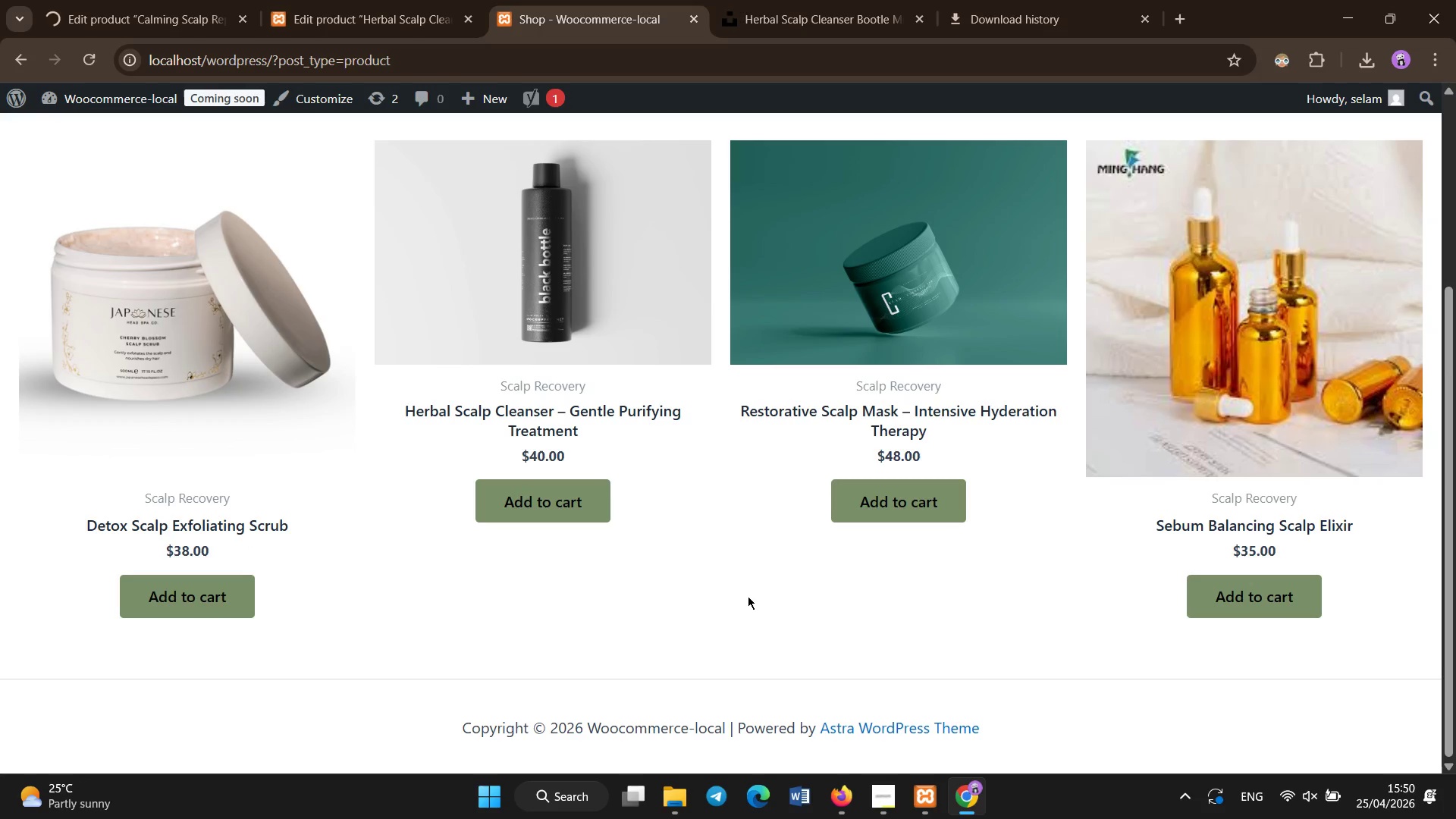 
left_click([748, 596])
 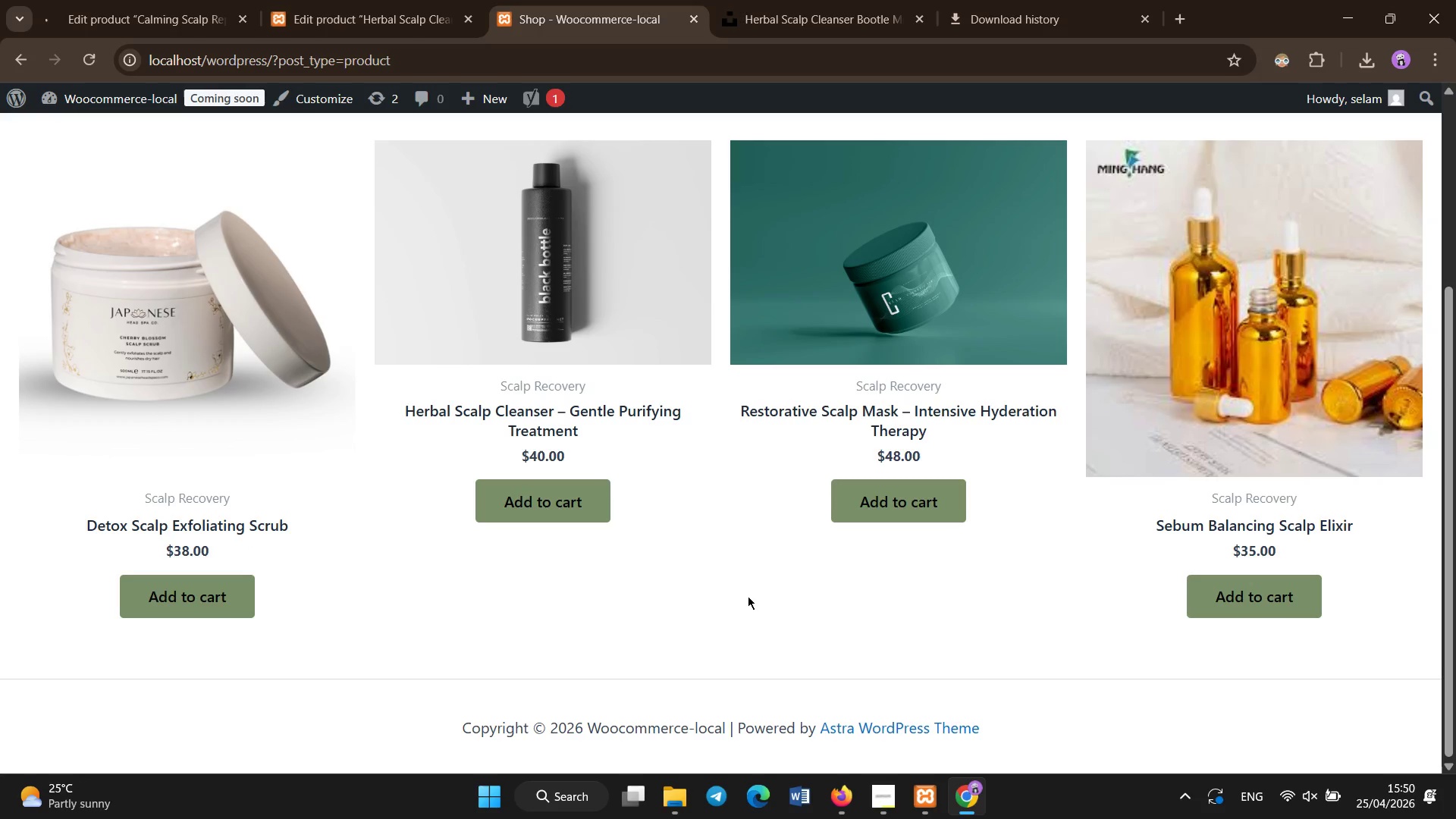 
key(Control+Shift+R)
 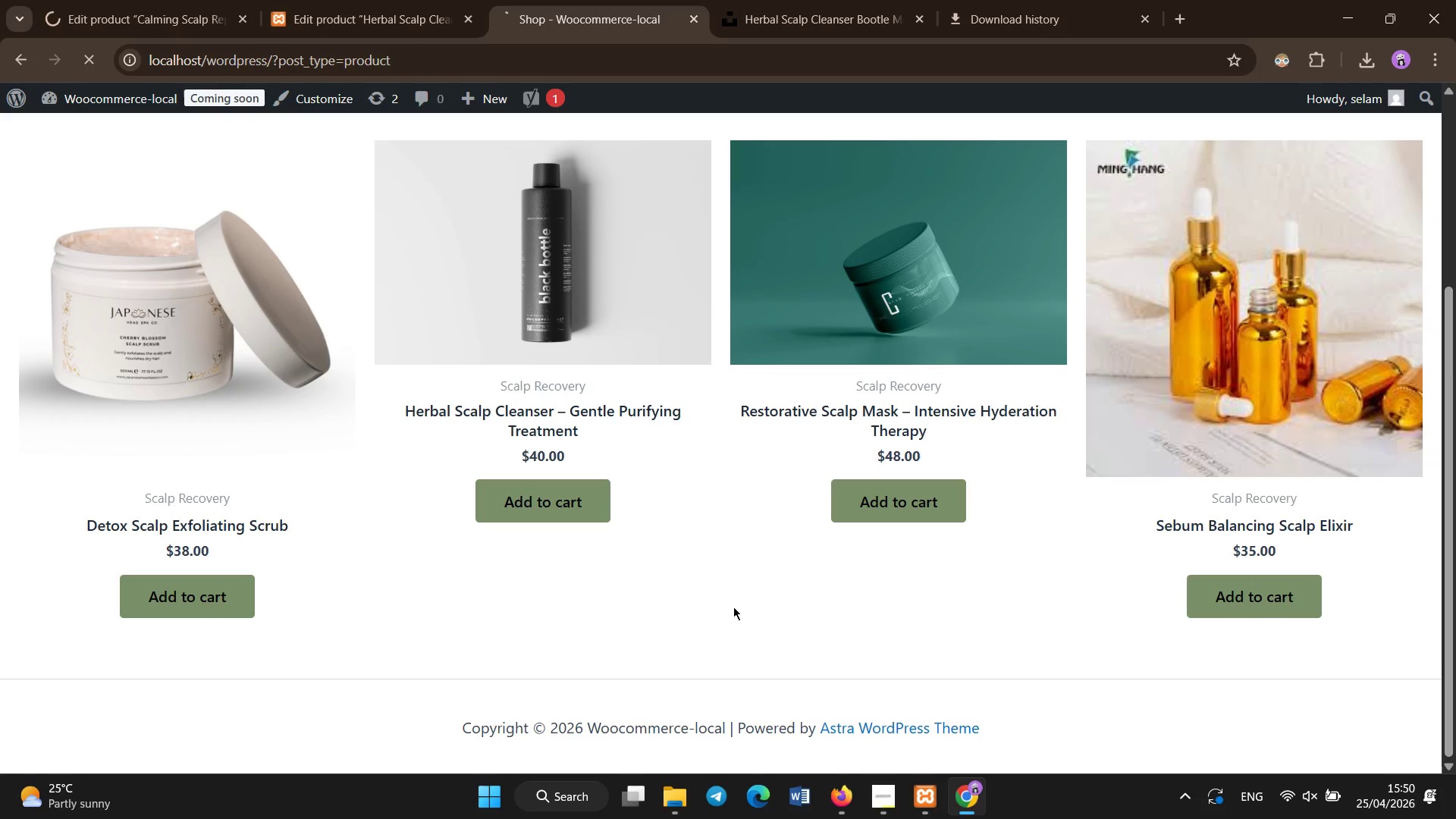 
key(Control+Shift+ControlLeft)
 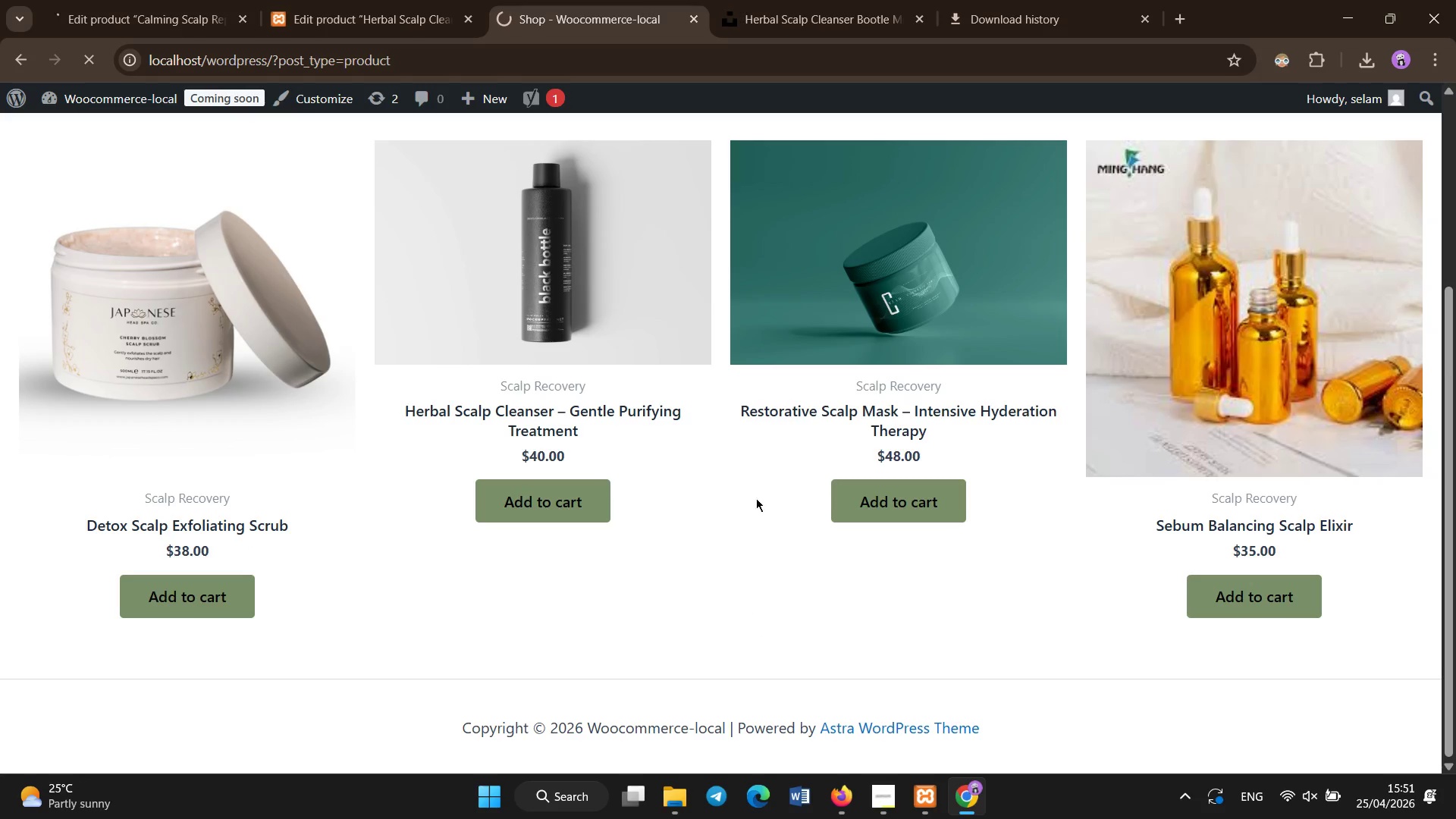 
wait(6.03)
 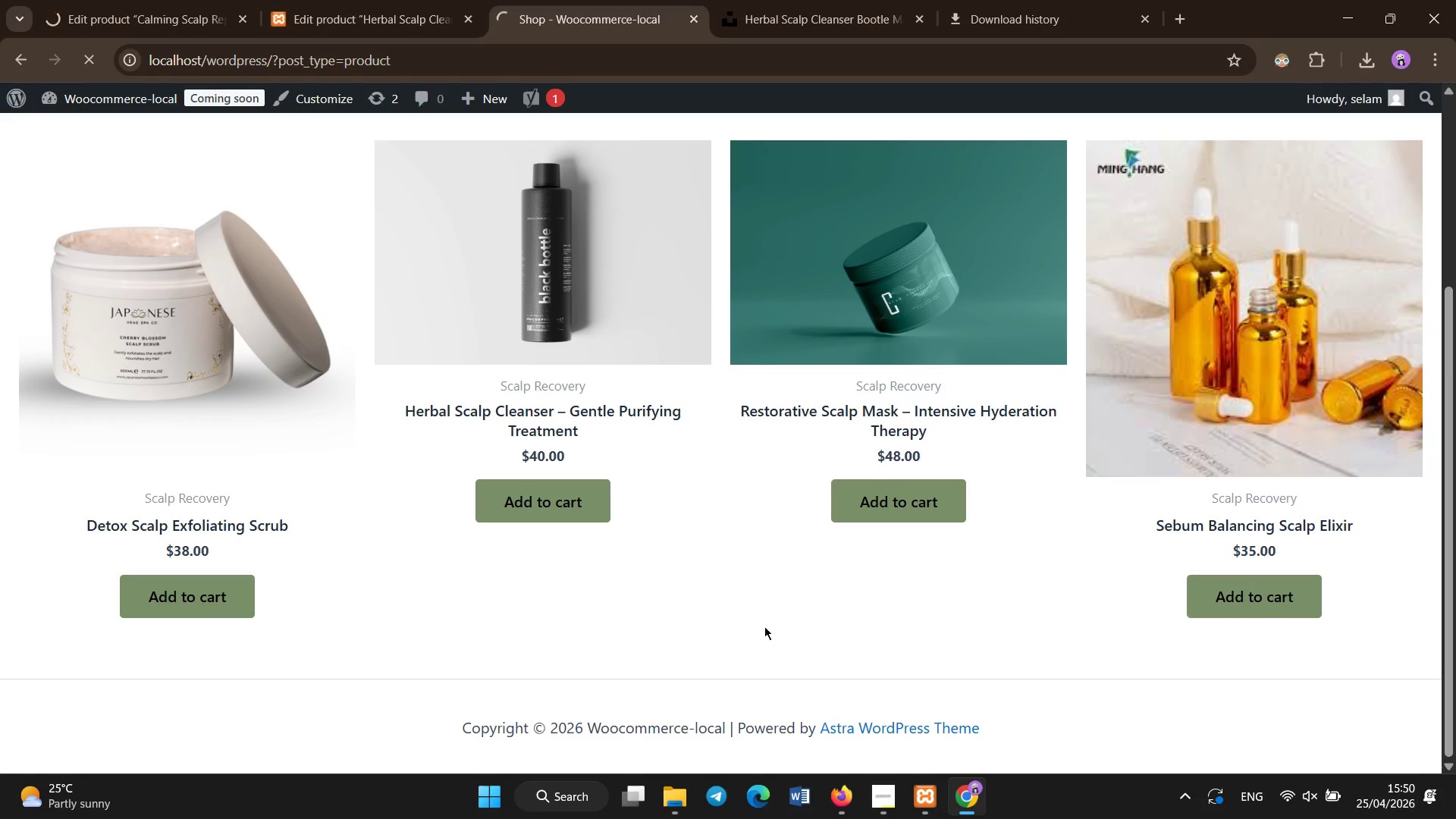 
left_click([187, 0])
 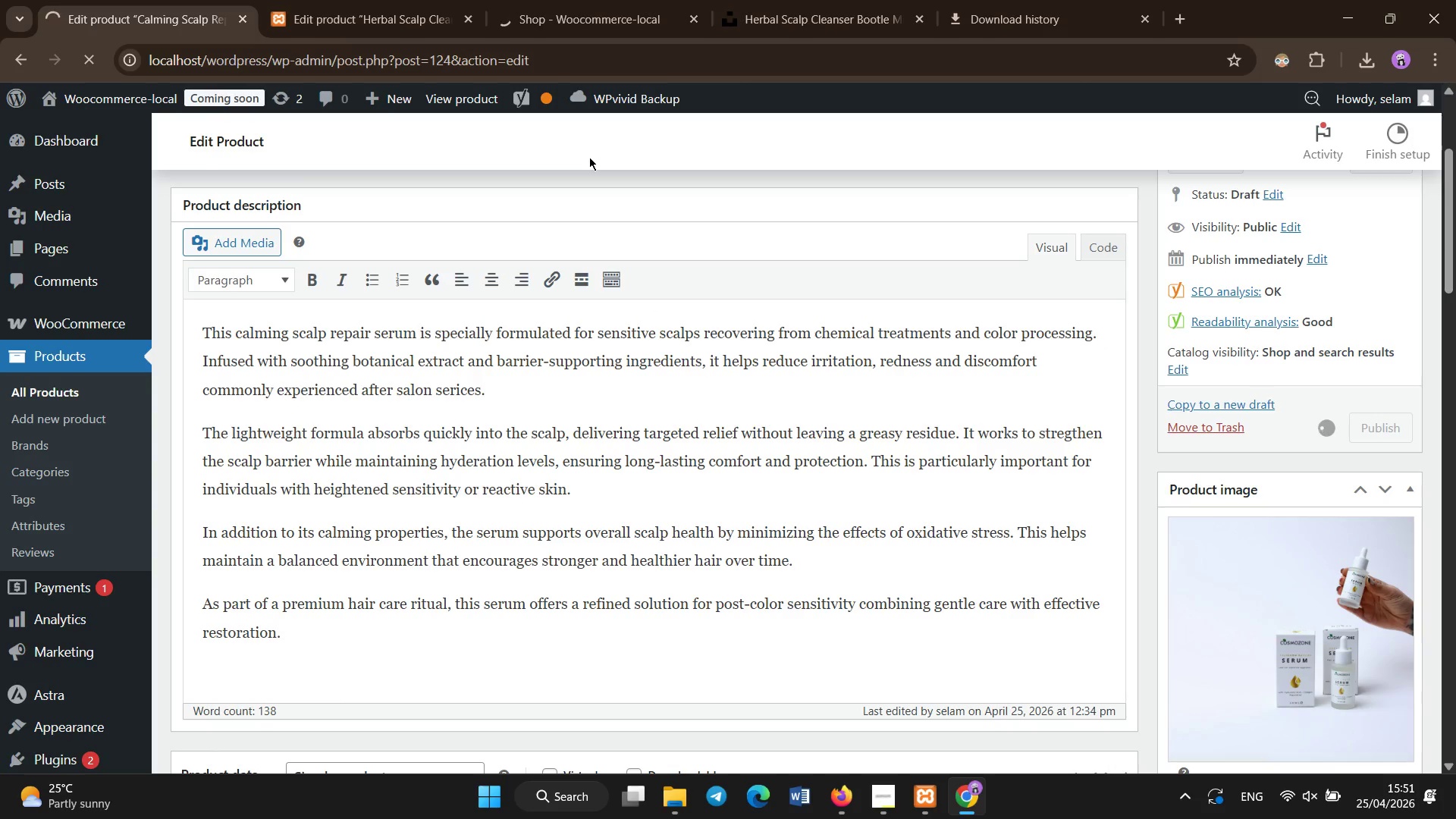 
wait(5.58)
 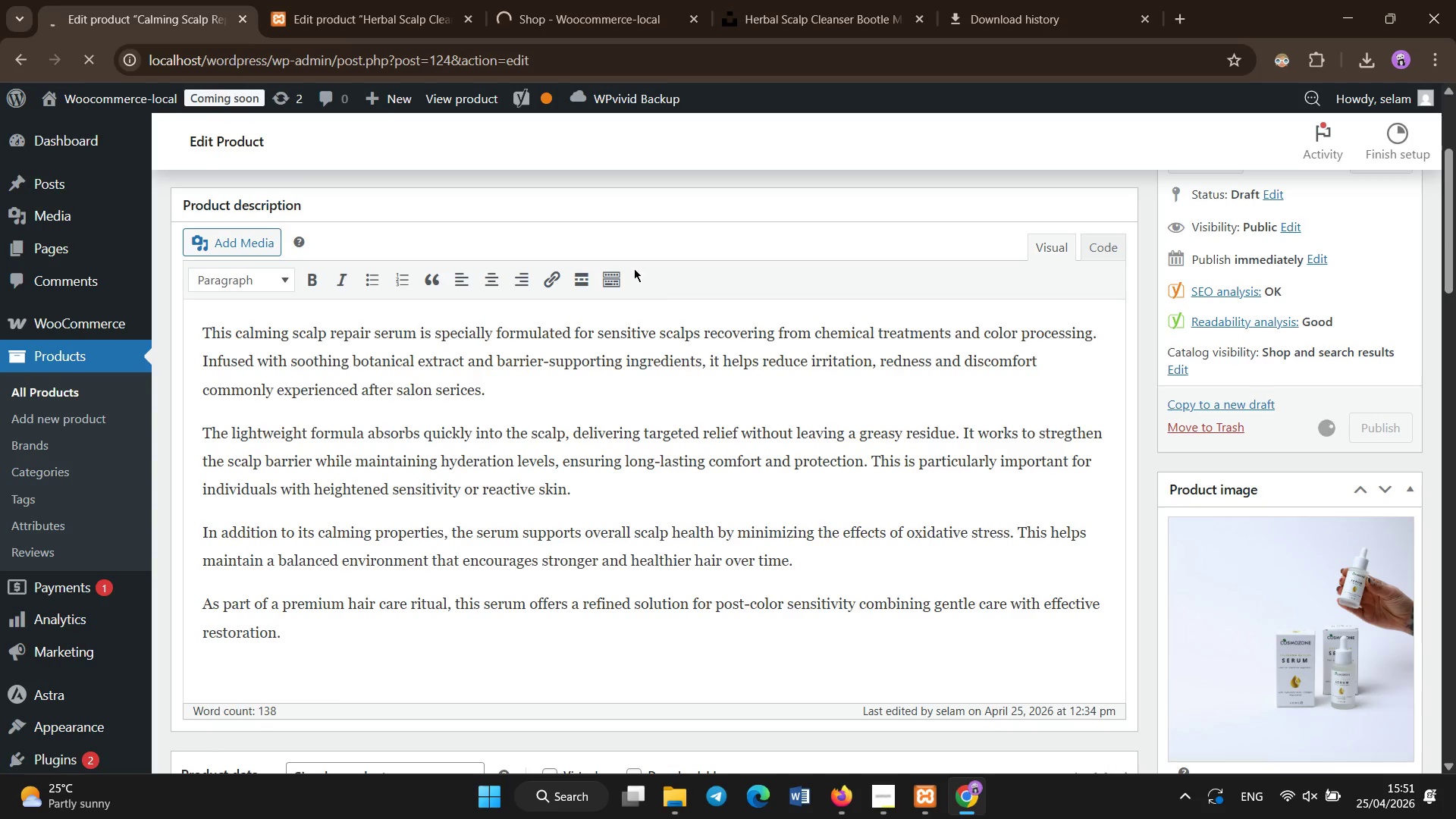 
left_click([591, 23])
 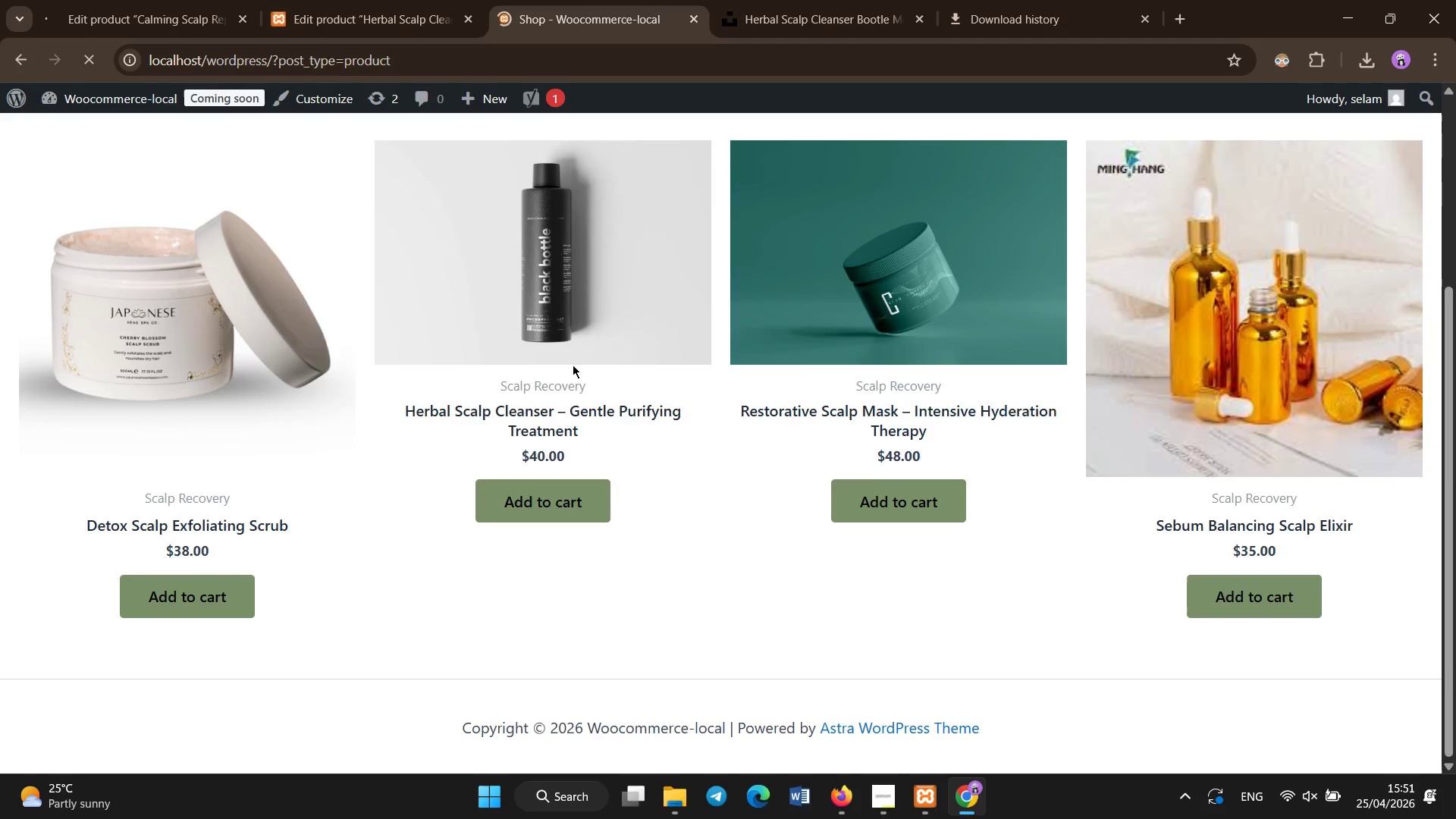 
scroll: coordinate [573, 365], scroll_direction: up, amount: 3.0
 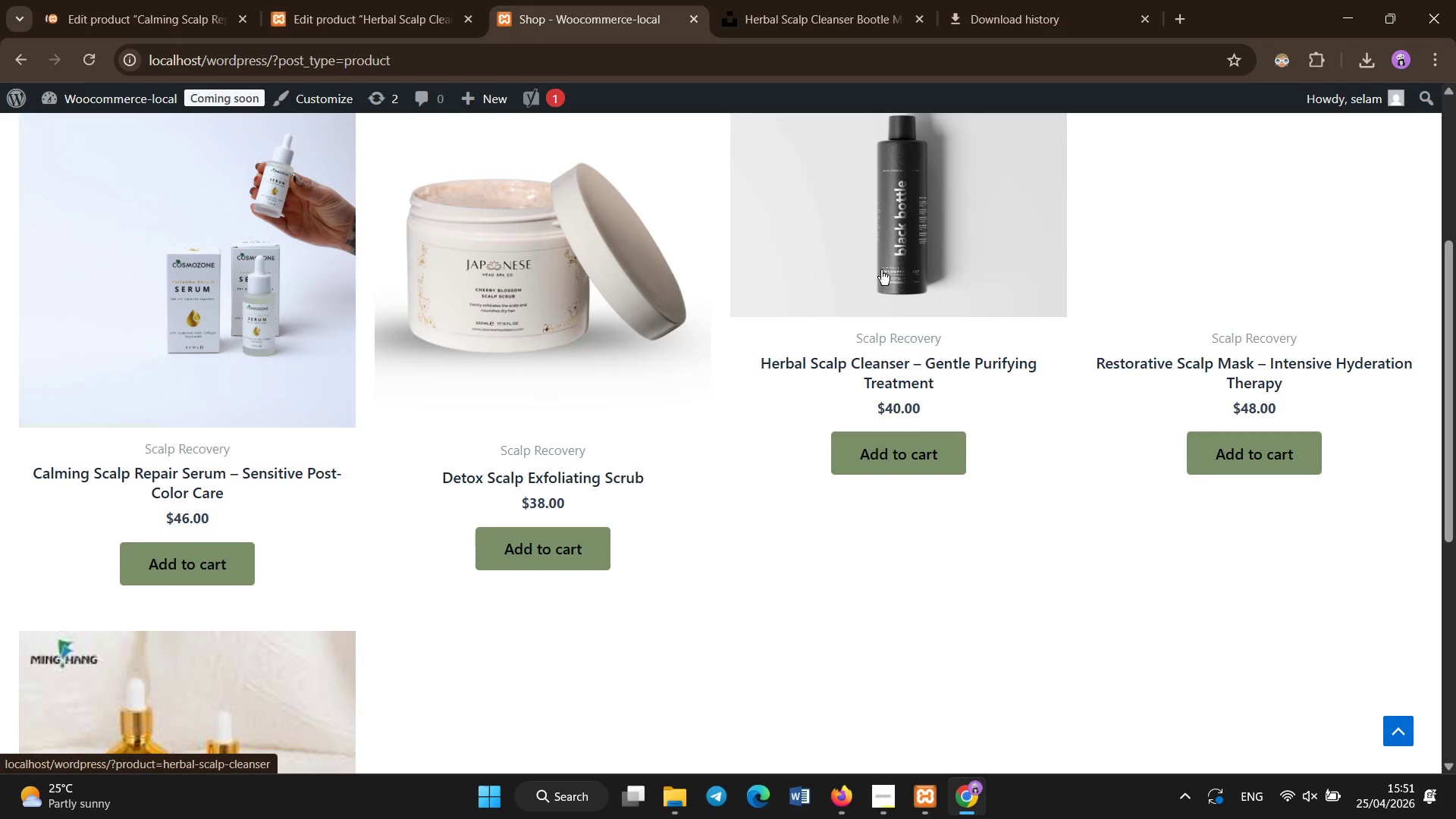 
scroll: coordinate [248, 382], scroll_direction: none, amount: 0.0
 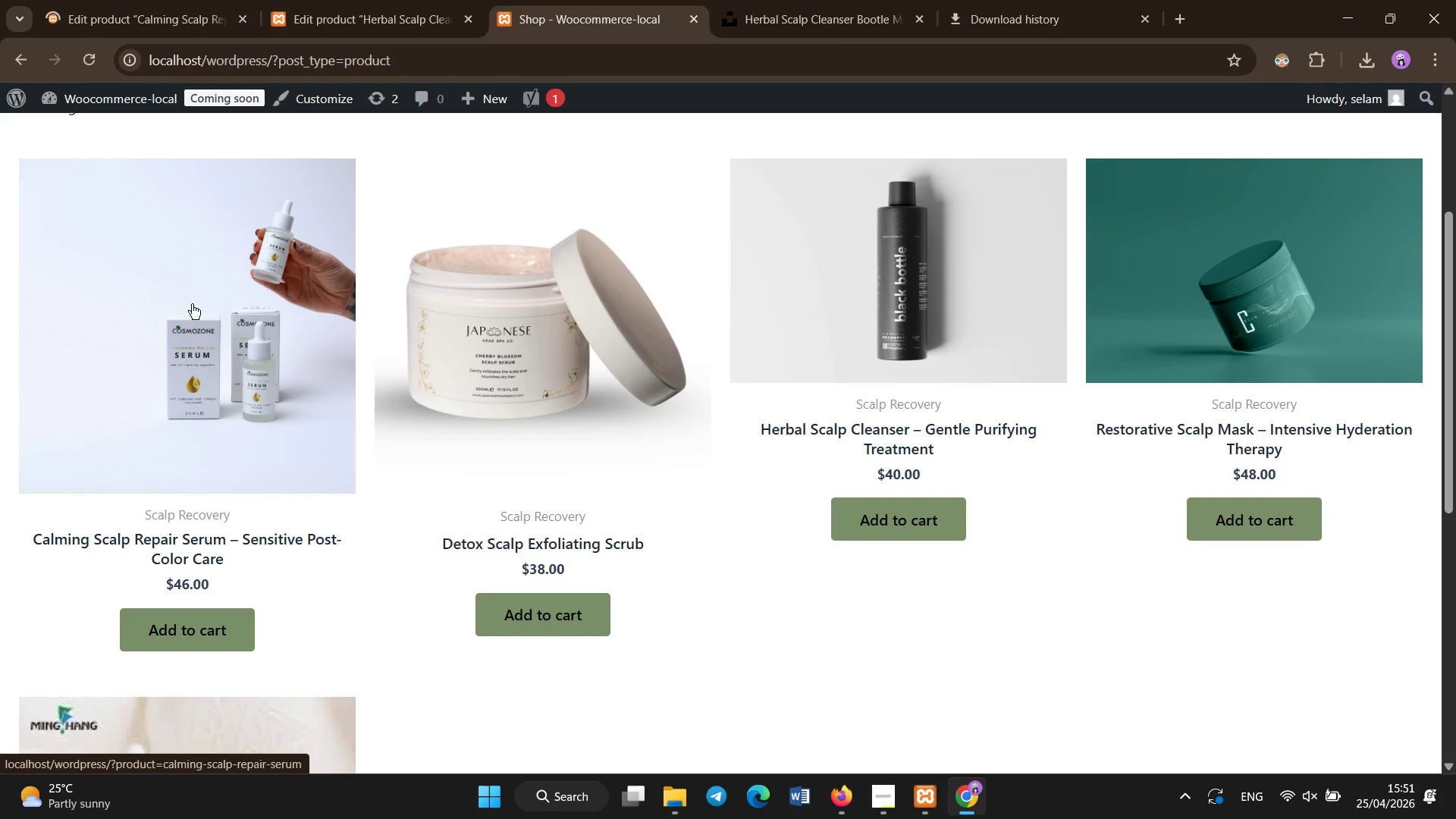 
left_click([212, 320])
 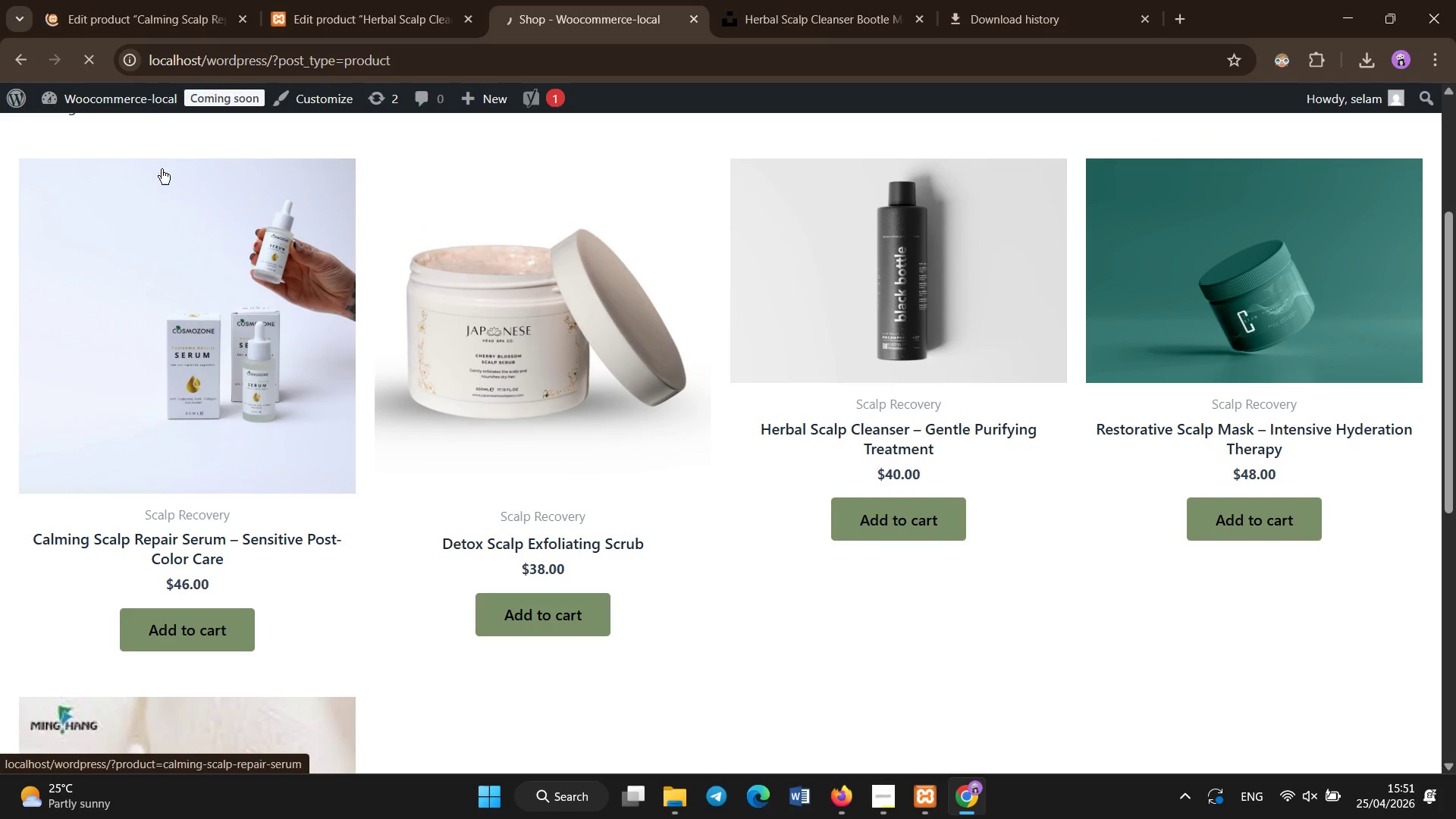 
left_click([128, 0])
 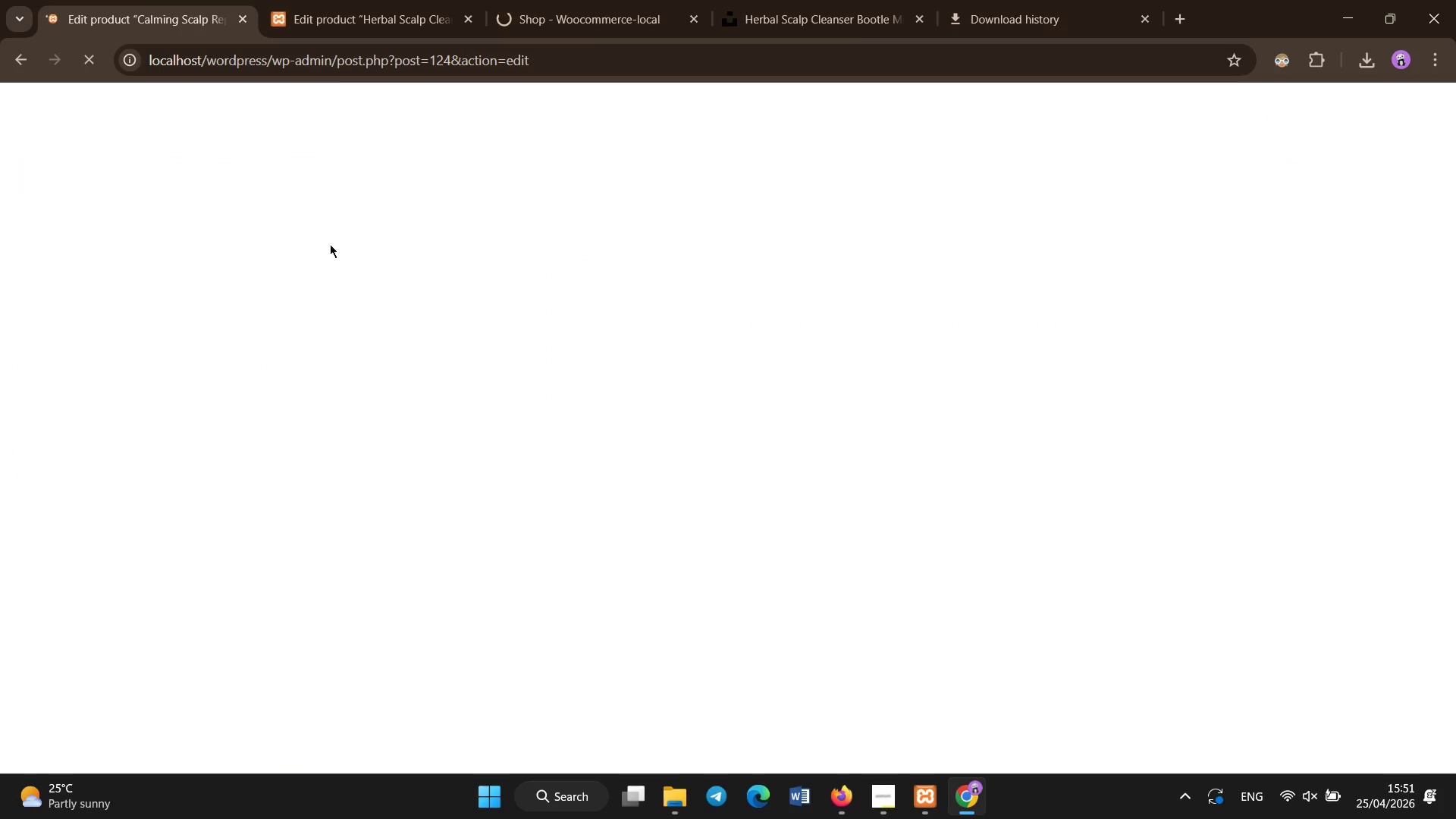 
left_click([335, 0])
 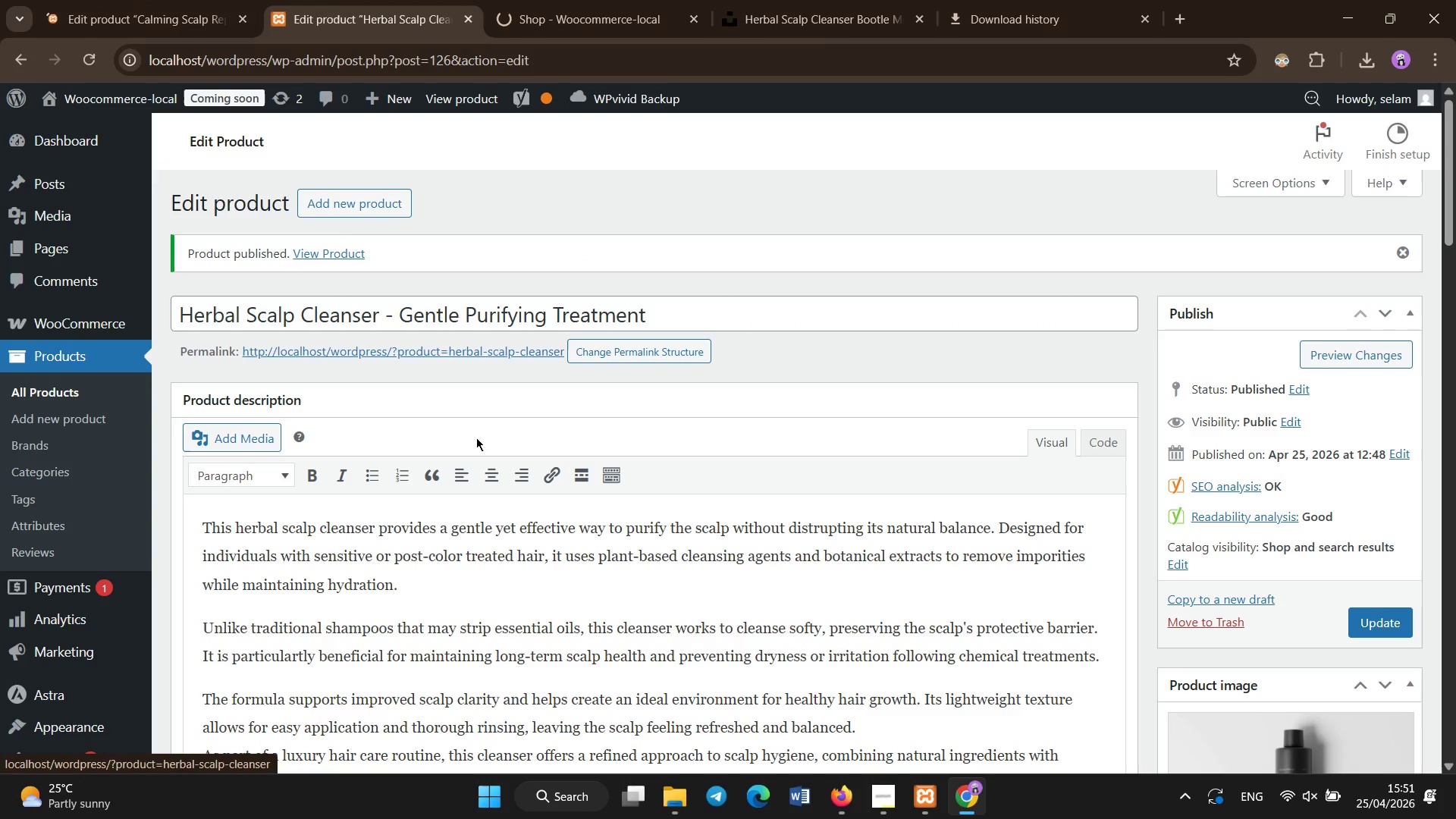 
left_click([81, 0])
 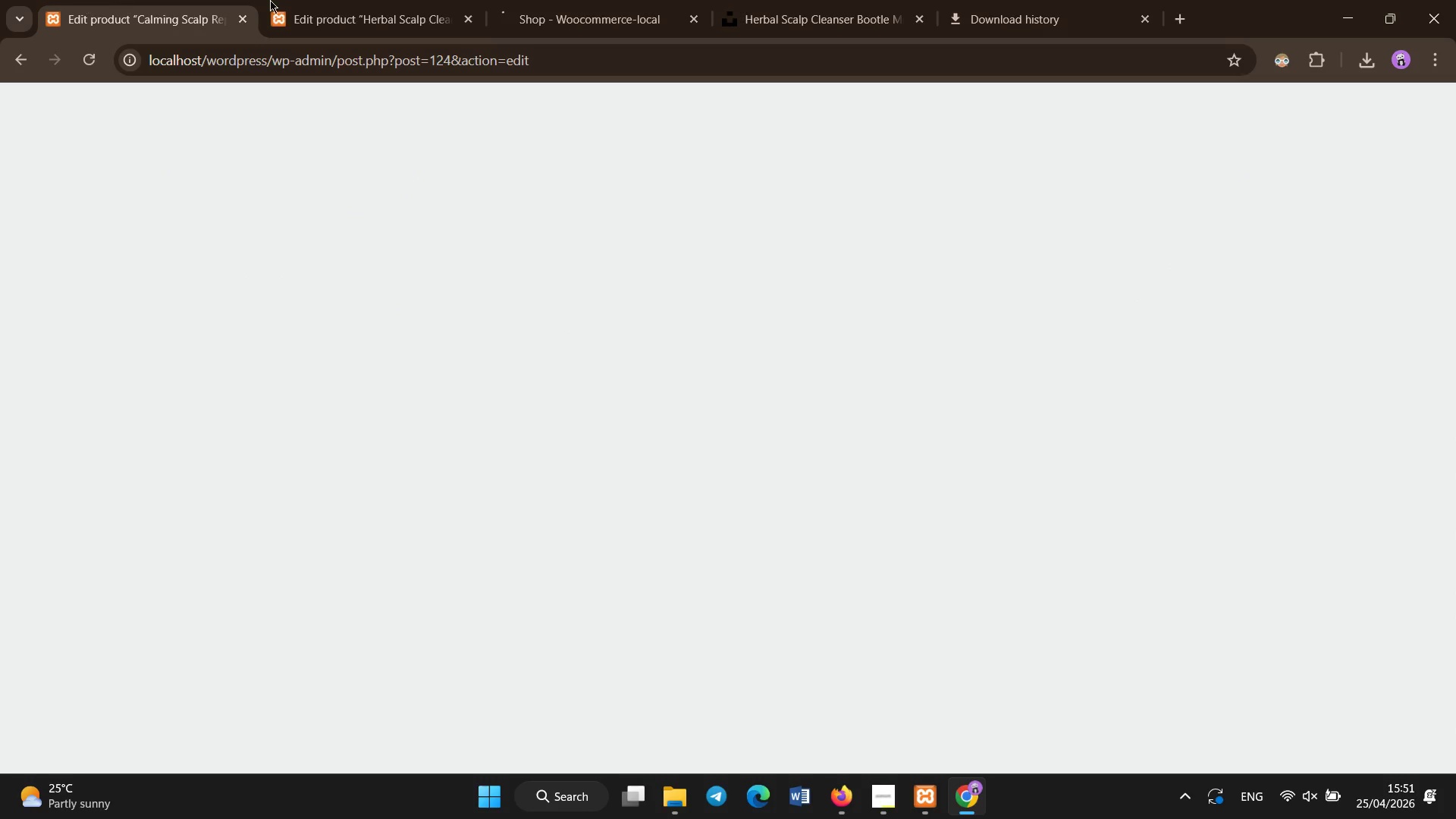 
scroll: coordinate [298, 173], scroll_direction: up, amount: 1.0
 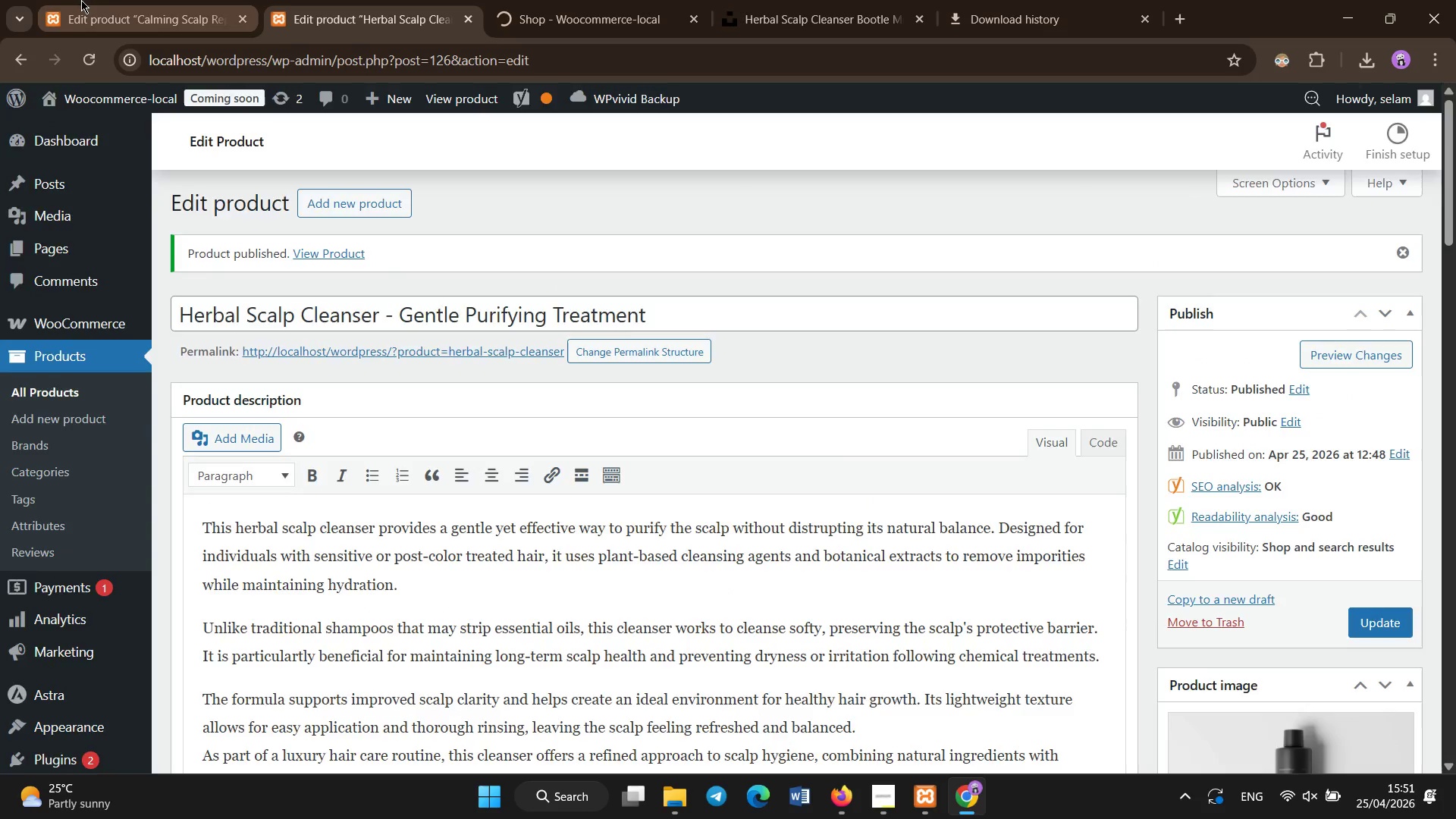 
left_click([277, 0])
 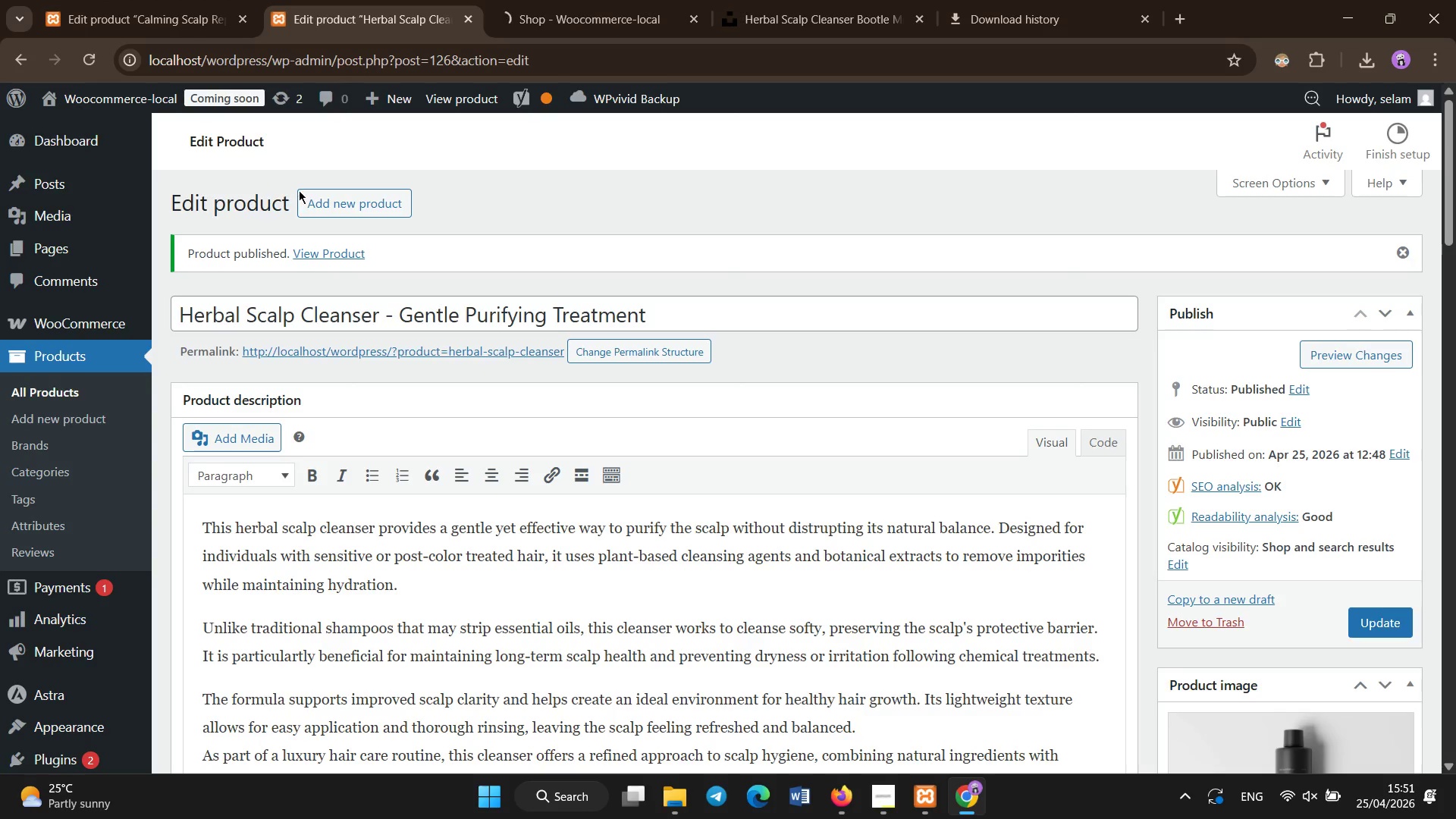 
left_click([306, 202])
 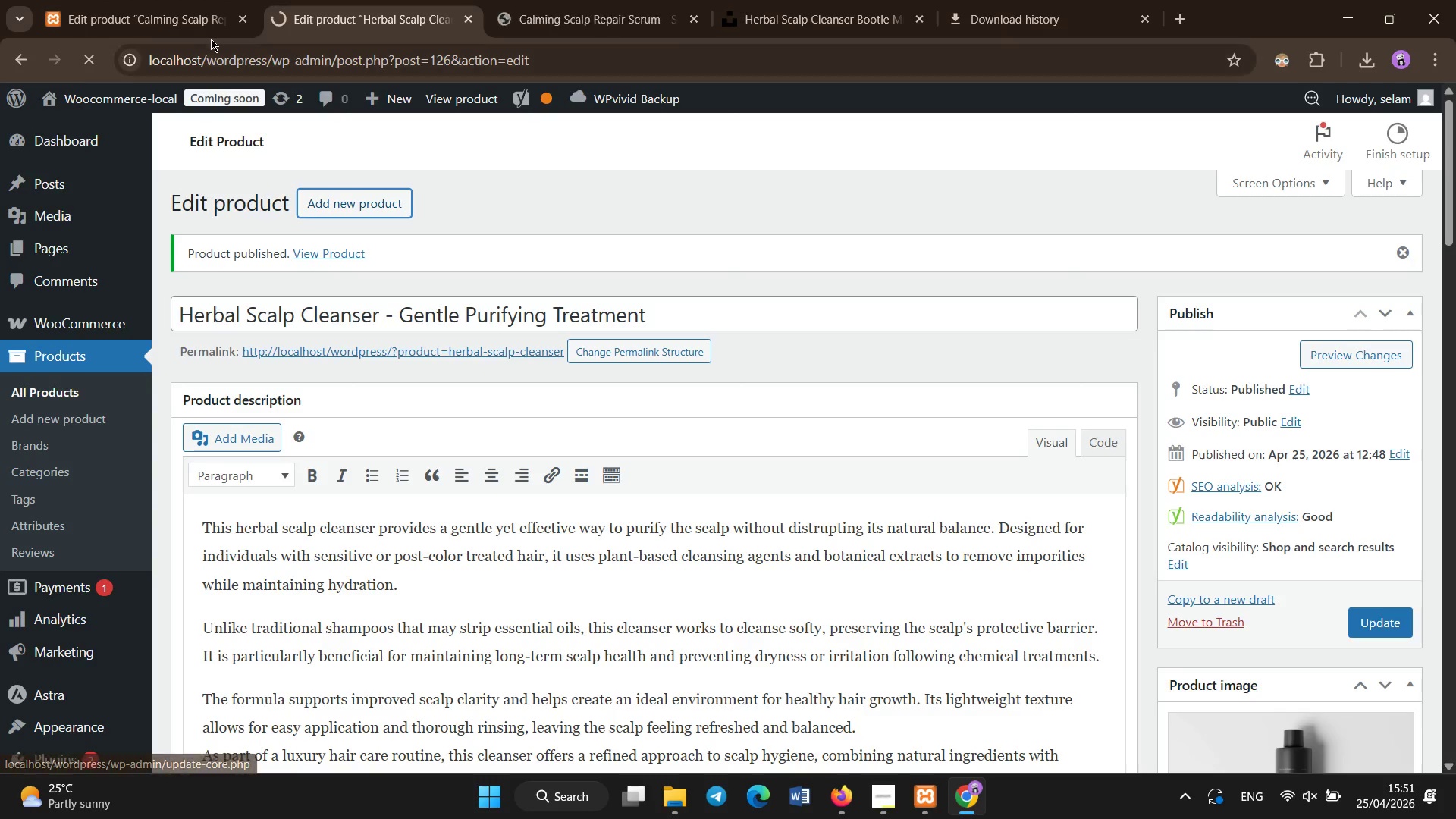 
left_click([514, 0])
 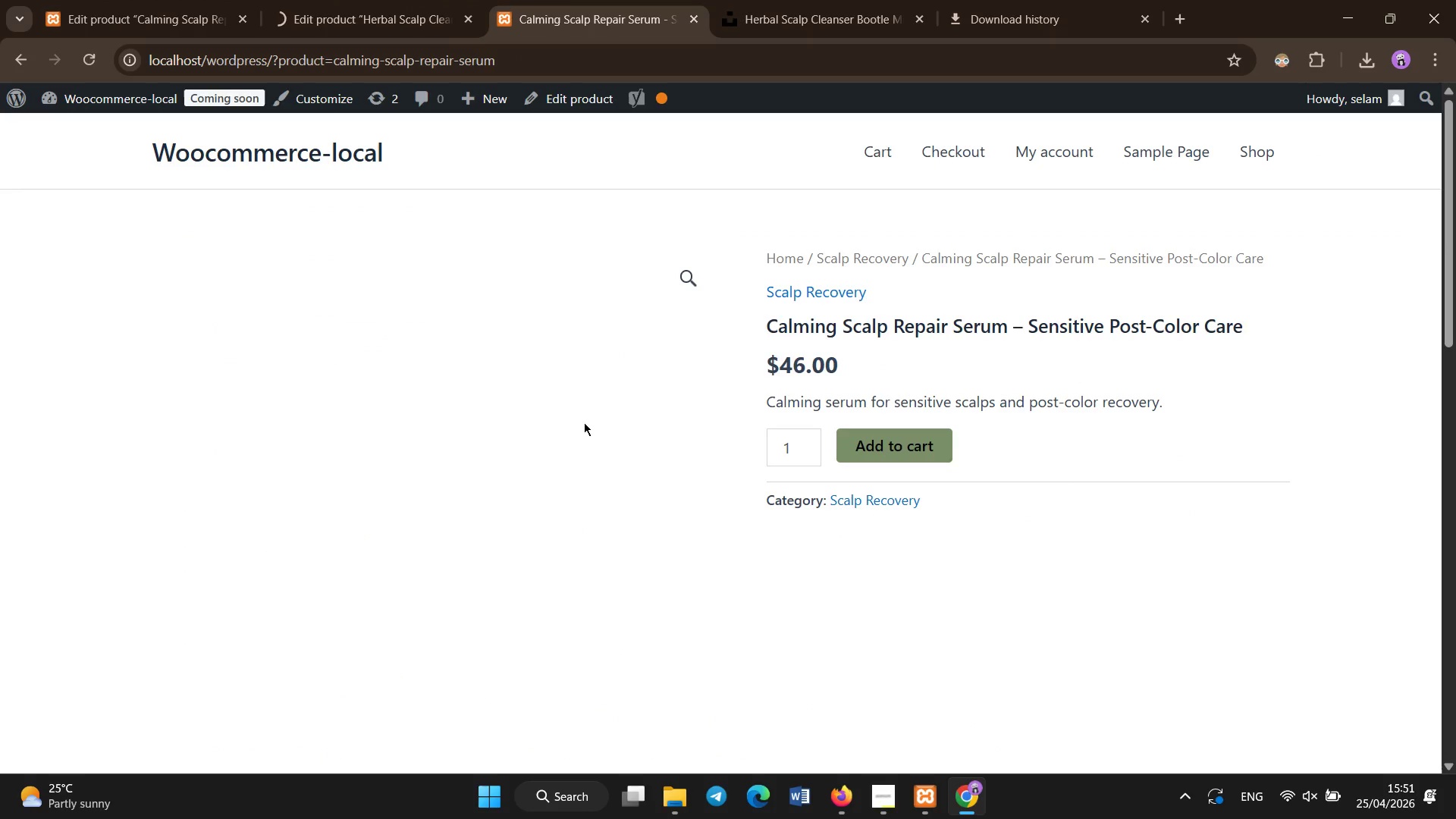 
scroll: coordinate [601, 491], scroll_direction: down, amount: 10.0
 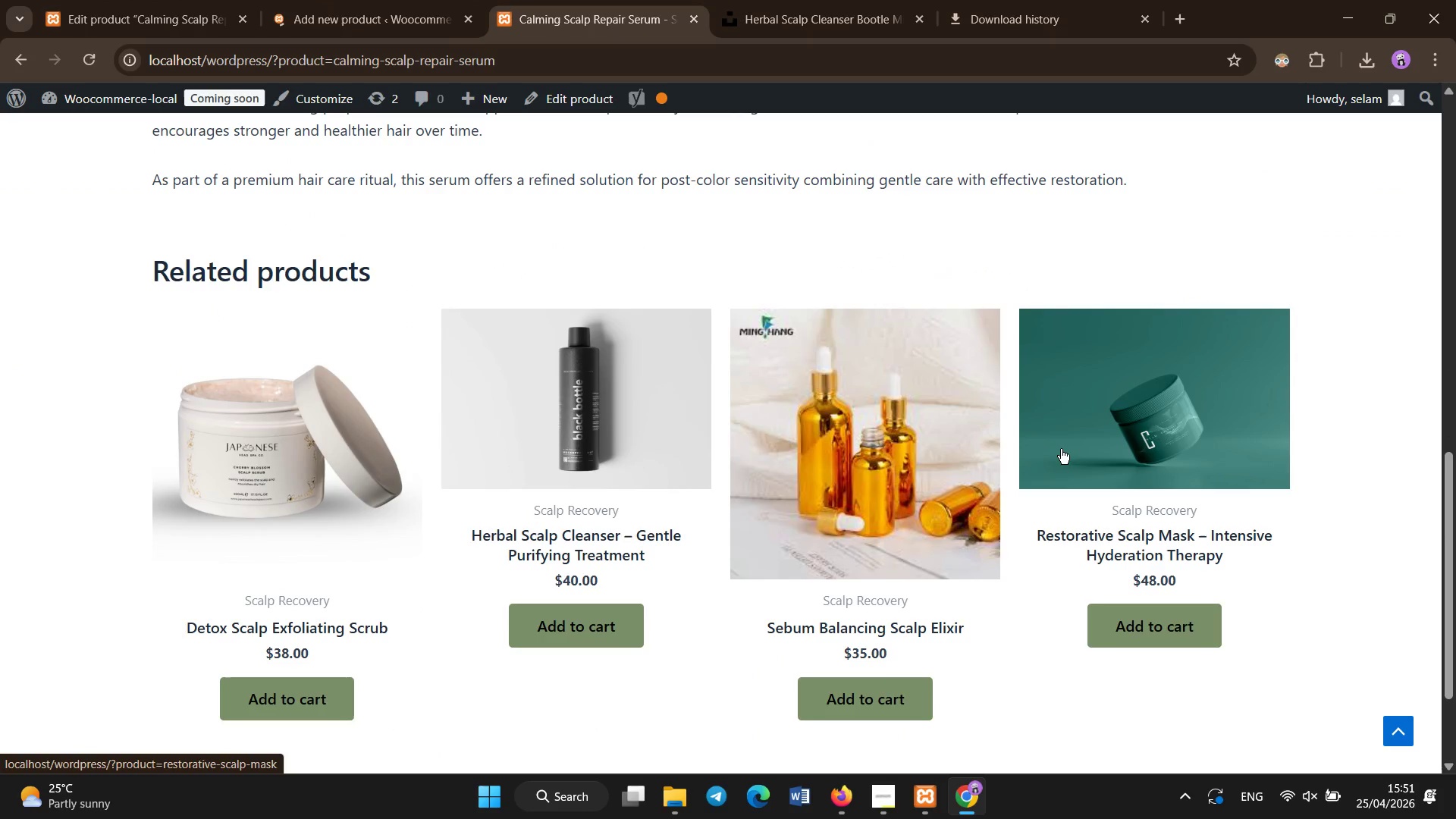 
scroll: coordinate [884, 469], scroll_direction: up, amount: 10.0
 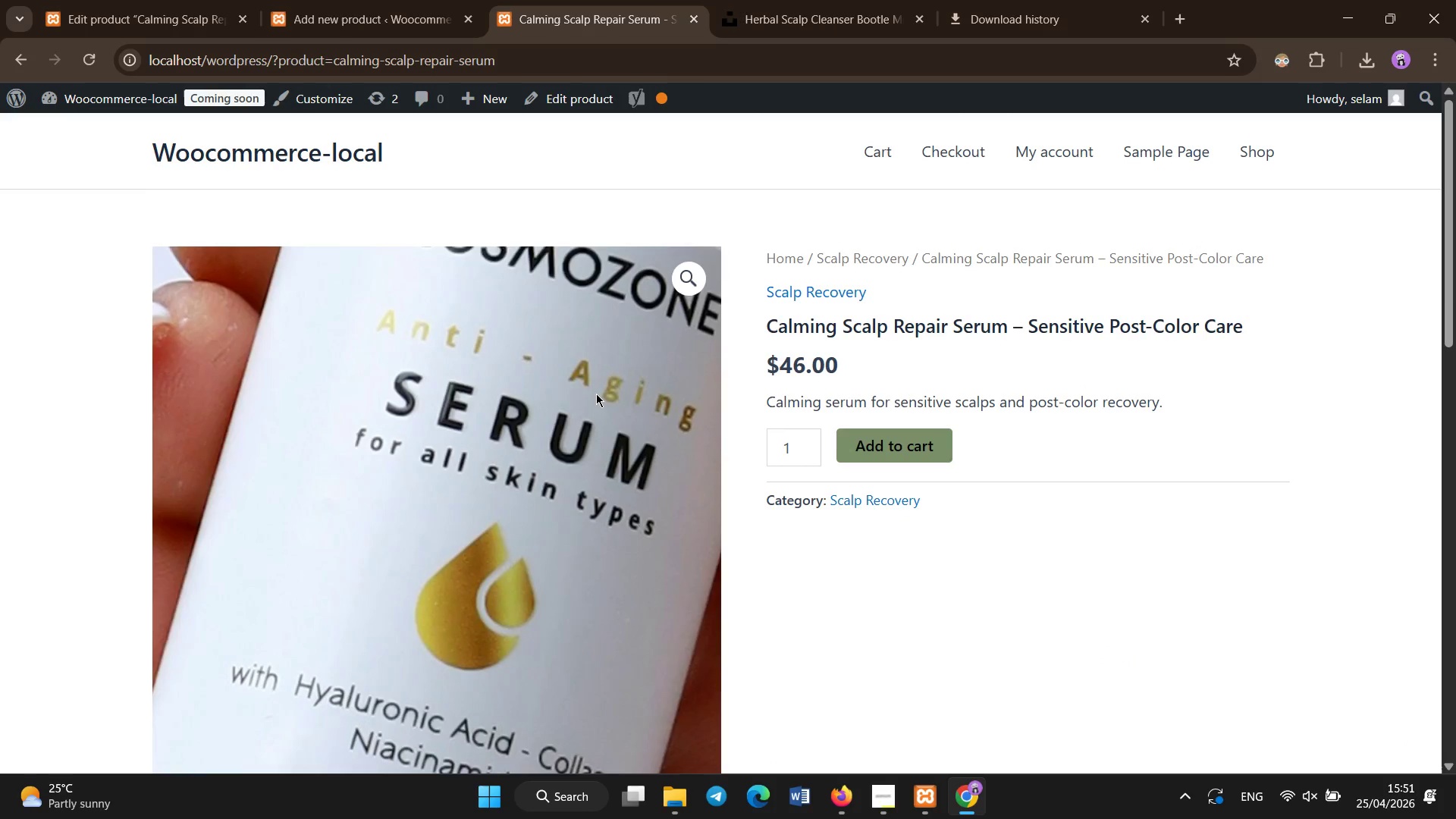 
wait(9.02)
 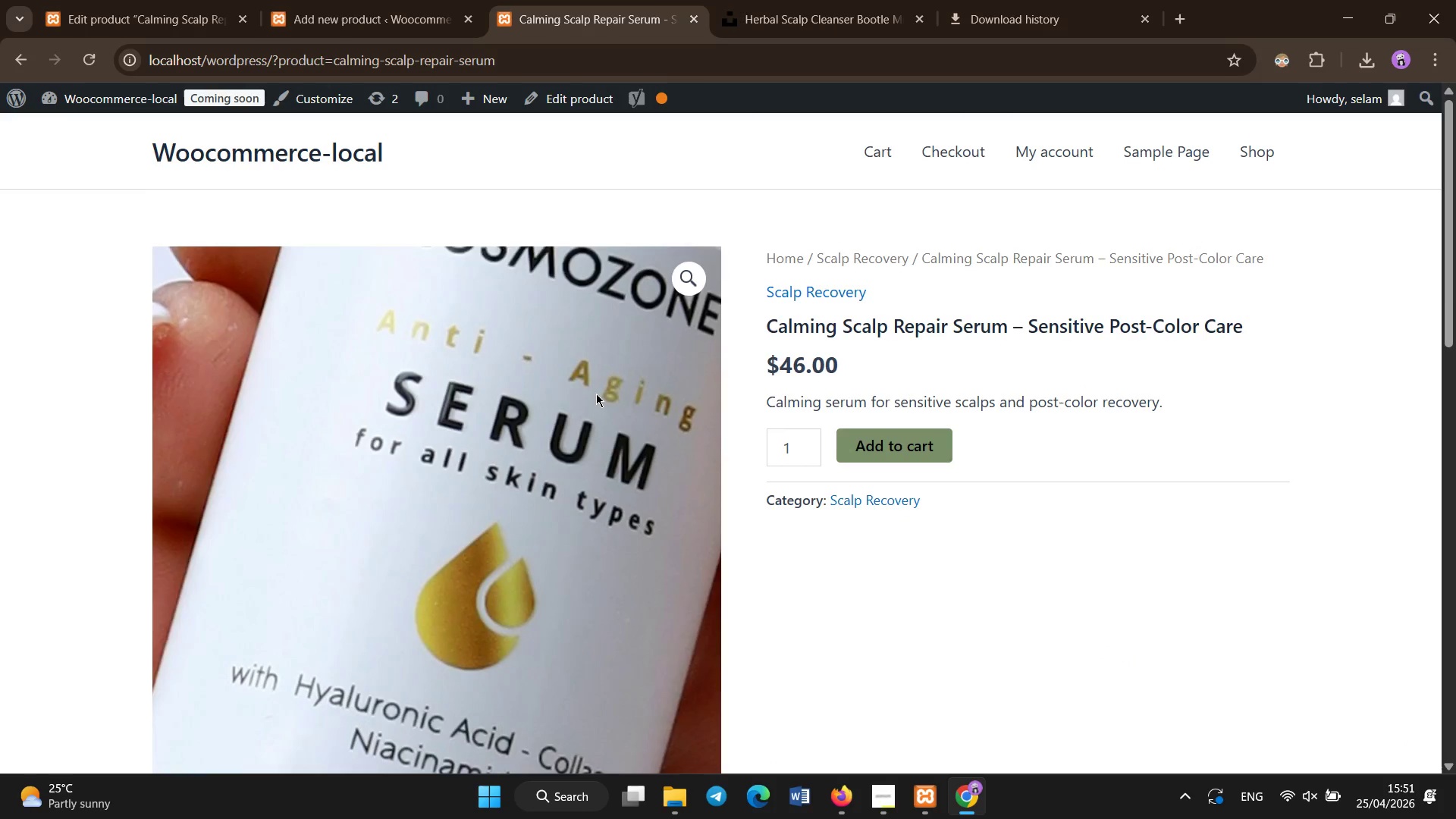 
left_click([130, 0])
 